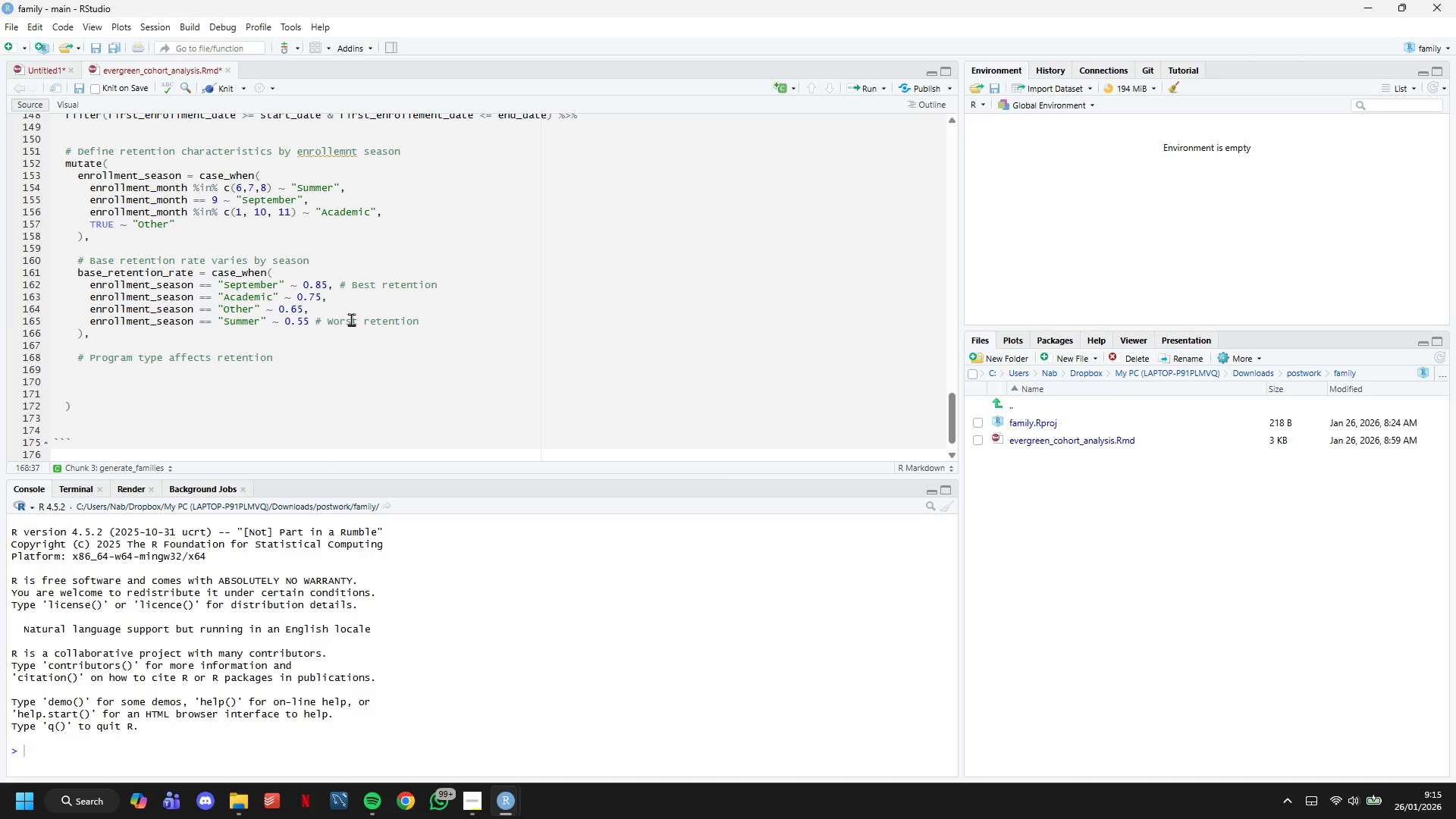 
wait(26.62)
 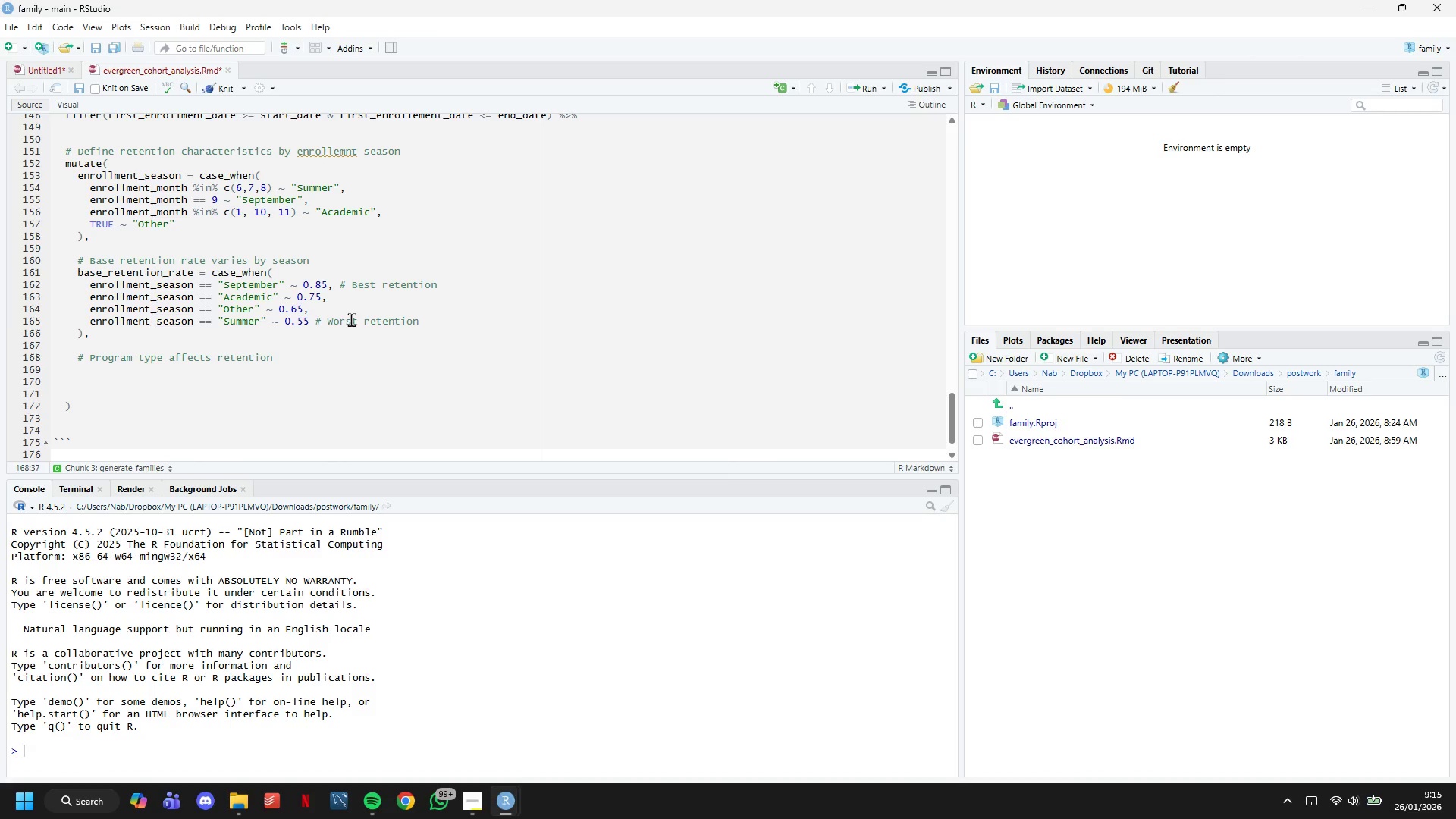 
key(Enter)
 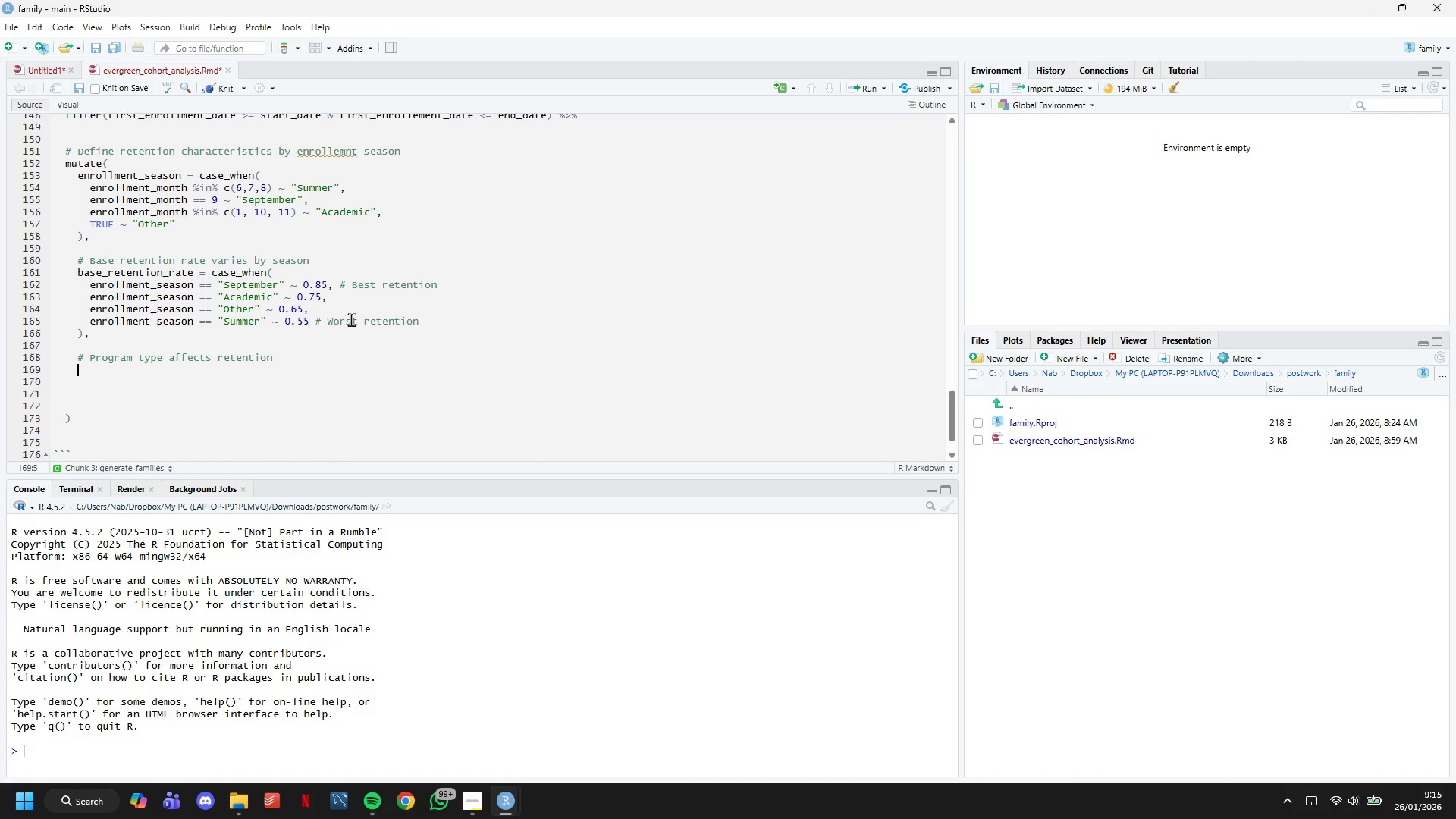 
type(program_modifier = case_when()
 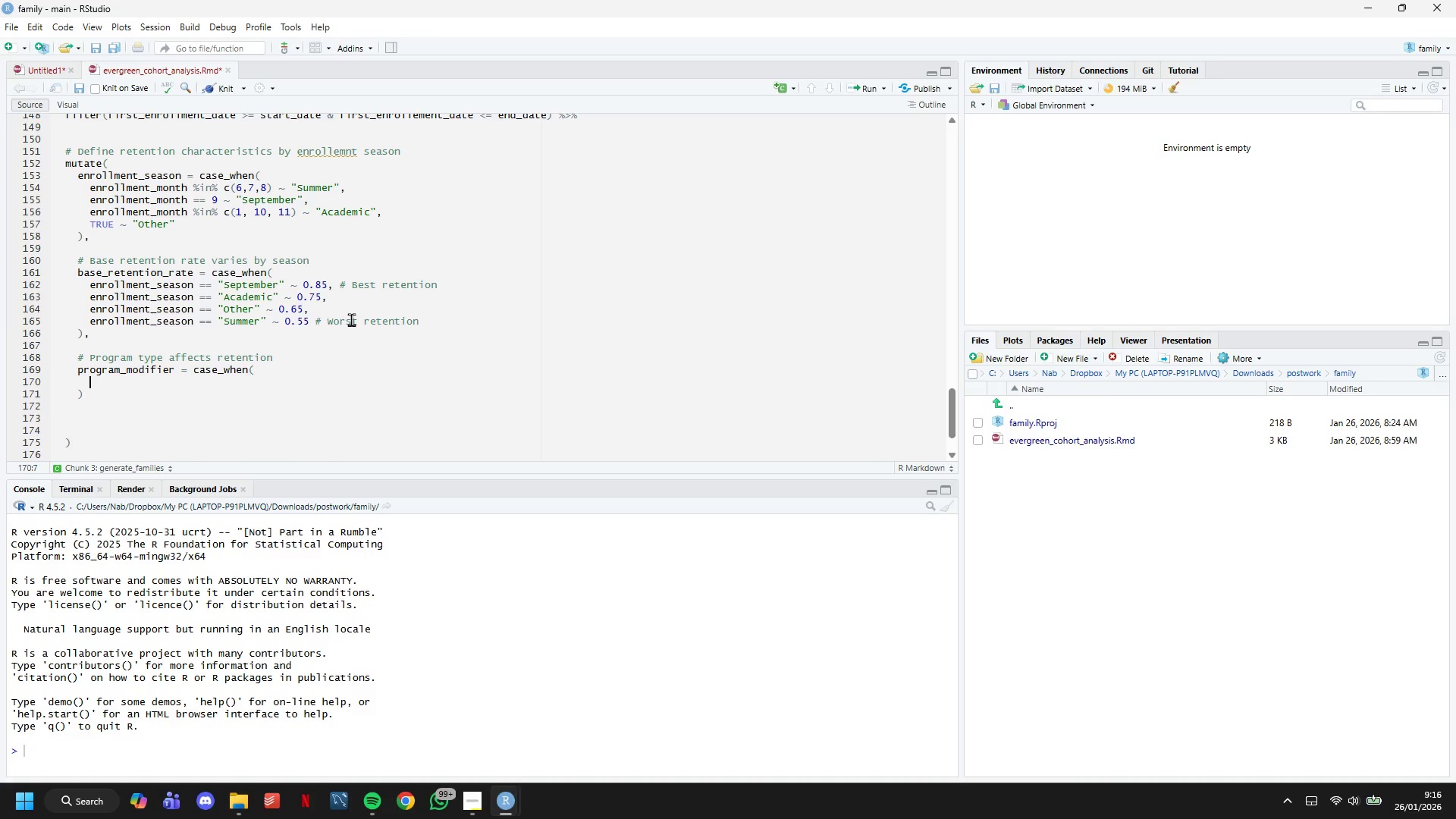 
 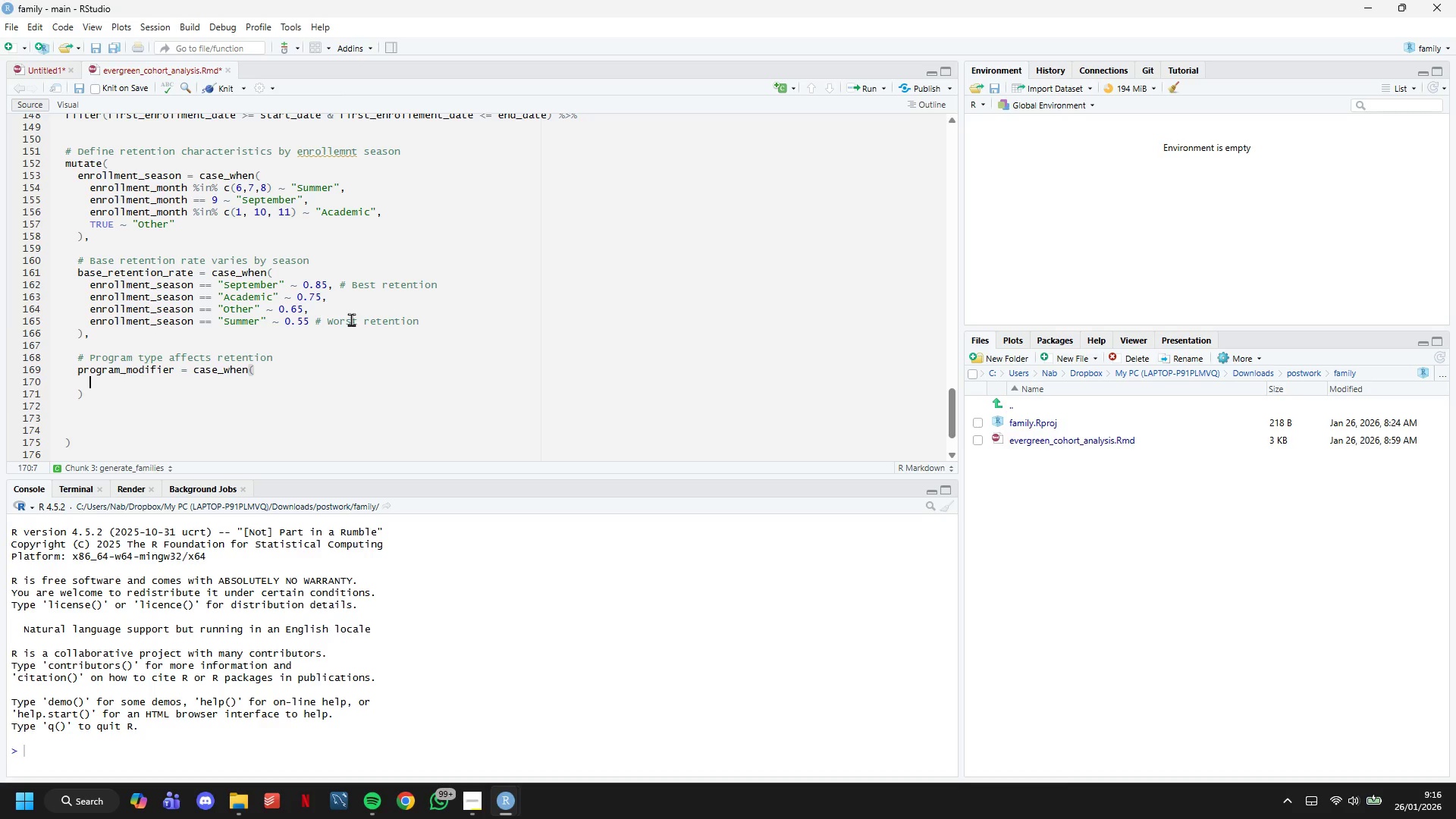 
key(Enter)
 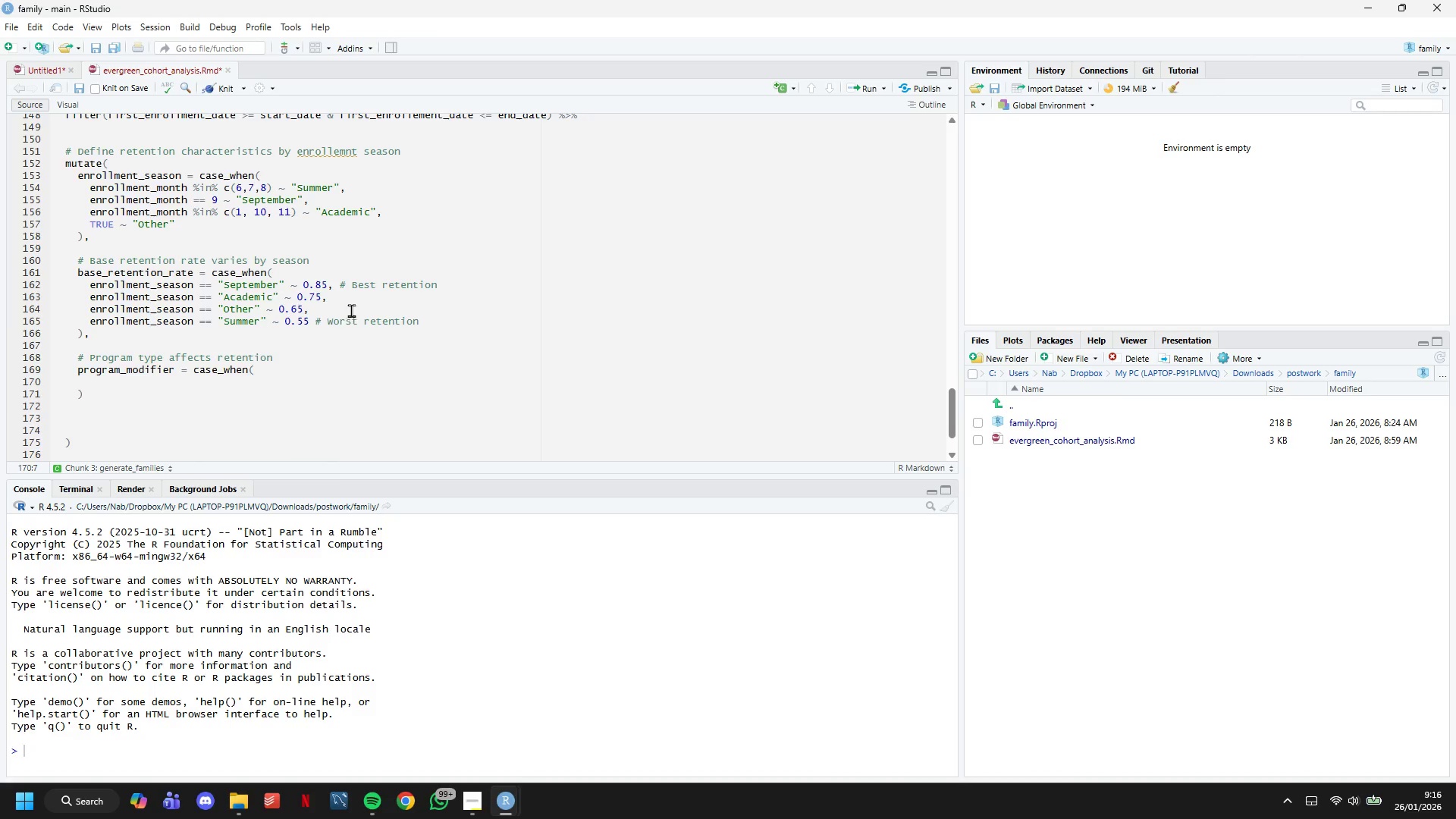 
scroll: coordinate [360, 304], scroll_direction: down, amount: 7.0
 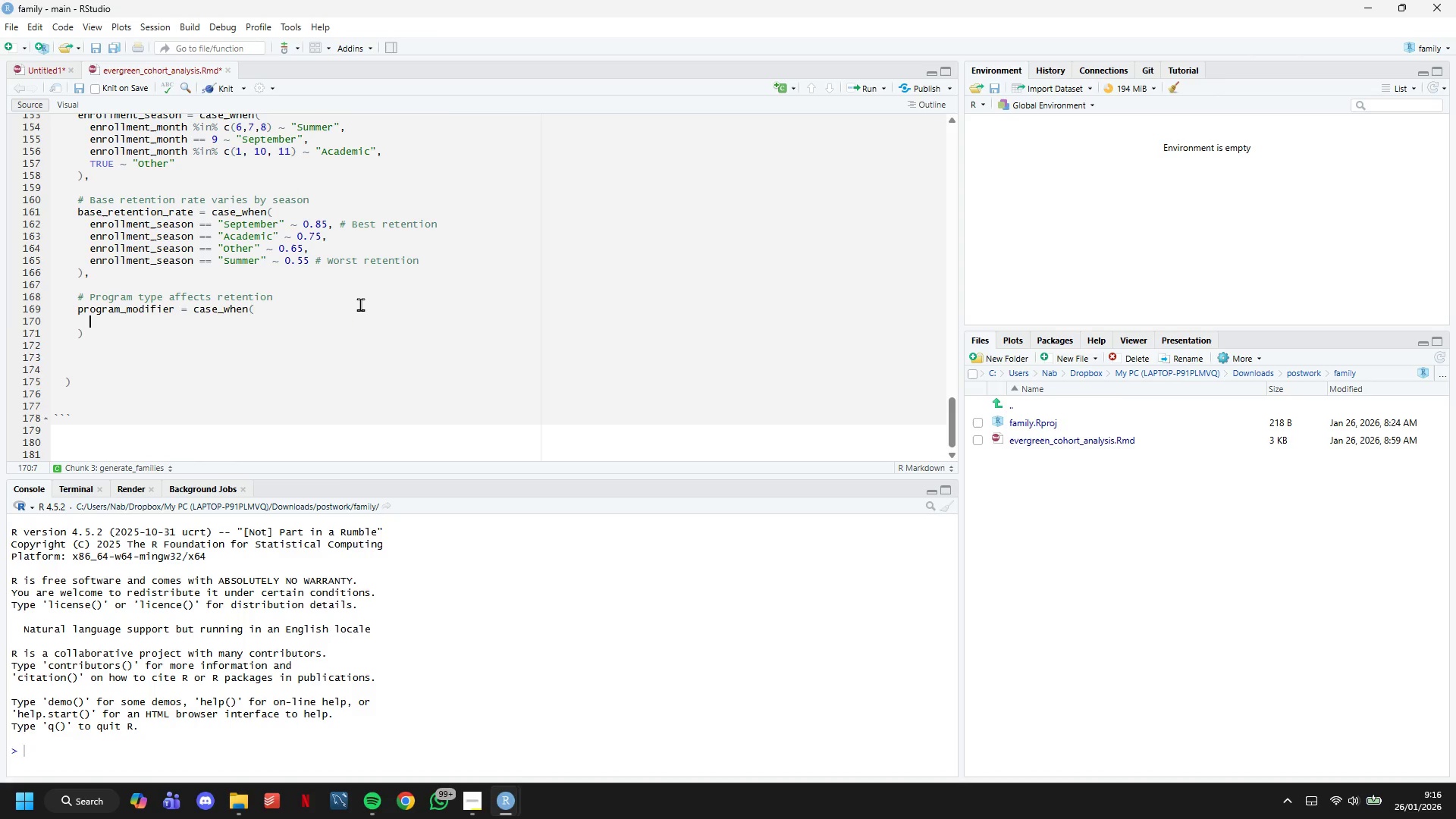 
type(program_type == "Preschol)
 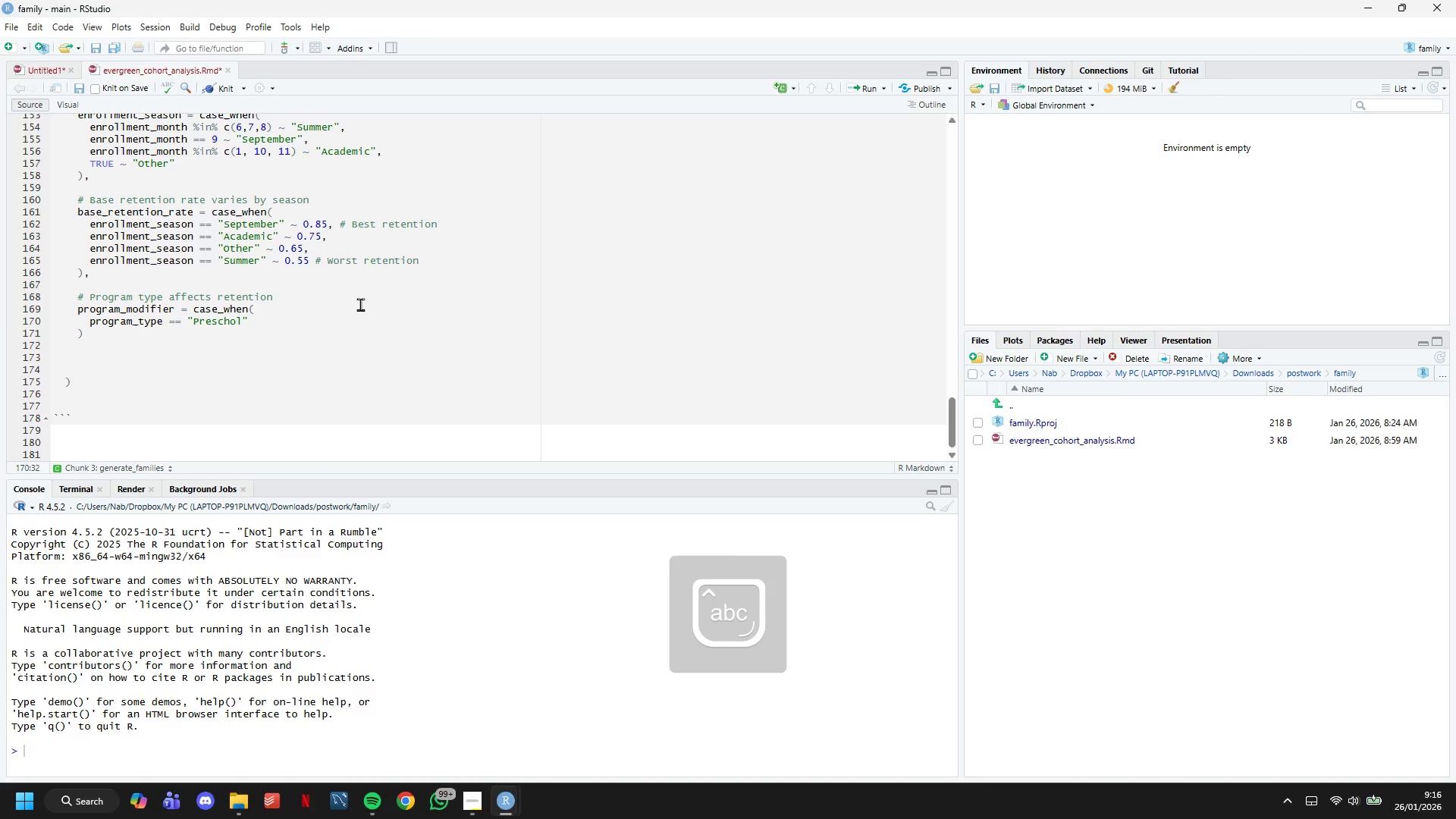 
key(ArrowLeft)
 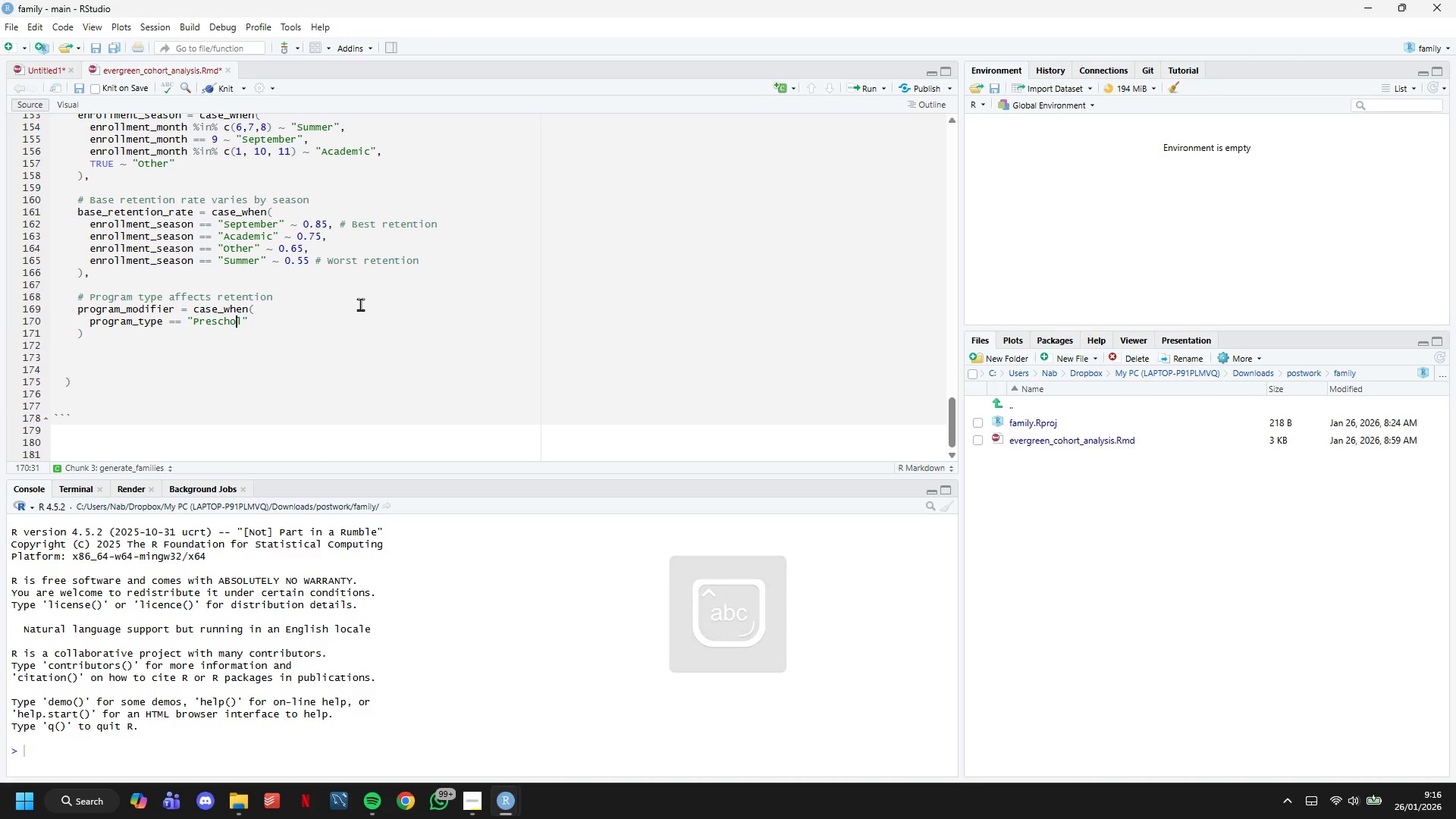 
key(O)
 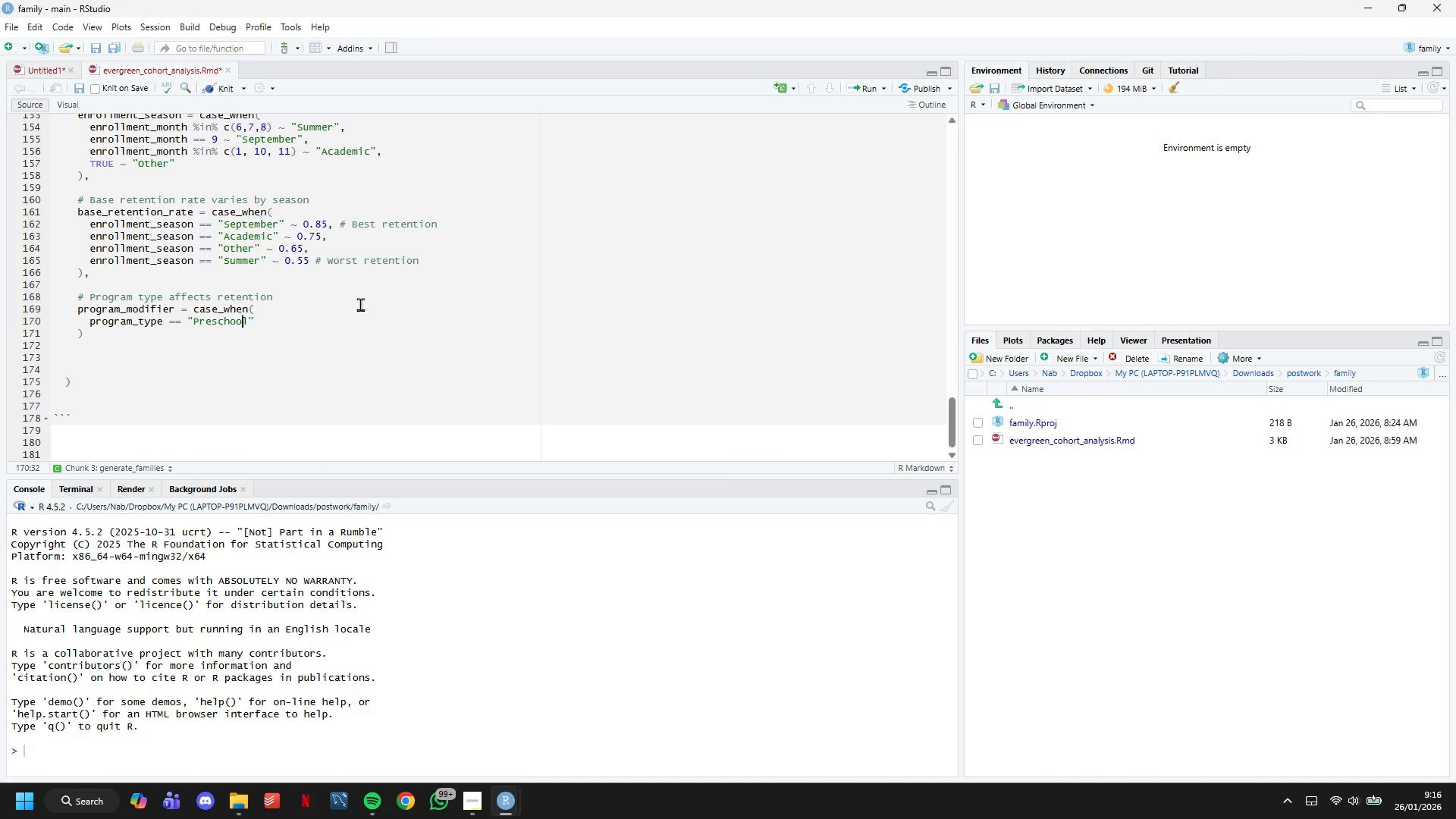 
wait(23.5)
 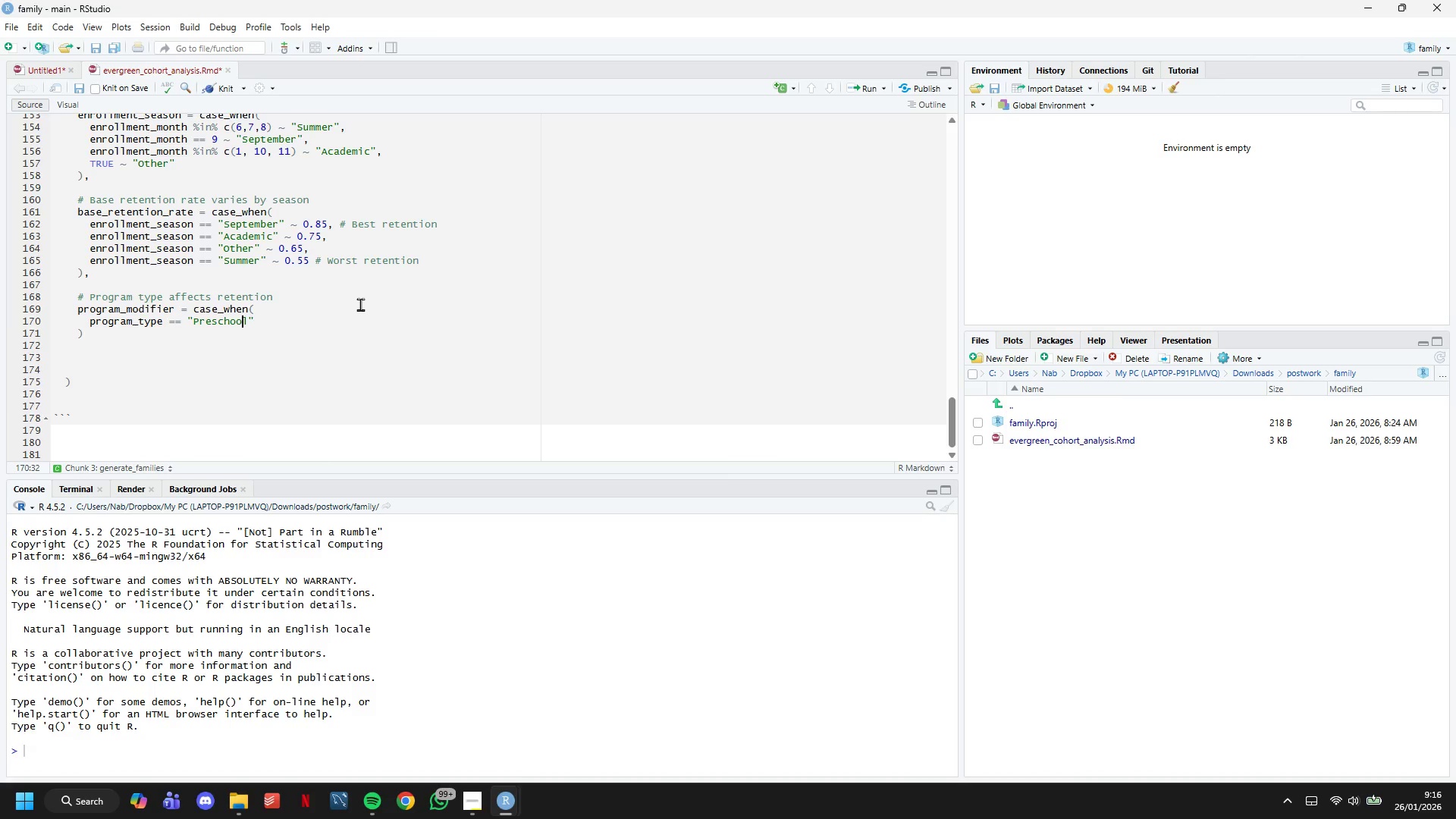 
key(ArrowRight)
 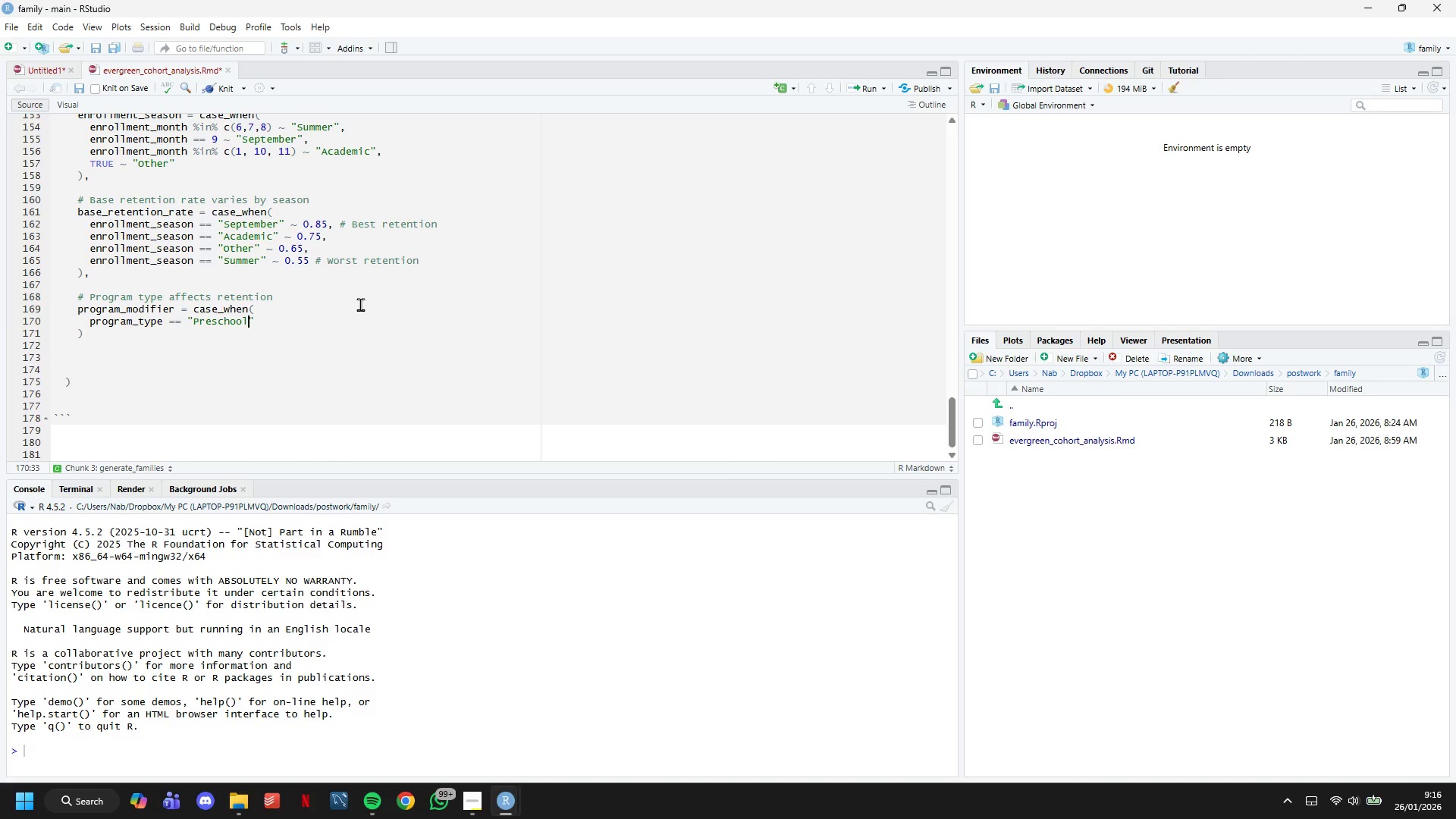 
key(ArrowRight)
 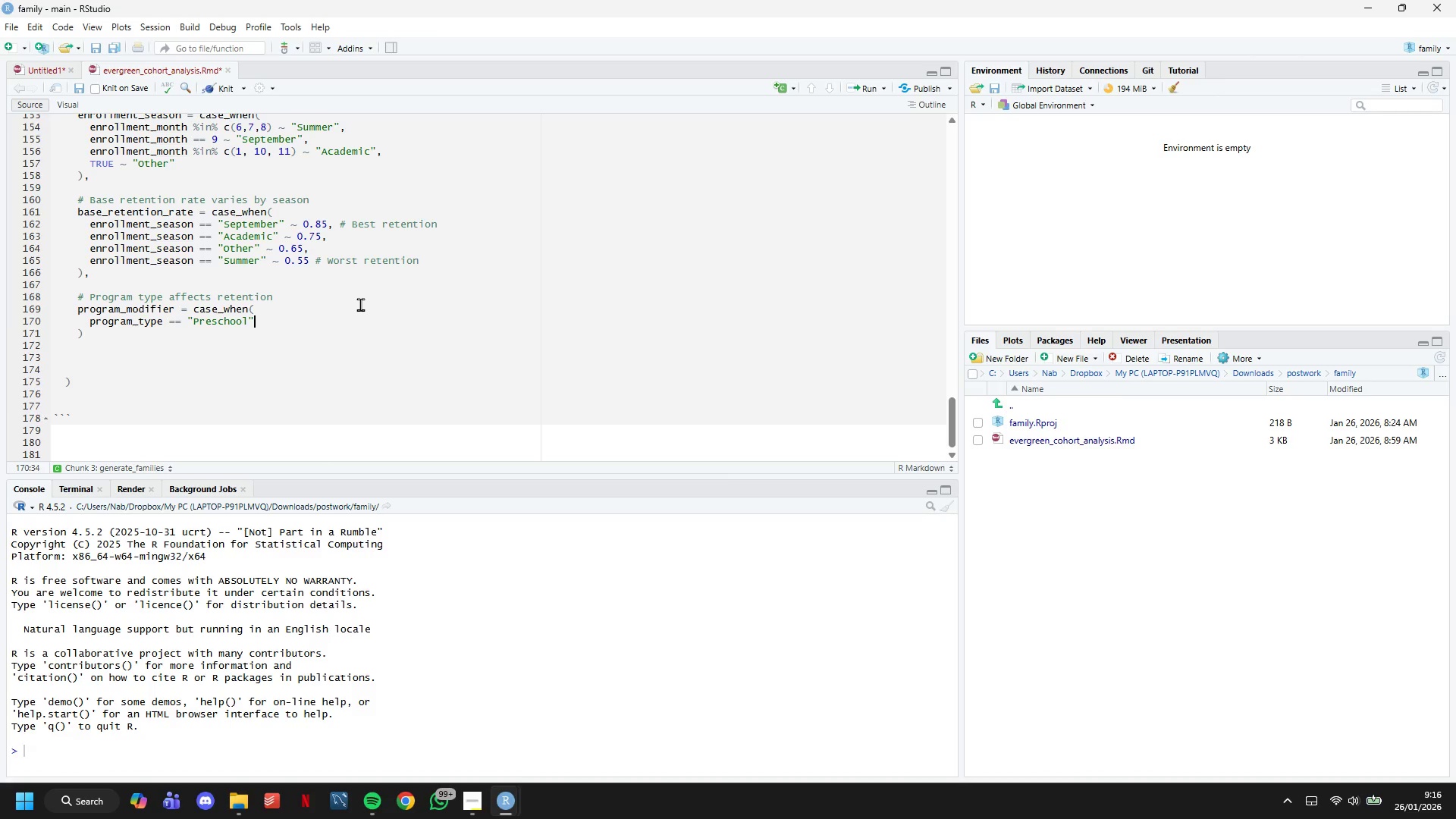 
key(Comma)
 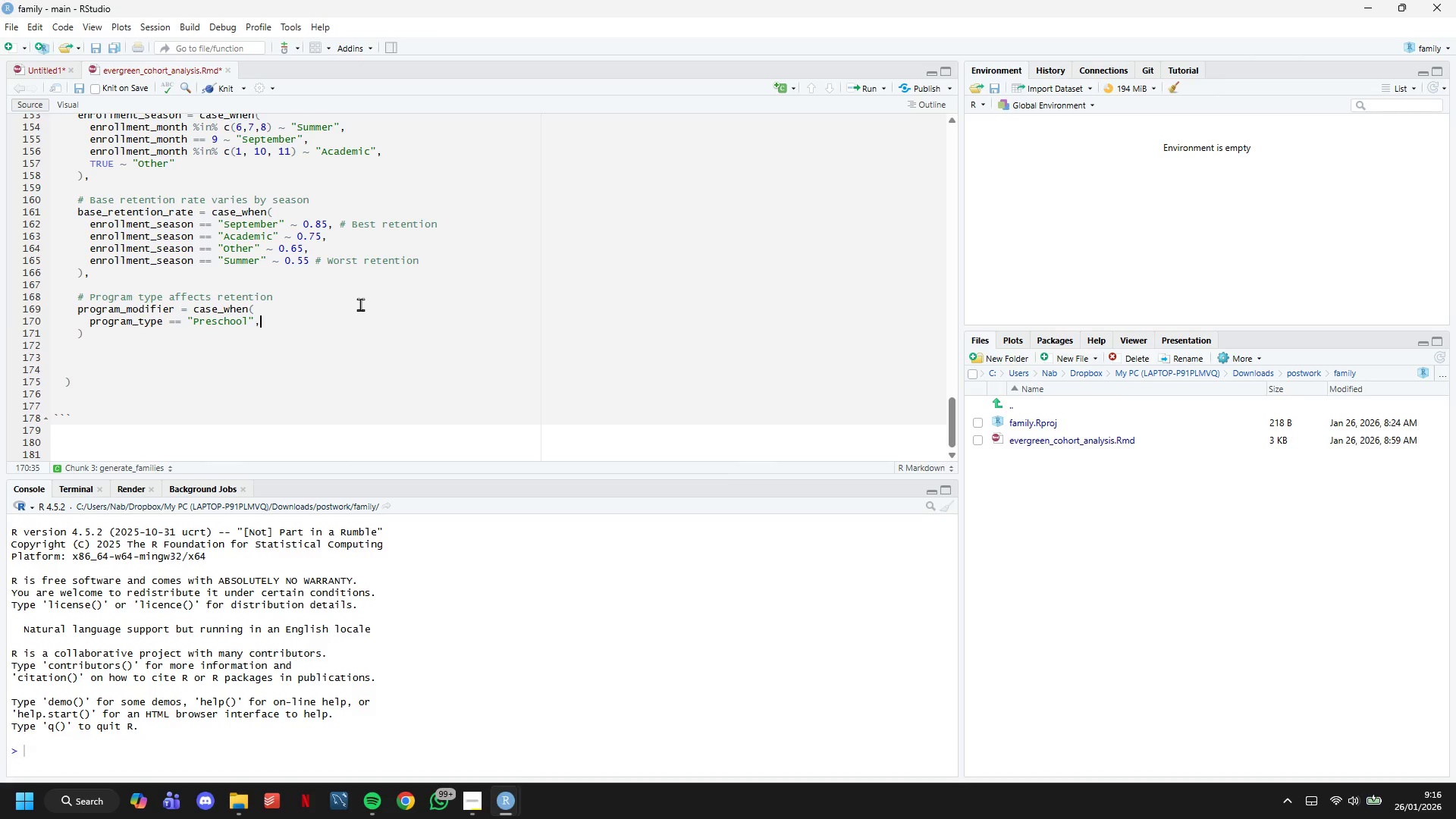 
key(Enter)
 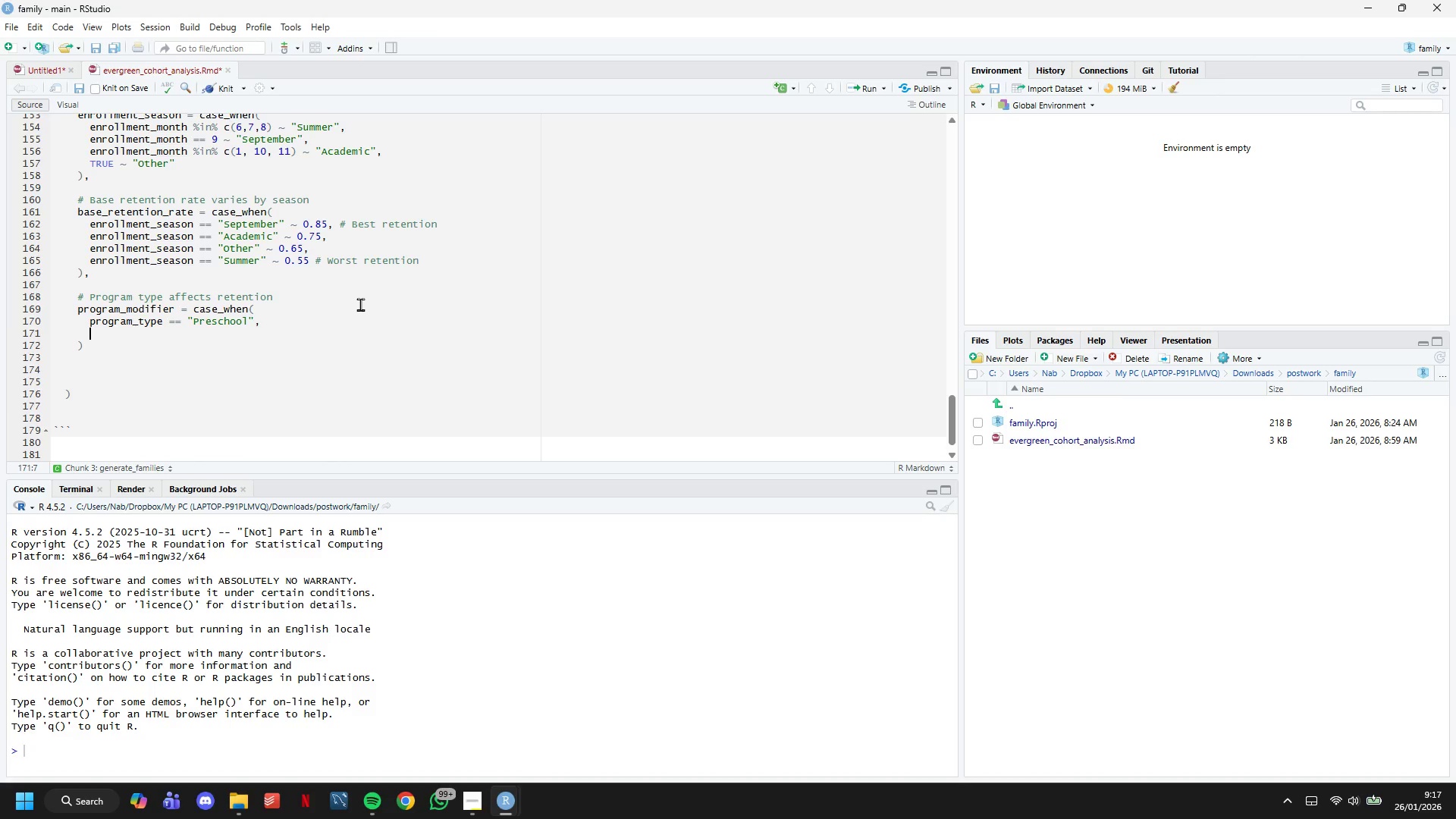 
wait(9.24)
 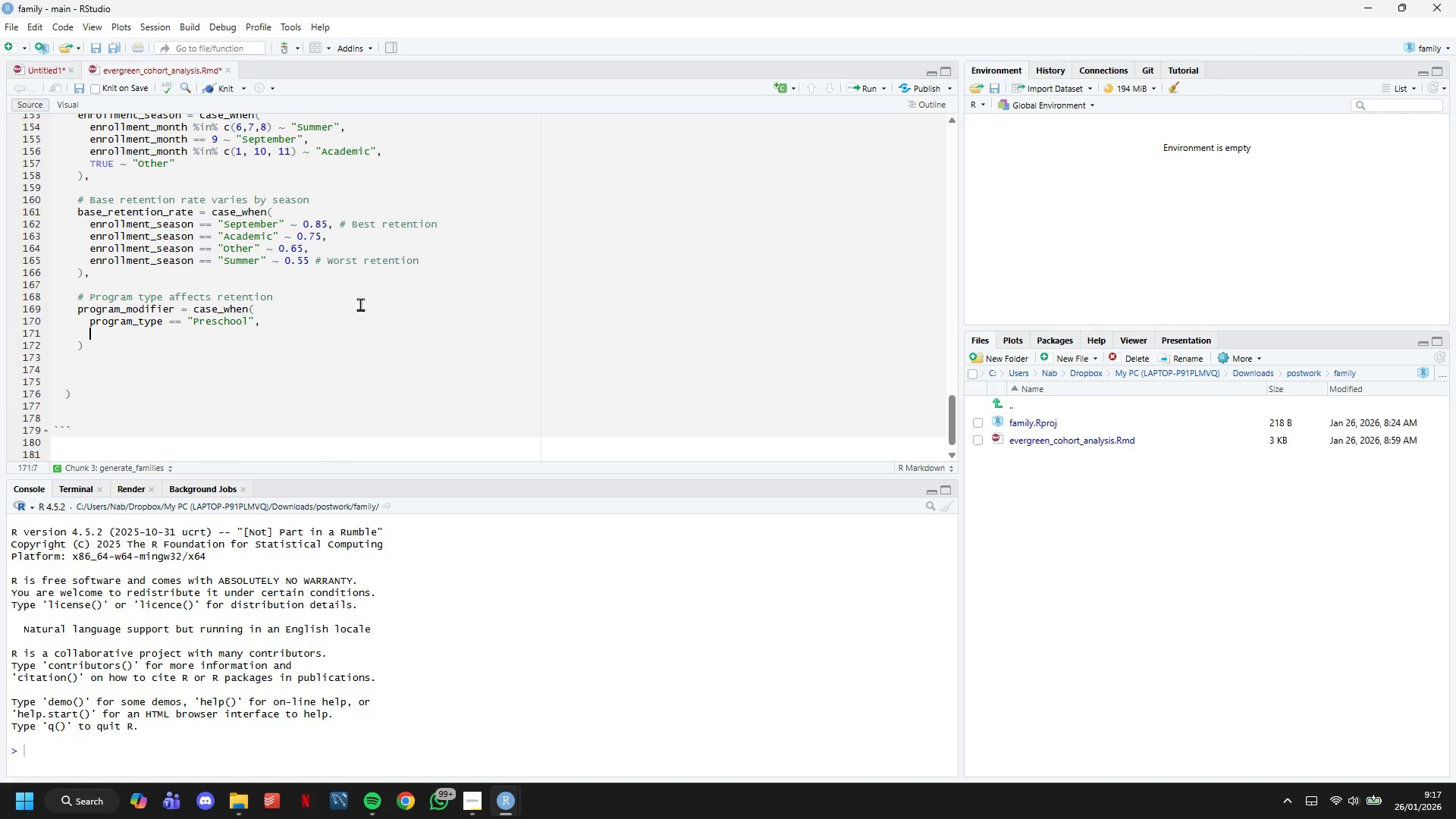 
type(progra)
 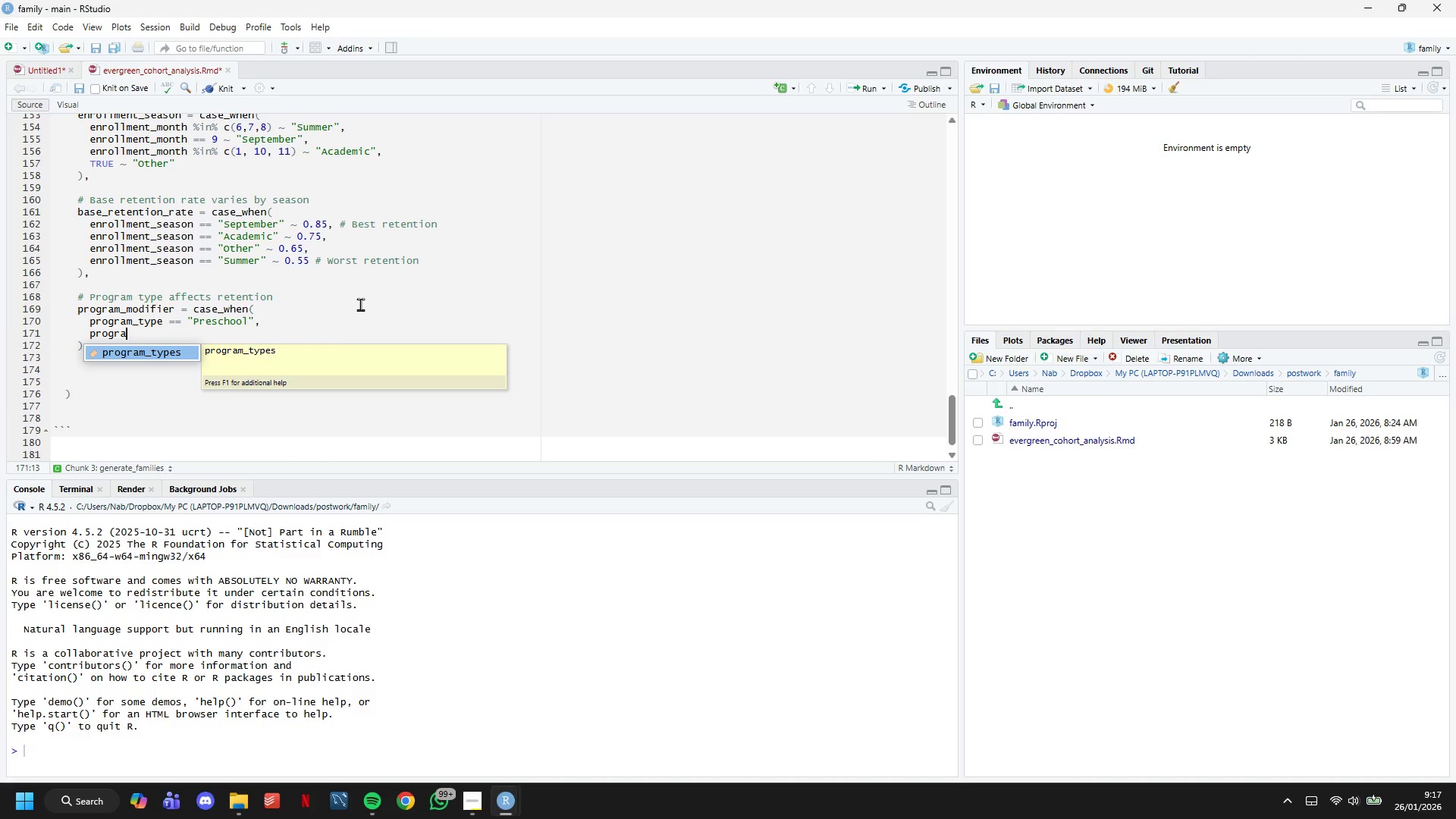 
key(Tab)
key(Backspace)
type( == "Toddler)
 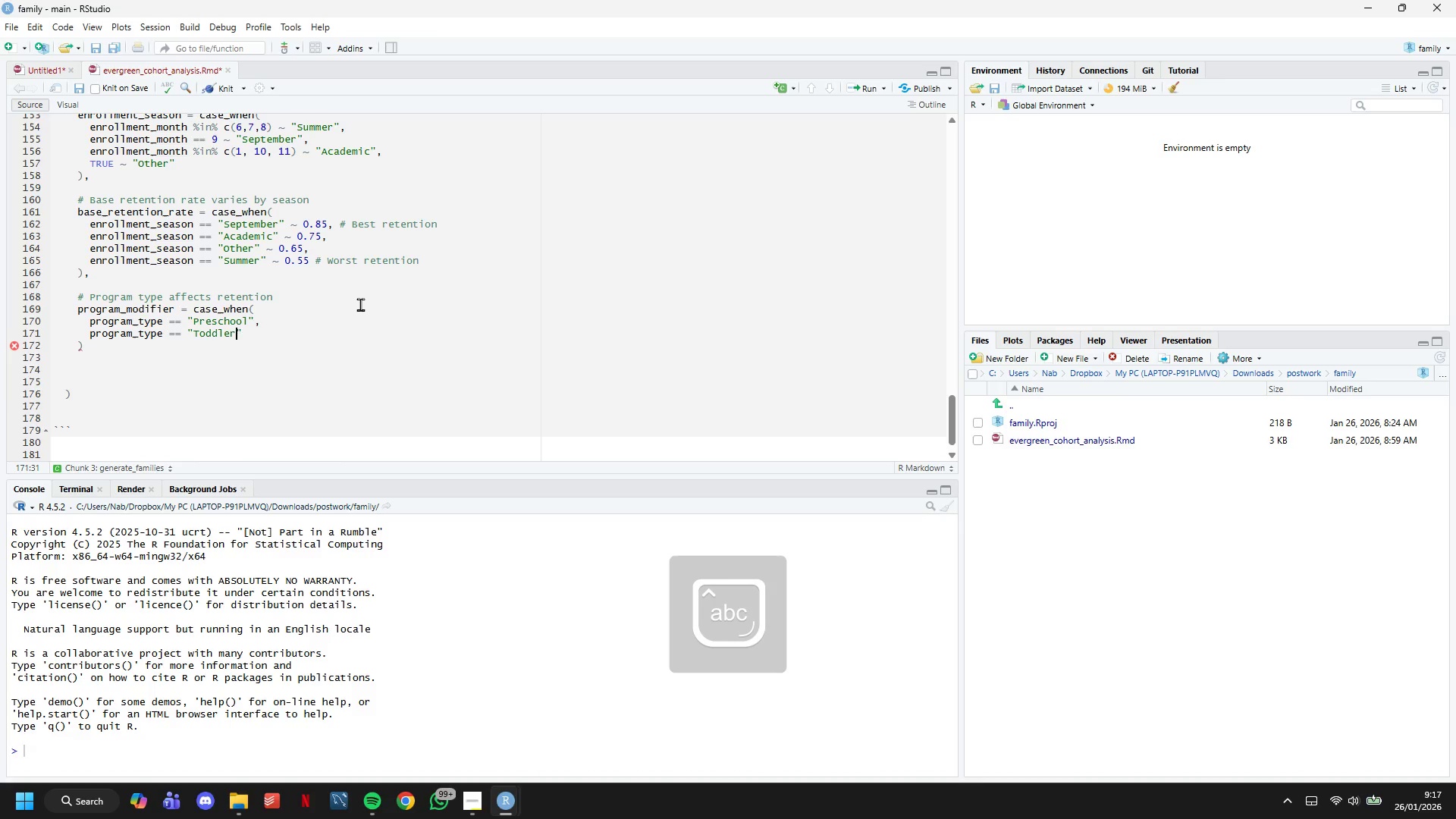 
key(ArrowRight)
 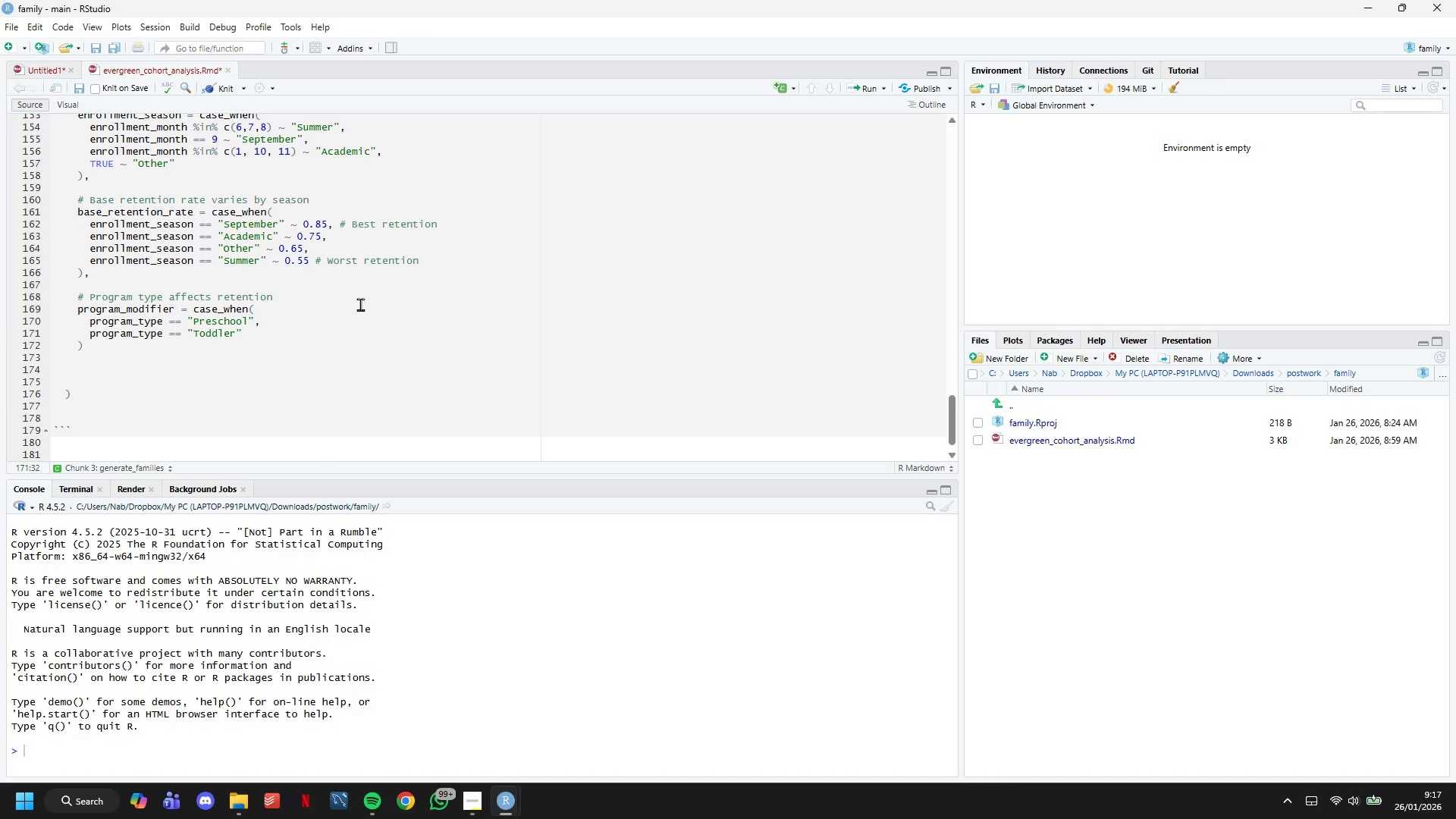 
type( ~ 0.95)
 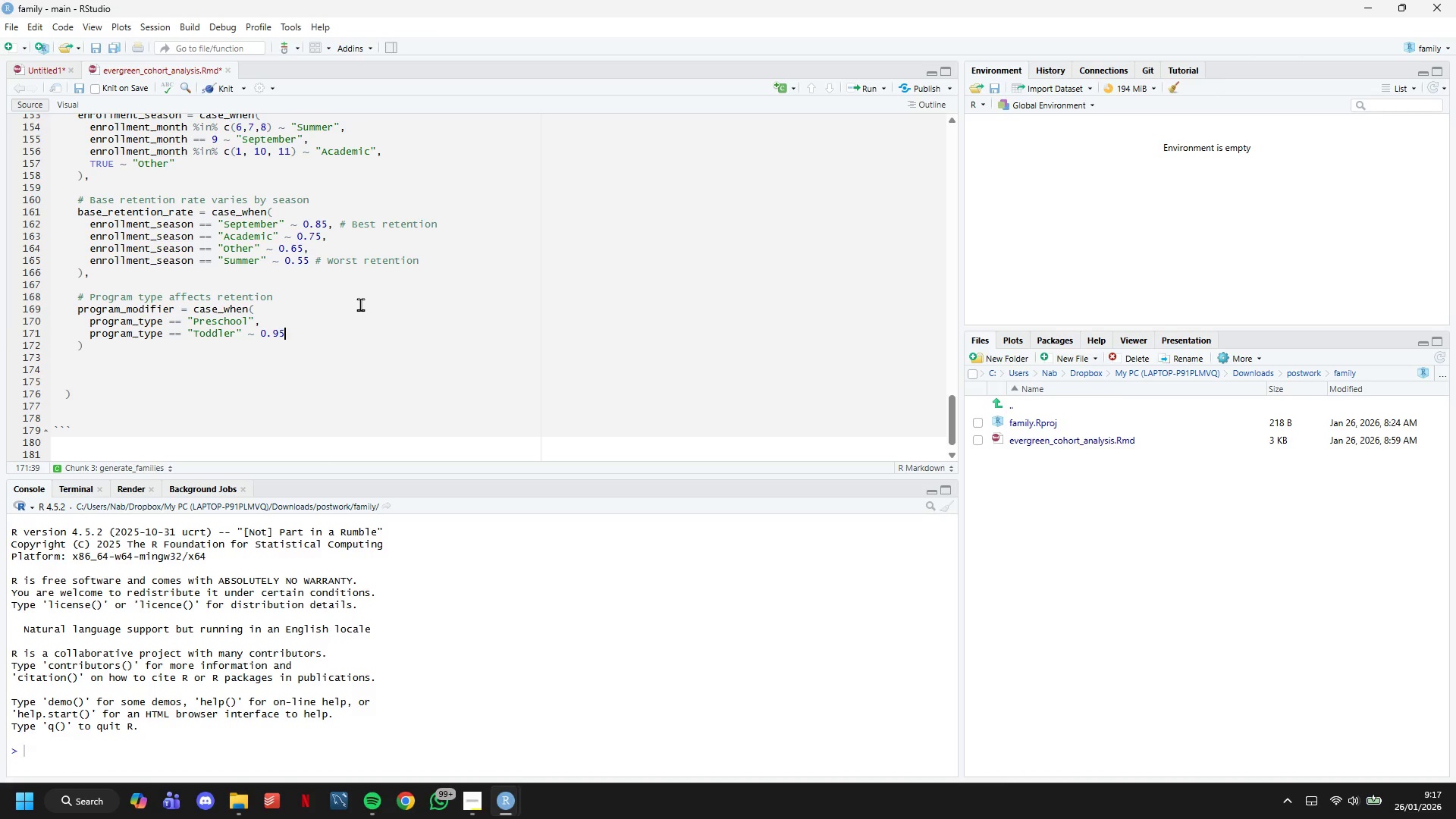 
key(Comma)
 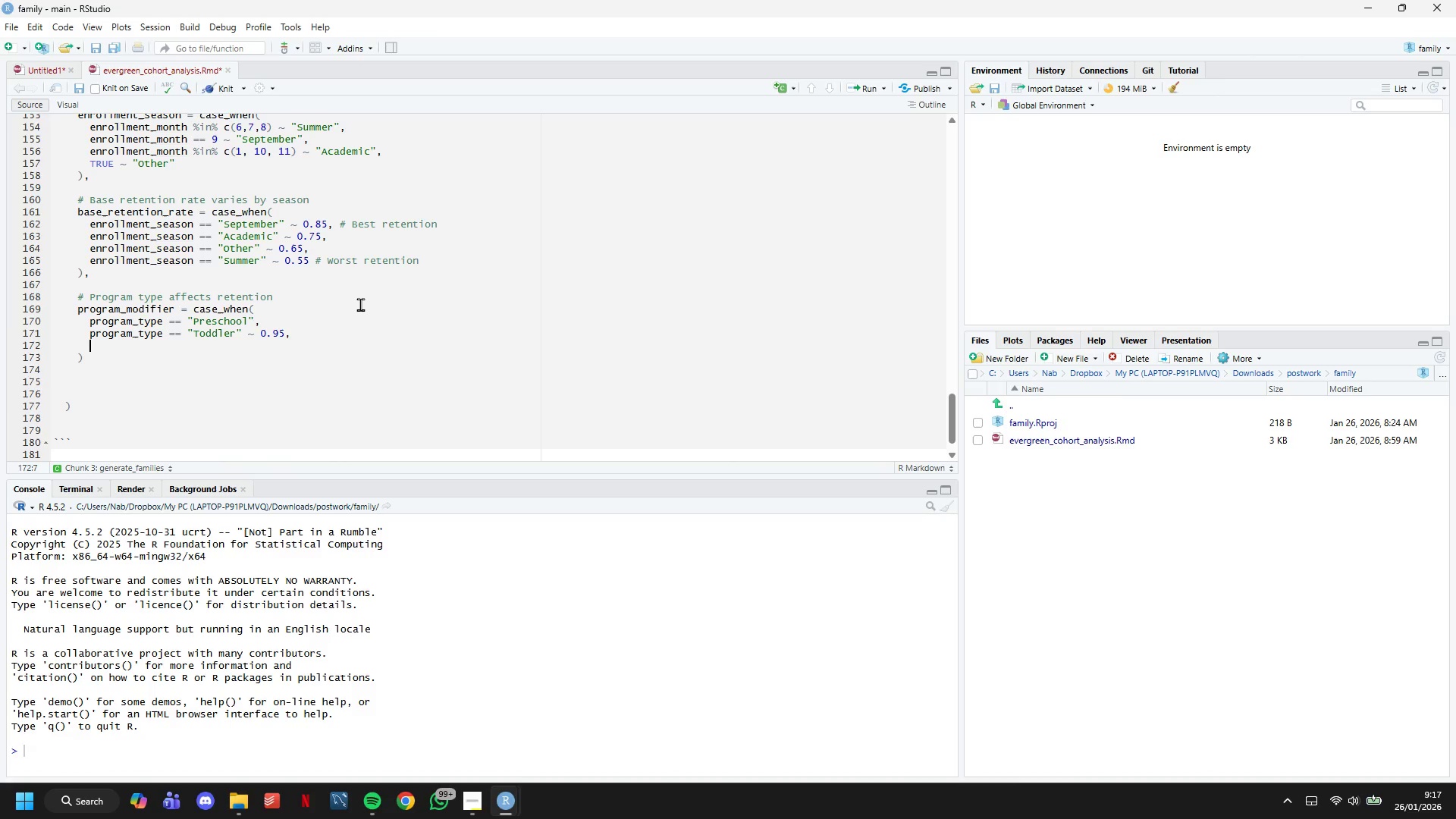 
key(Enter)
 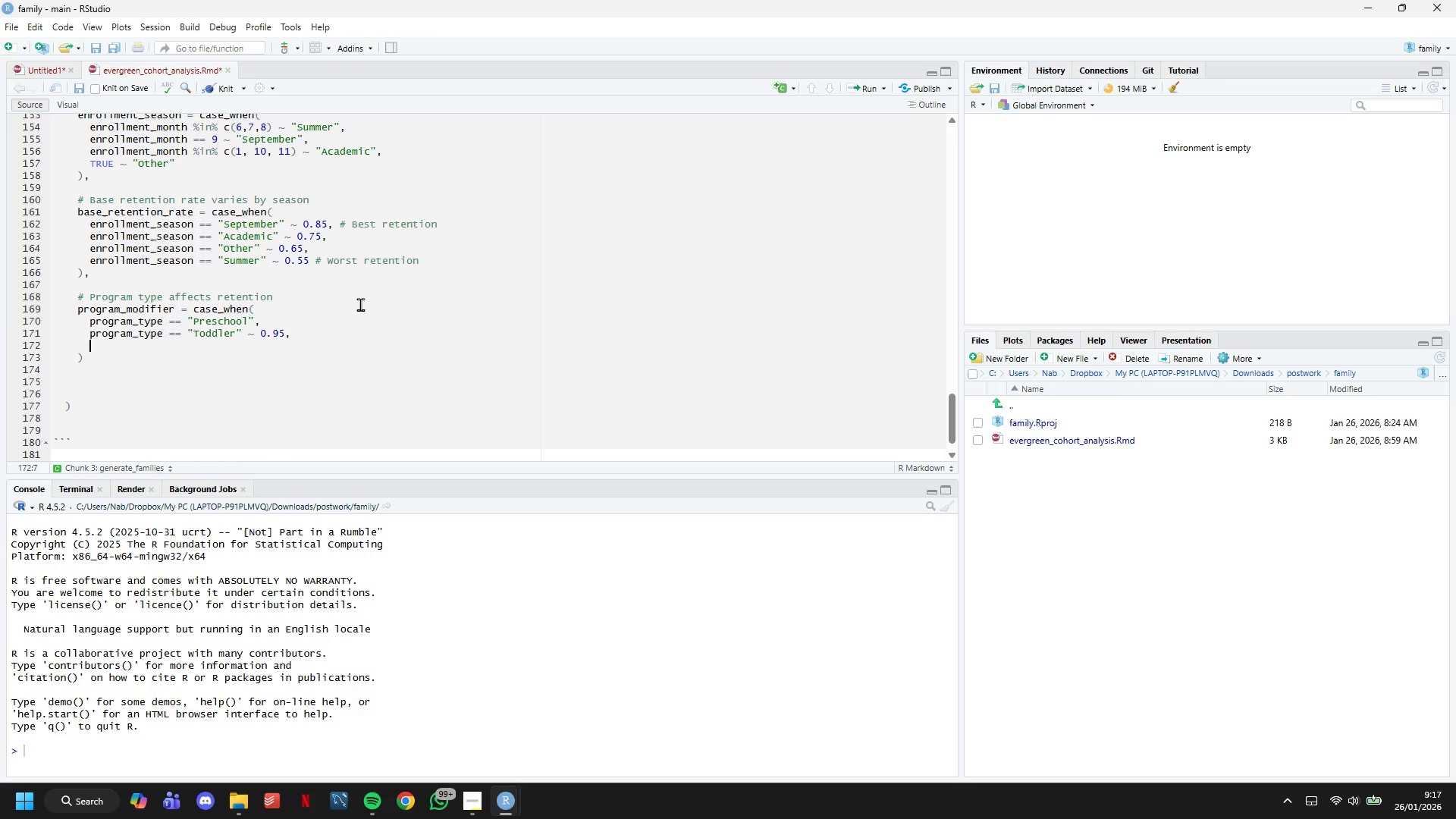 
wait(8.14)
 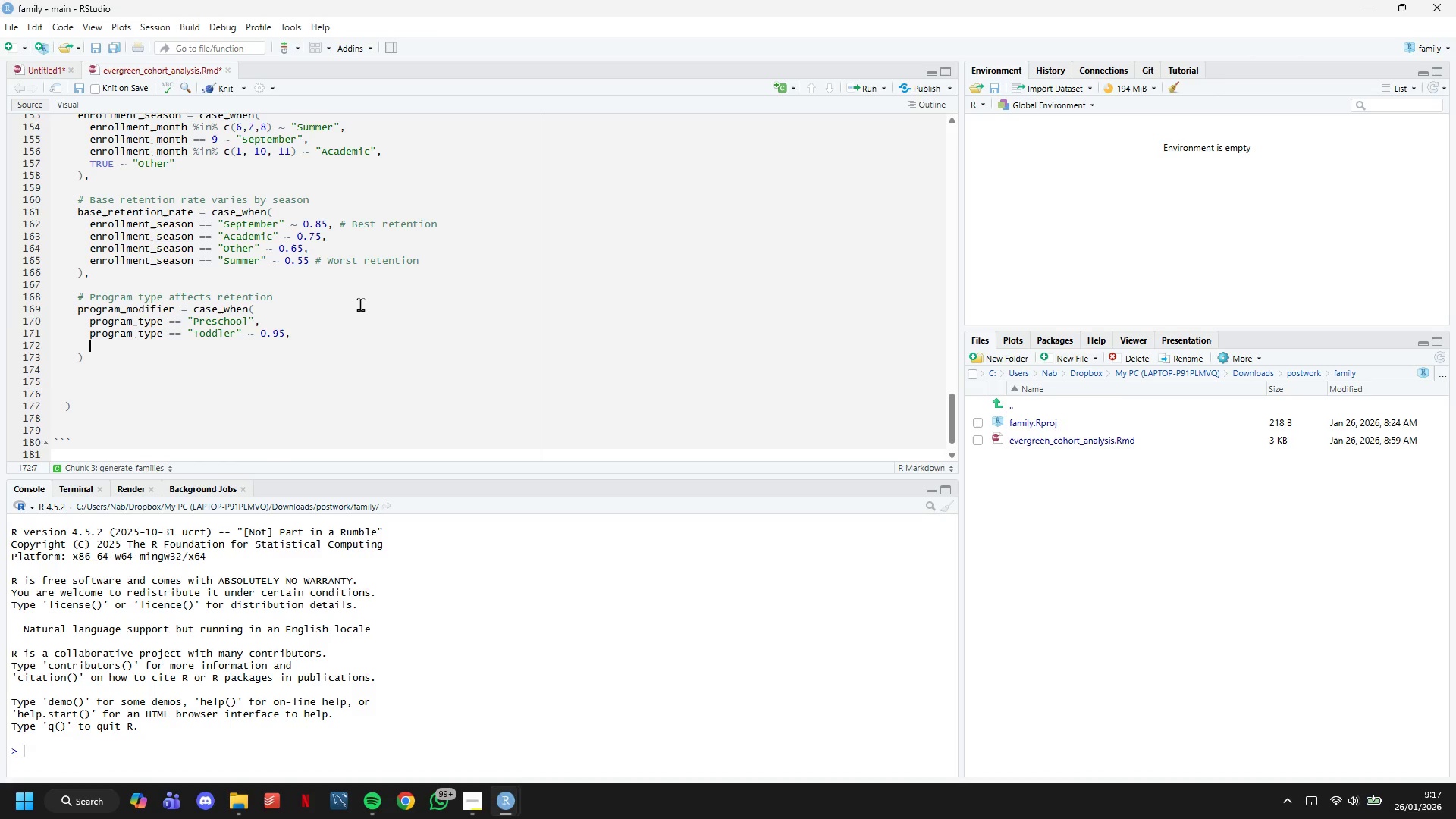 
type(program_type == )
 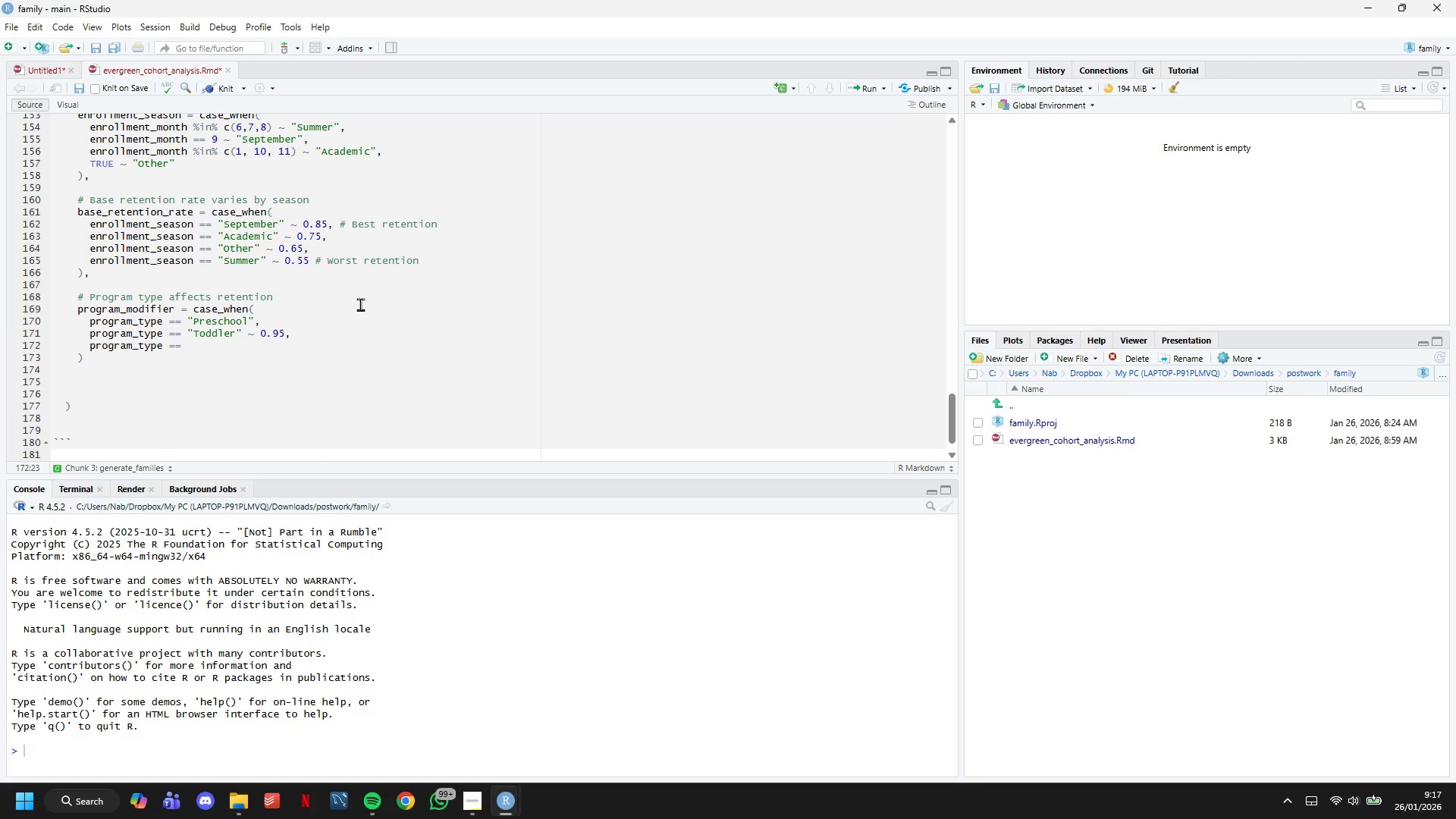 
type("After-School)
 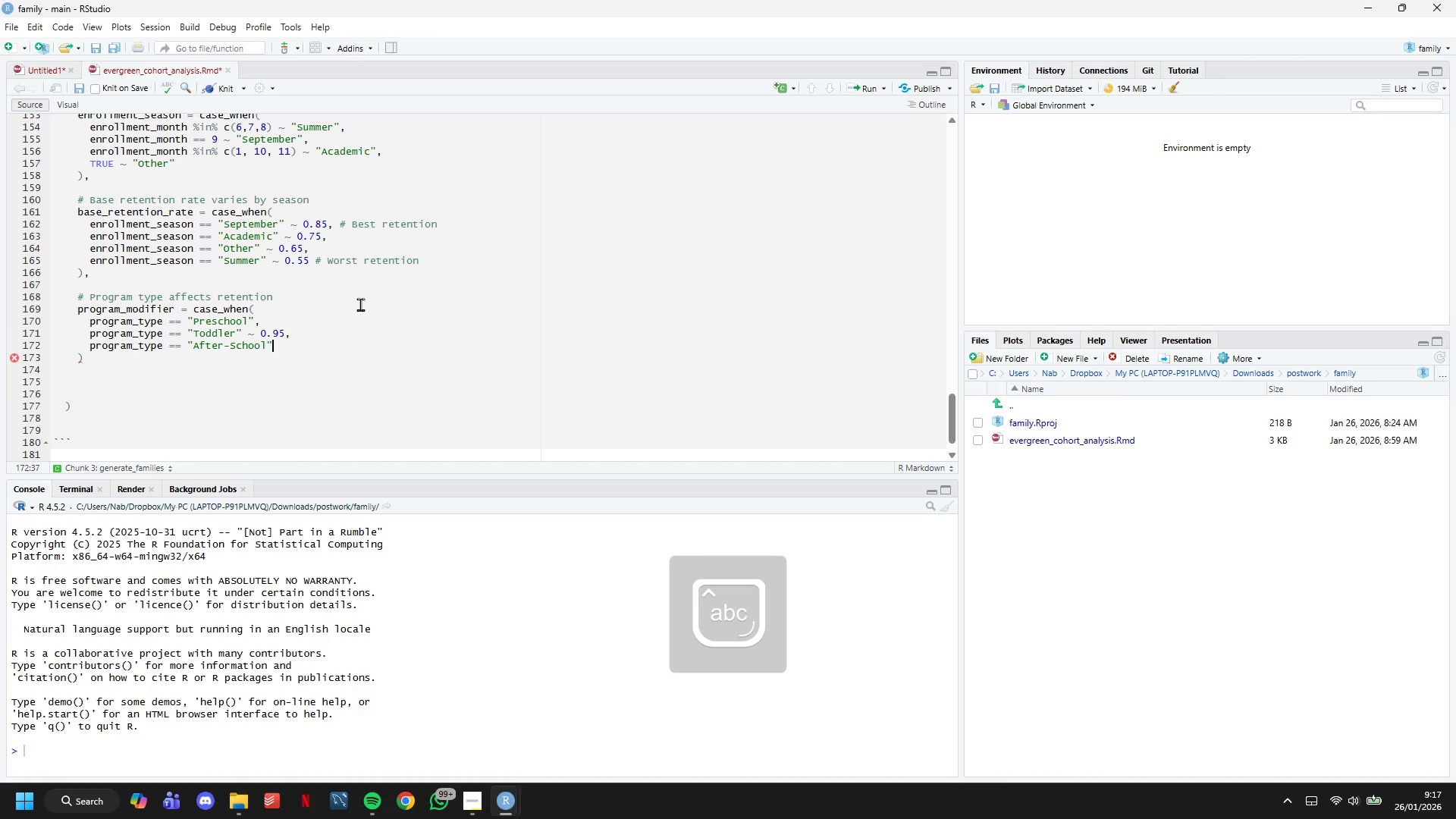 
key(ArrowRight)
 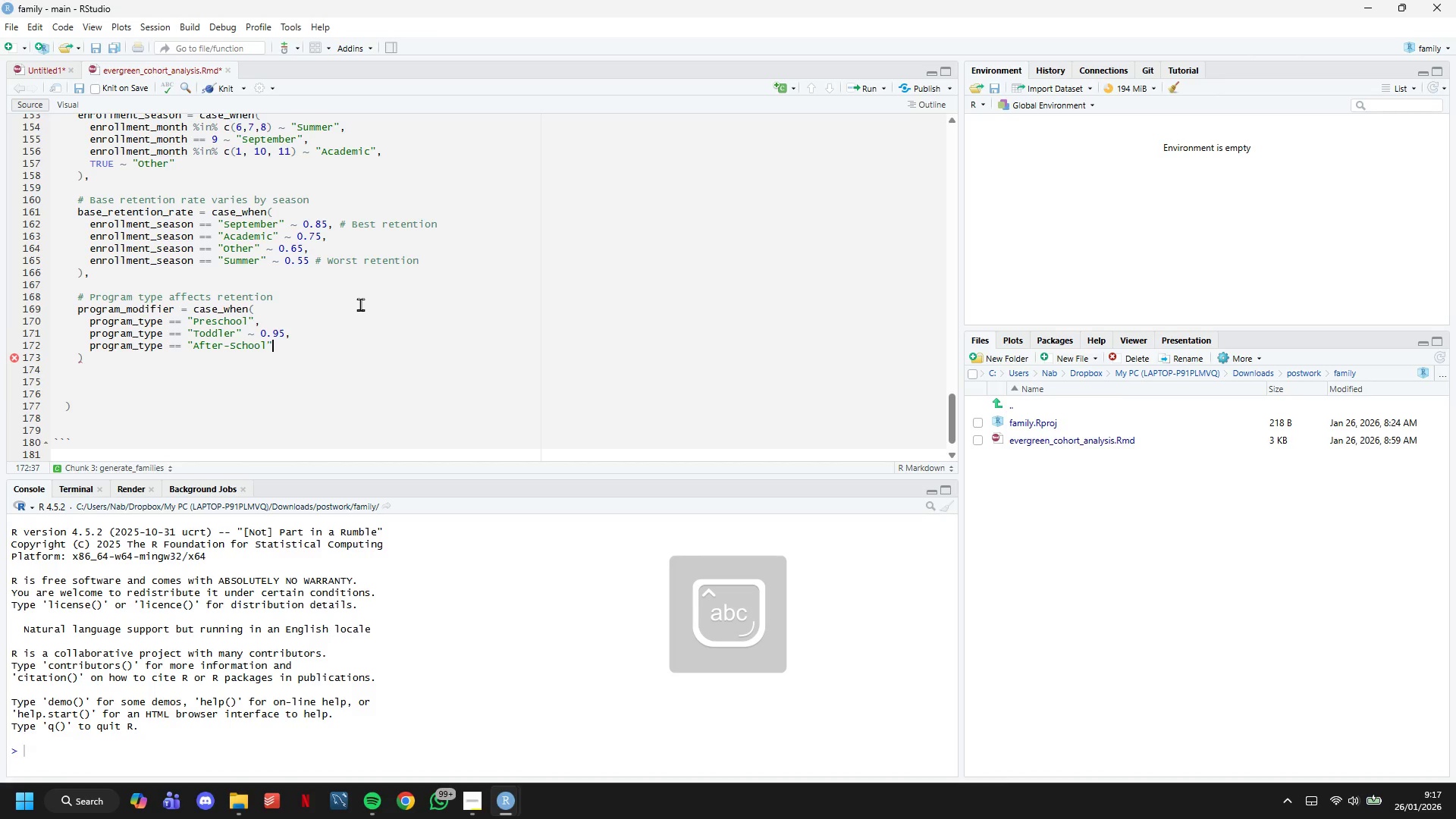 
type( ~ 0.90)
 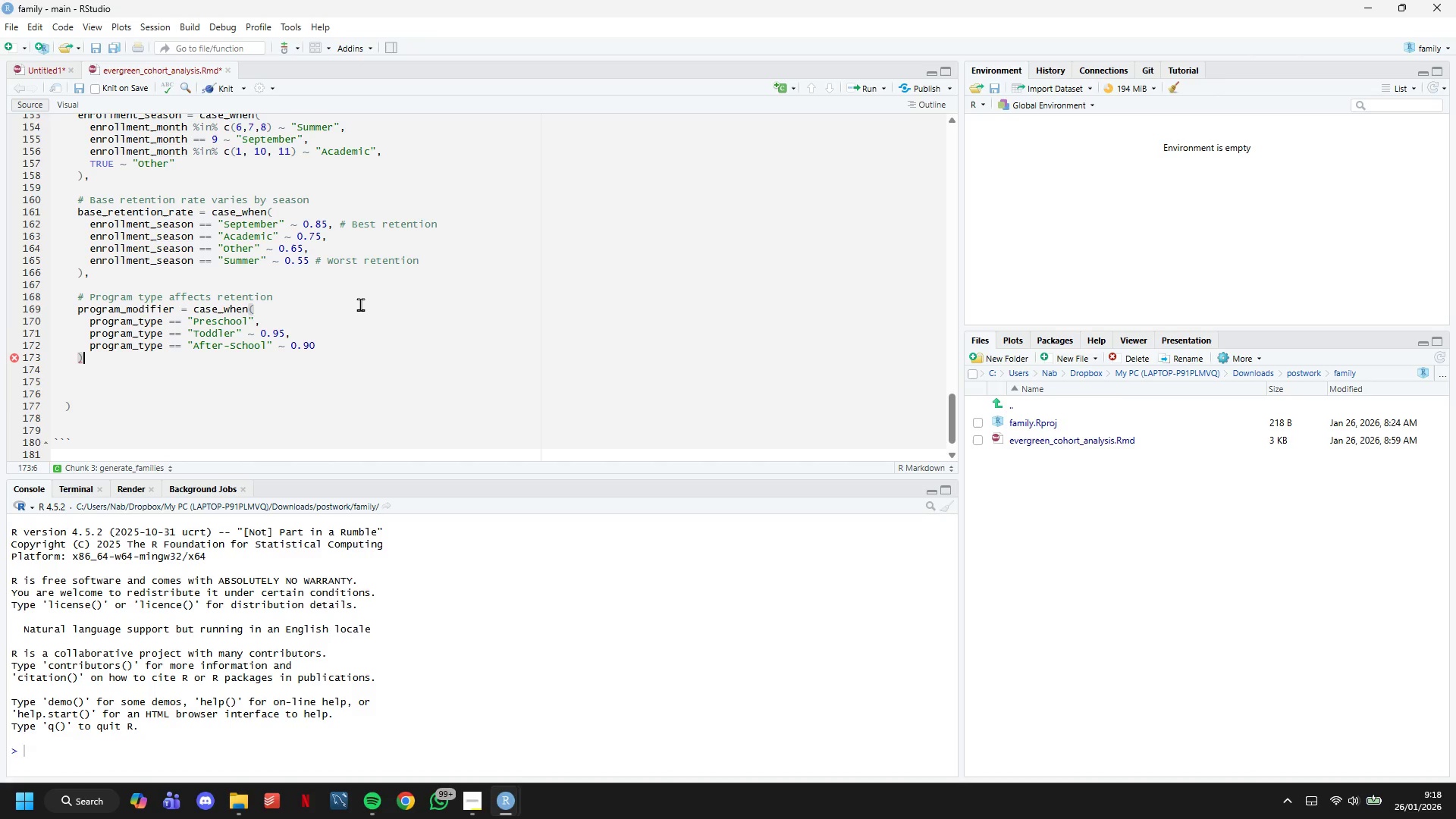 
 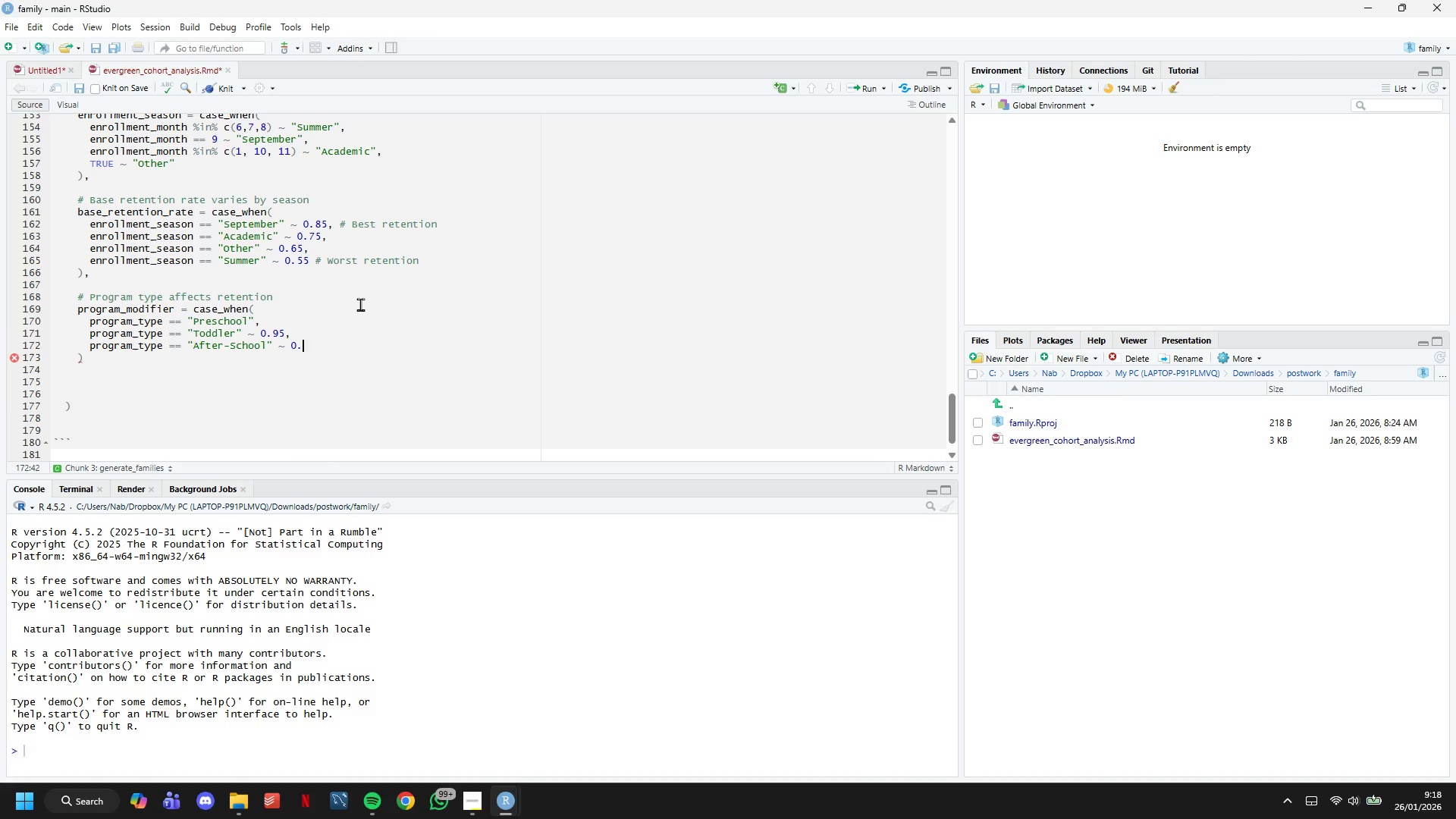 
key(ArrowDown)
 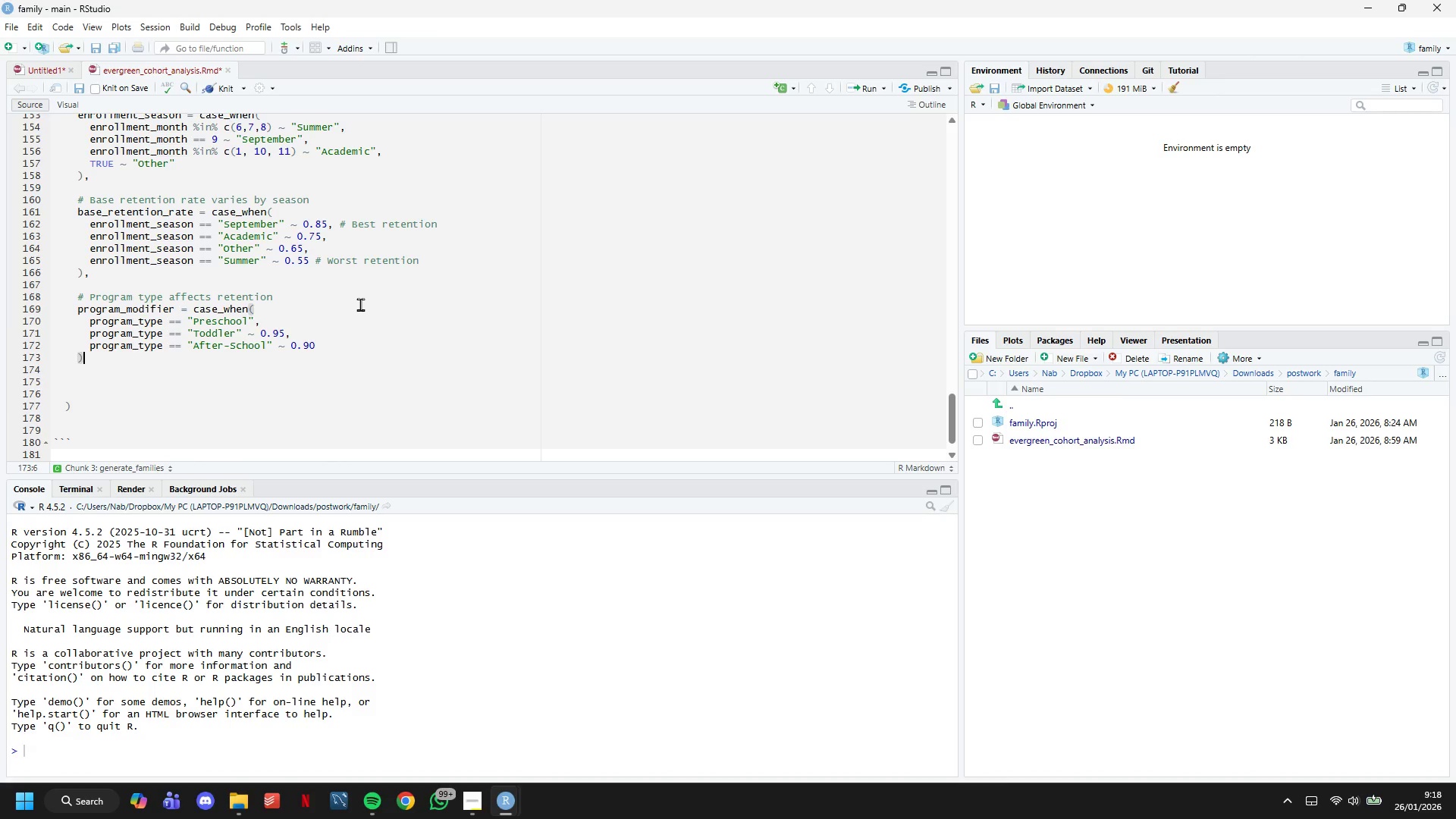 
wait(9.08)
 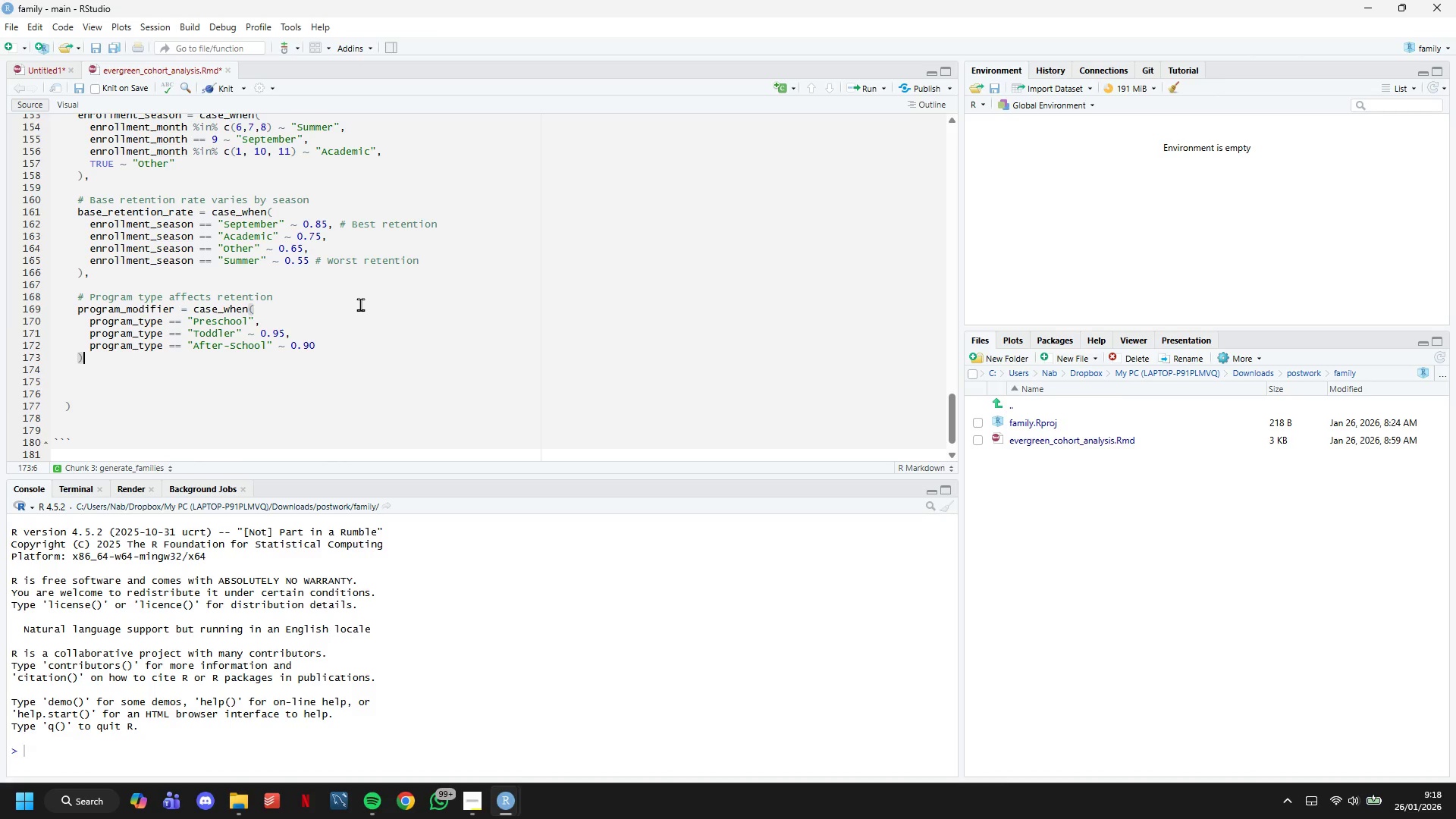 
key(Comma)
 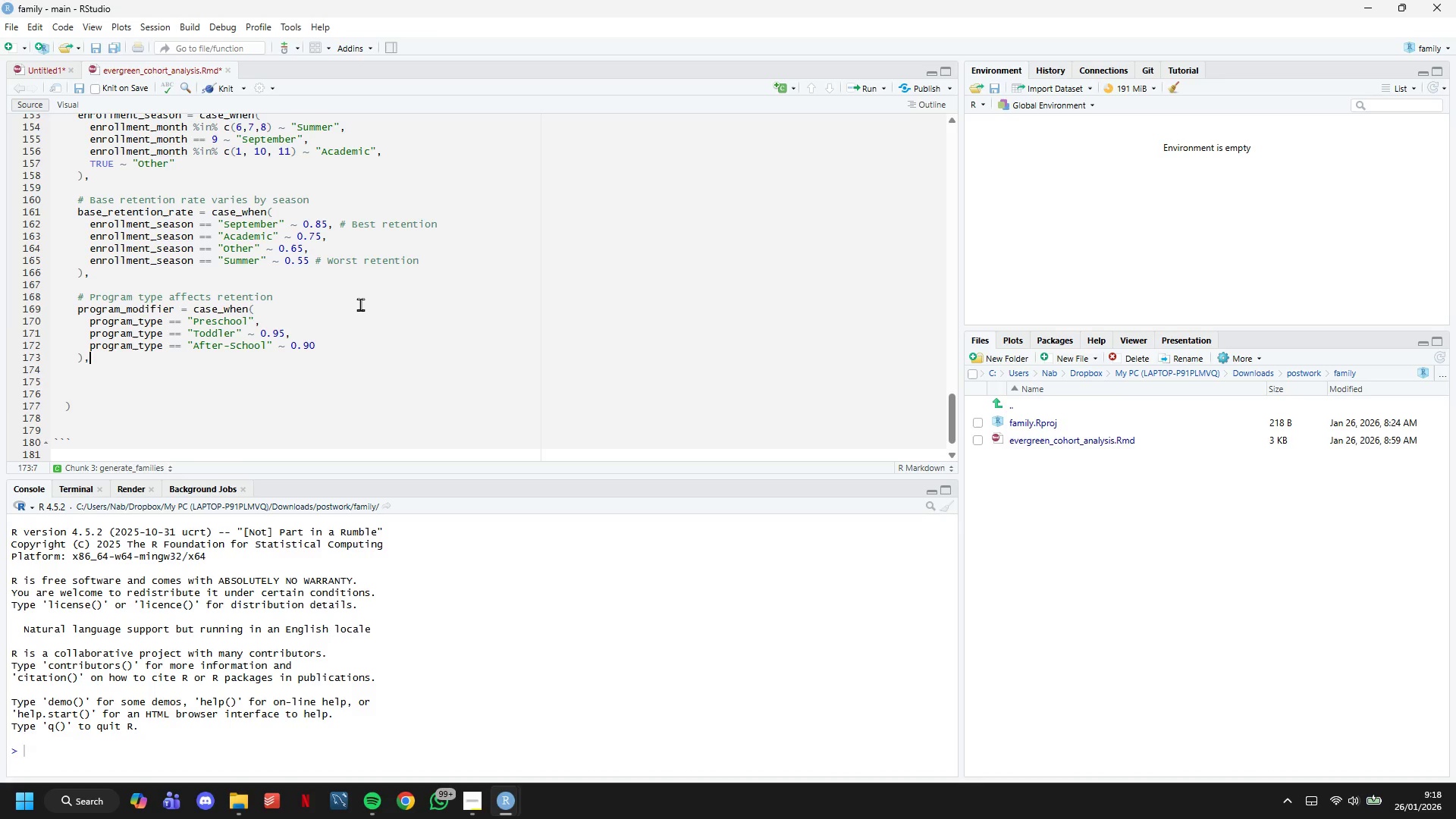 
key(Enter)
 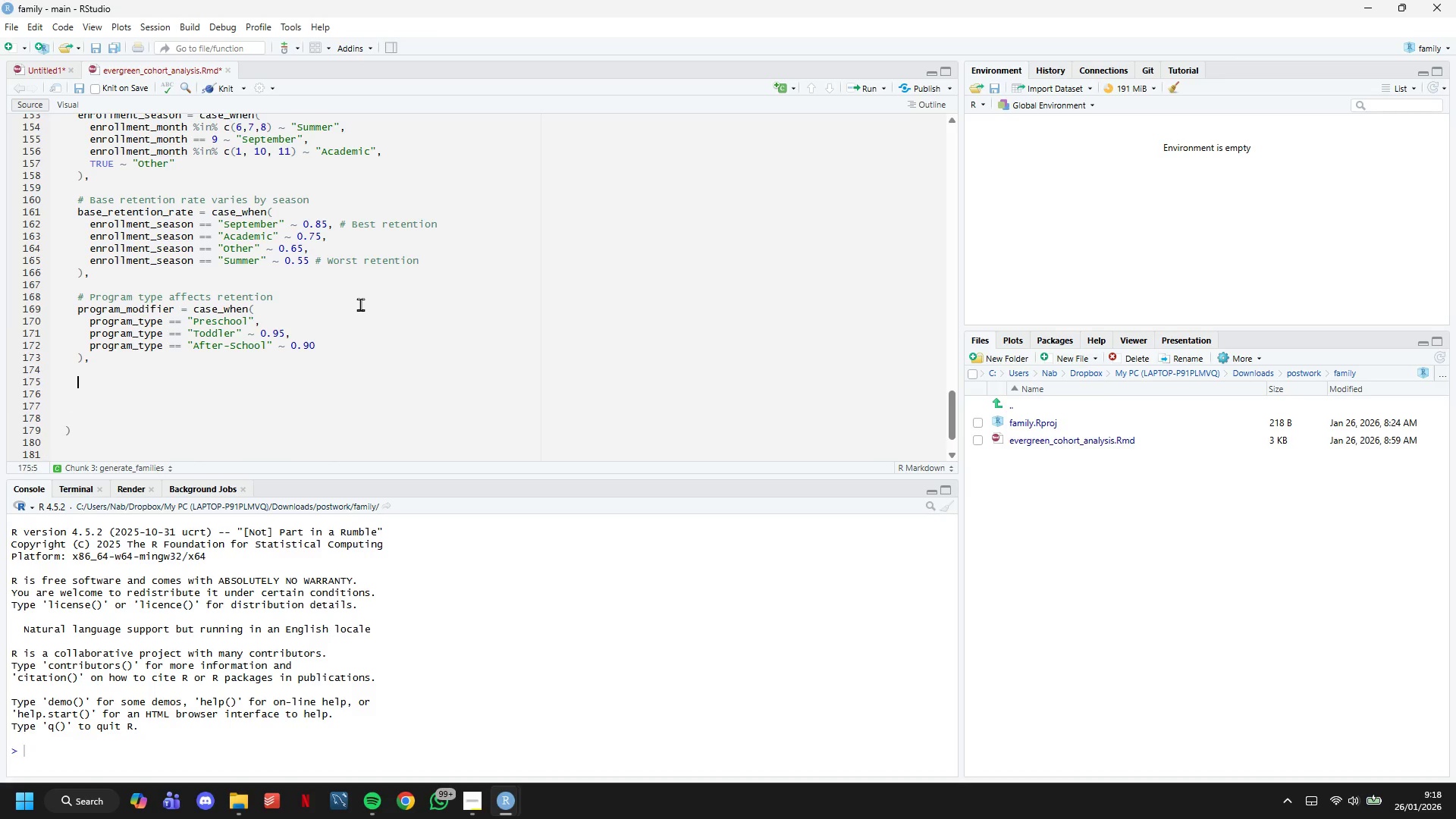 
key(Enter)
 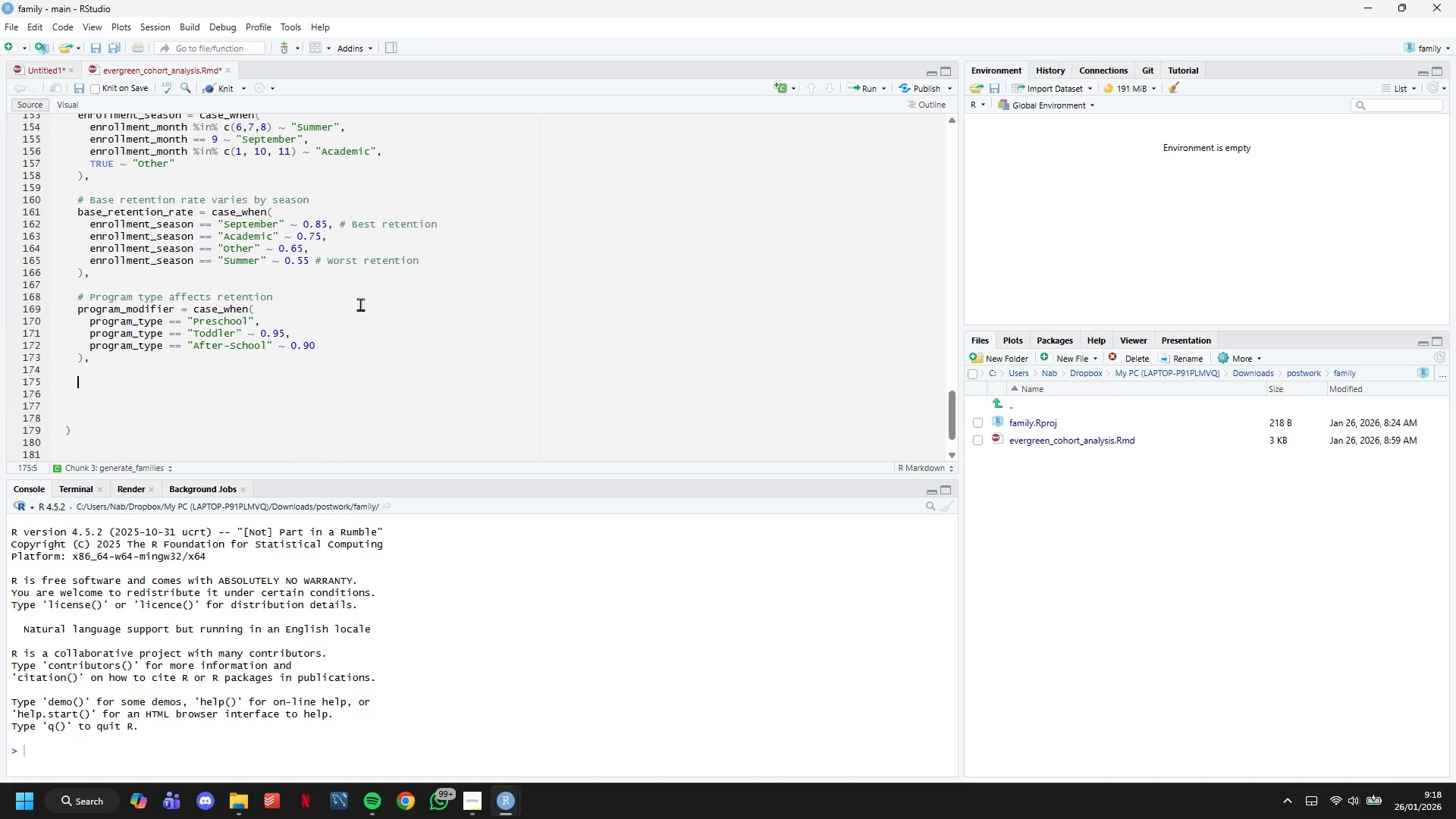 
type(# Combined retention probability)
 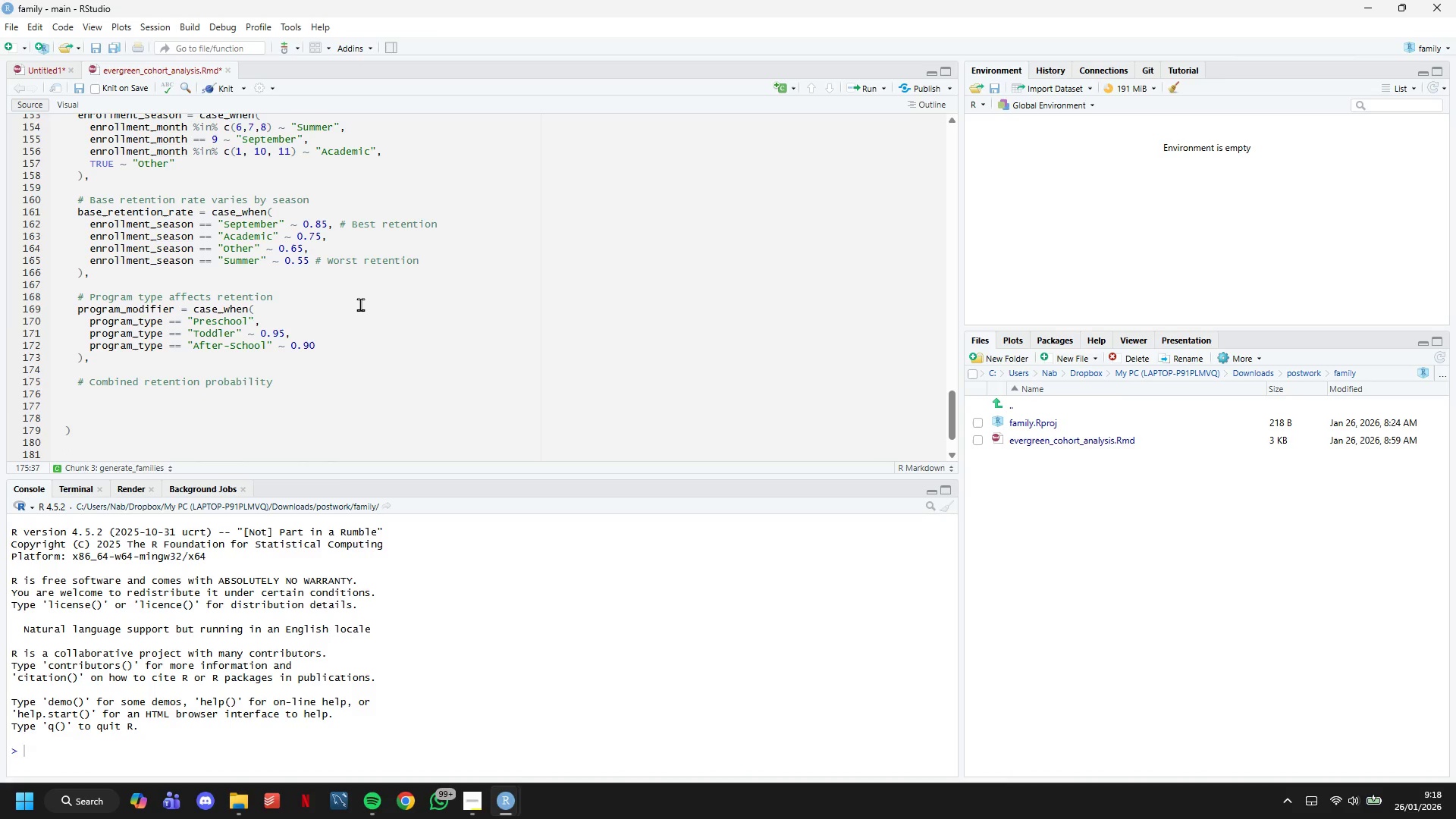 
left_click([360, 304])
 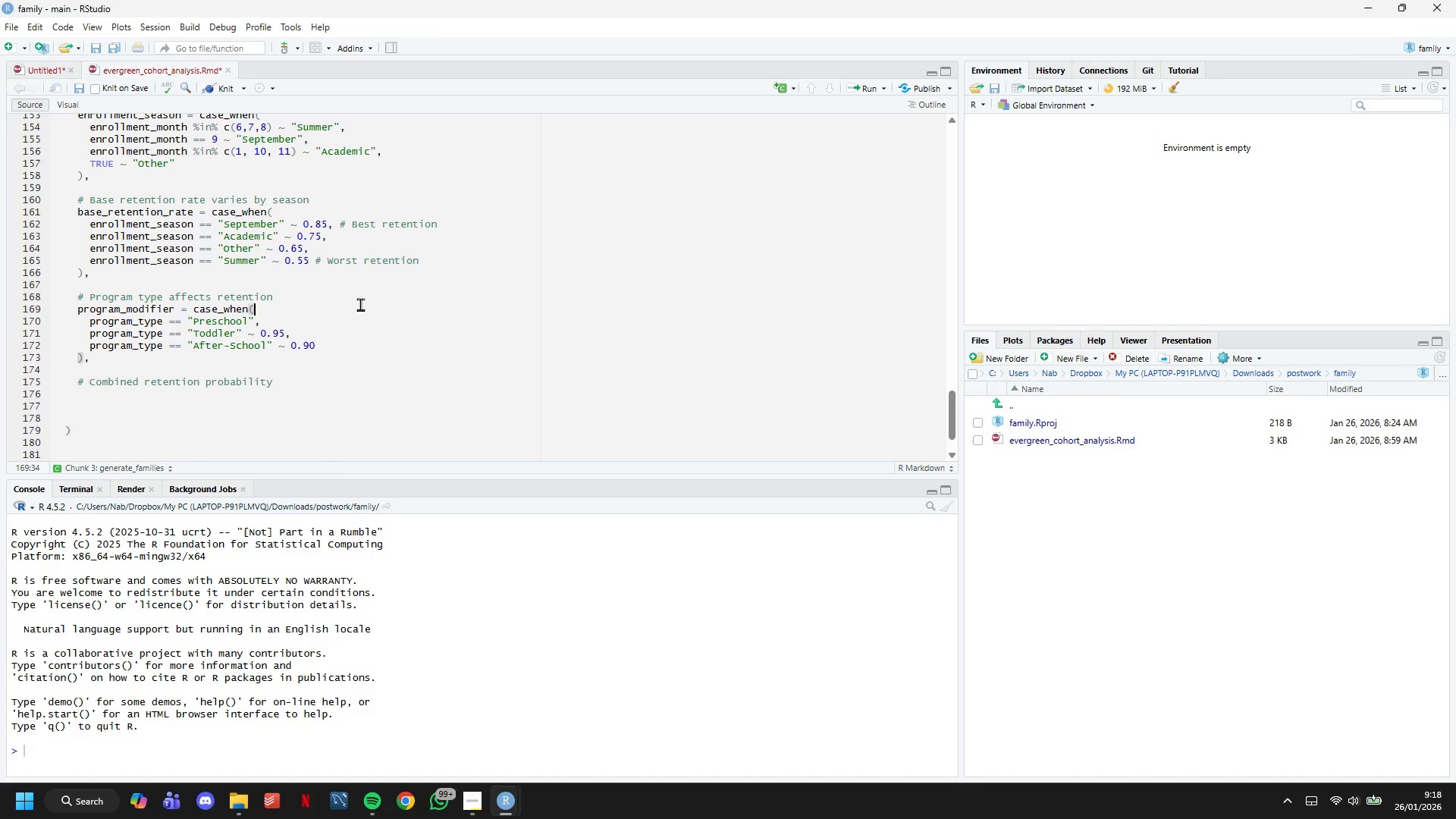 
key(ArrowDown)
 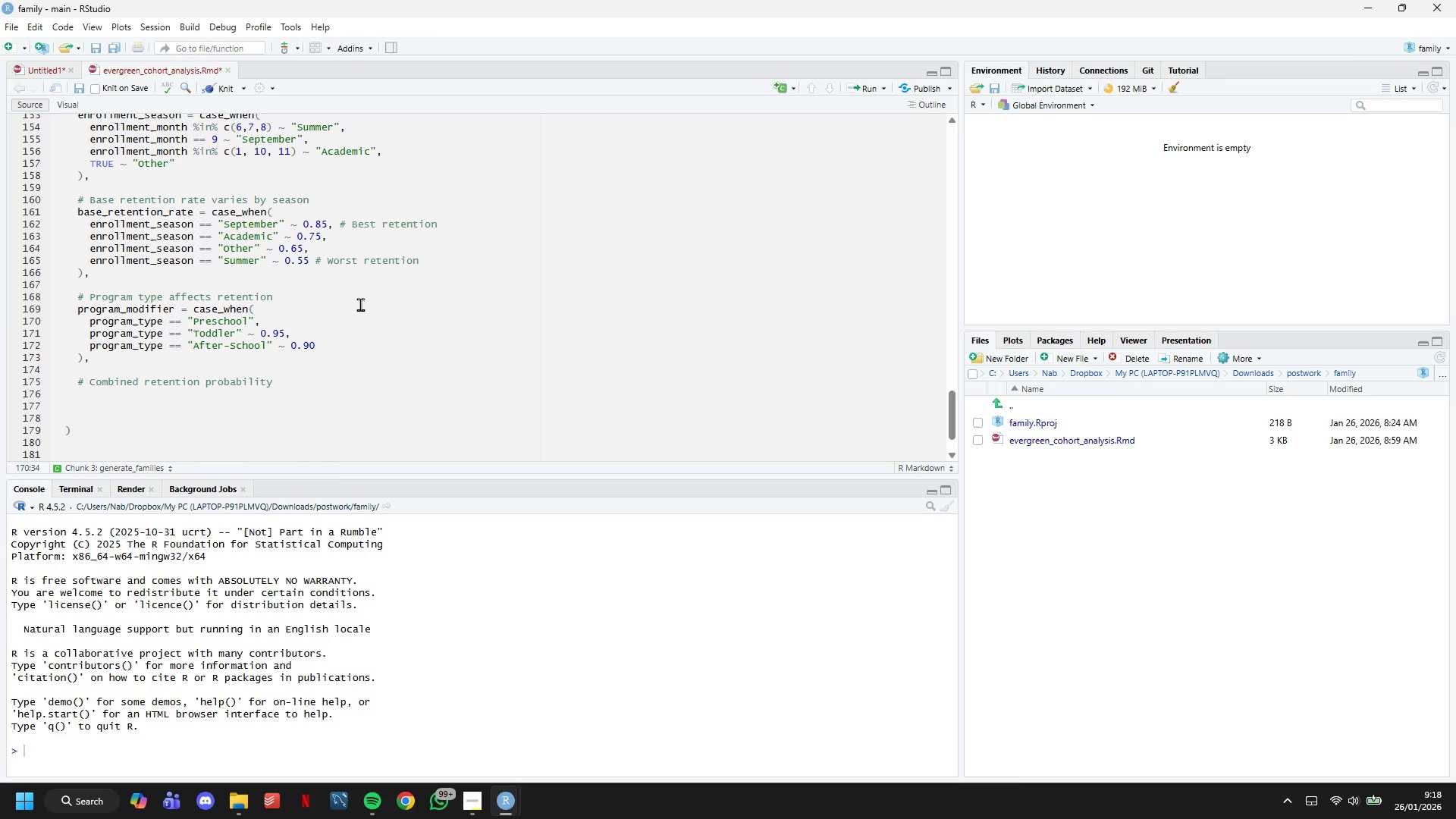 
type( ~ 10.05)
 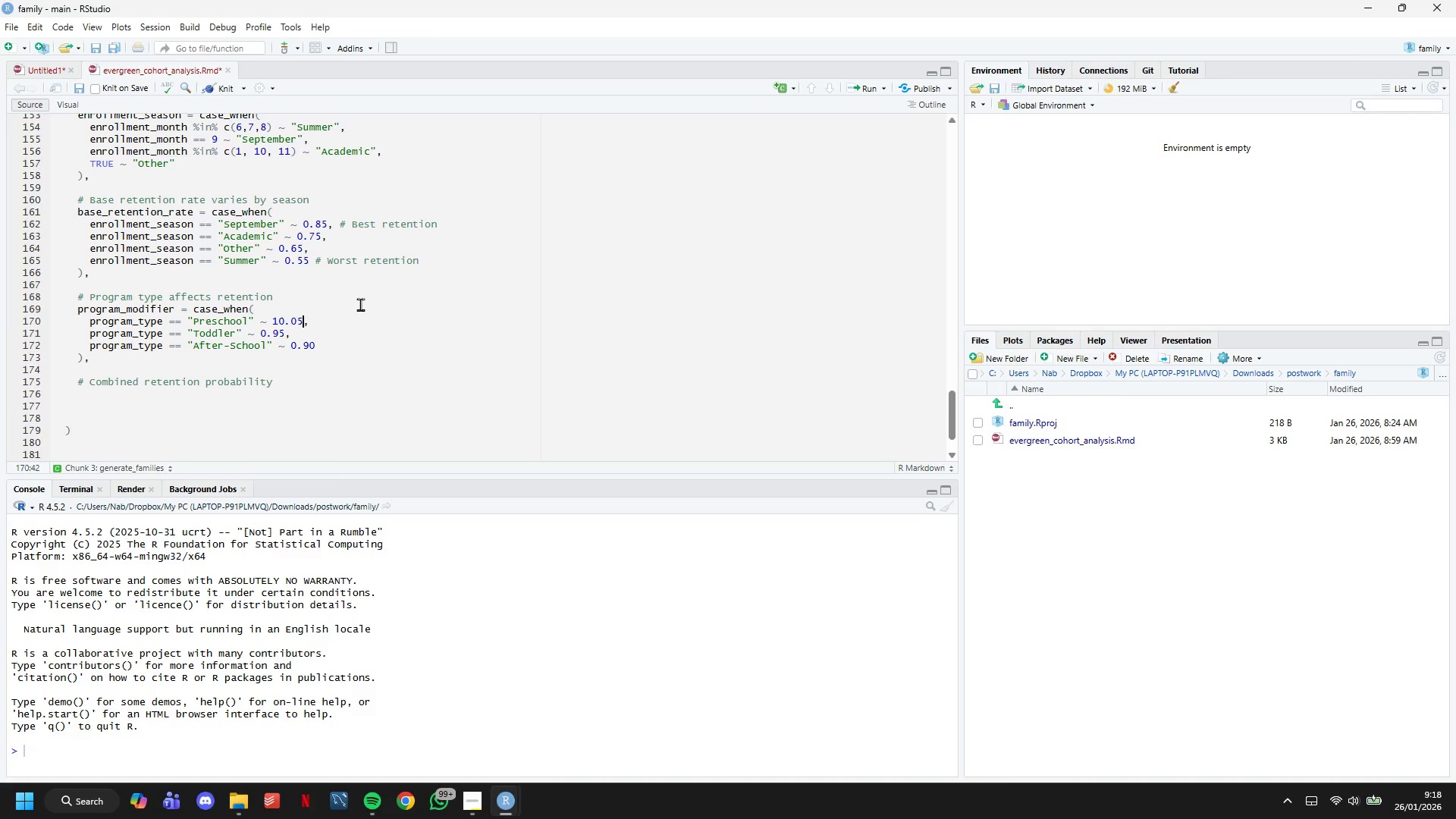 
key(ArrowLeft)
 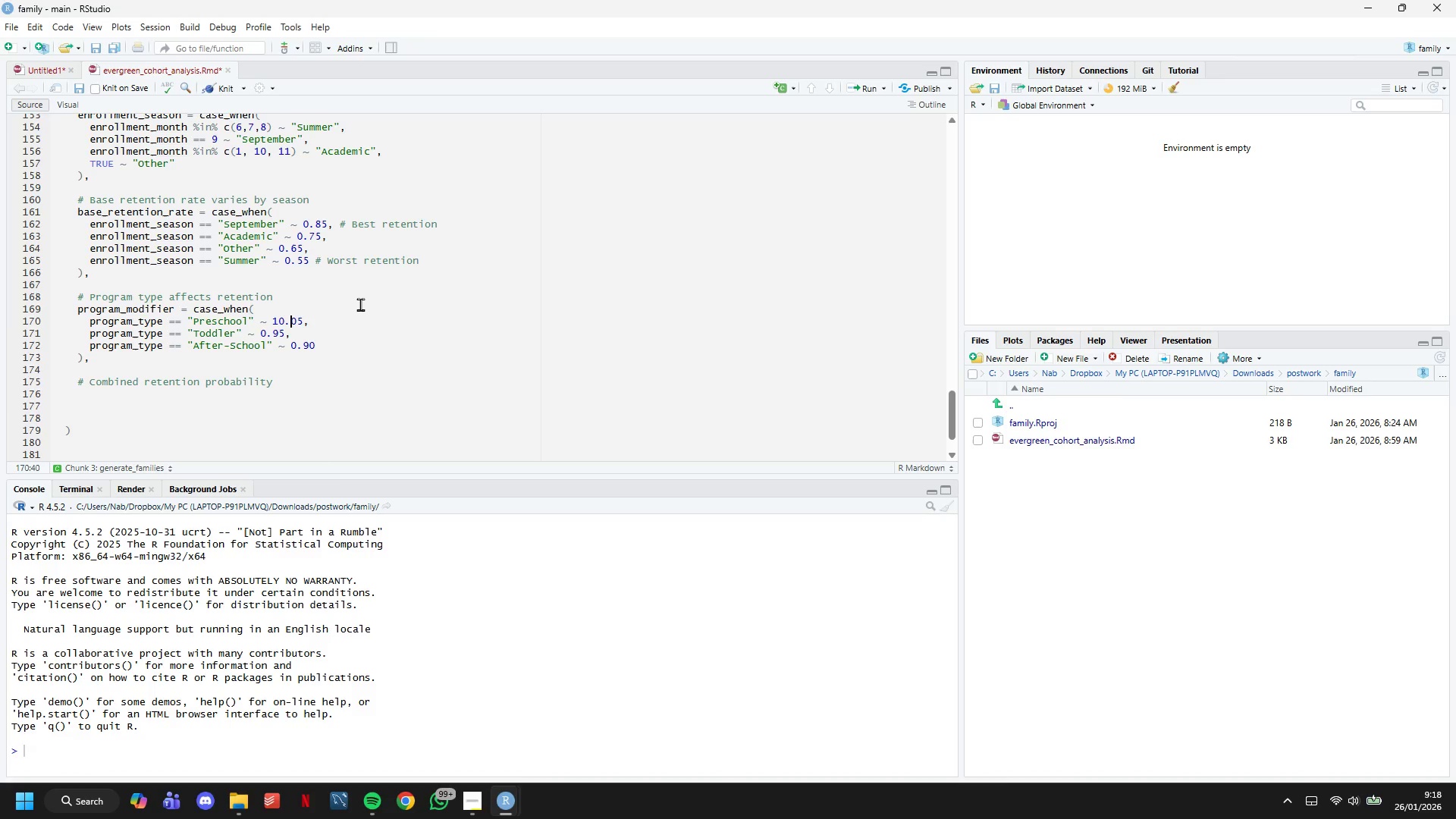 
key(ArrowLeft)
 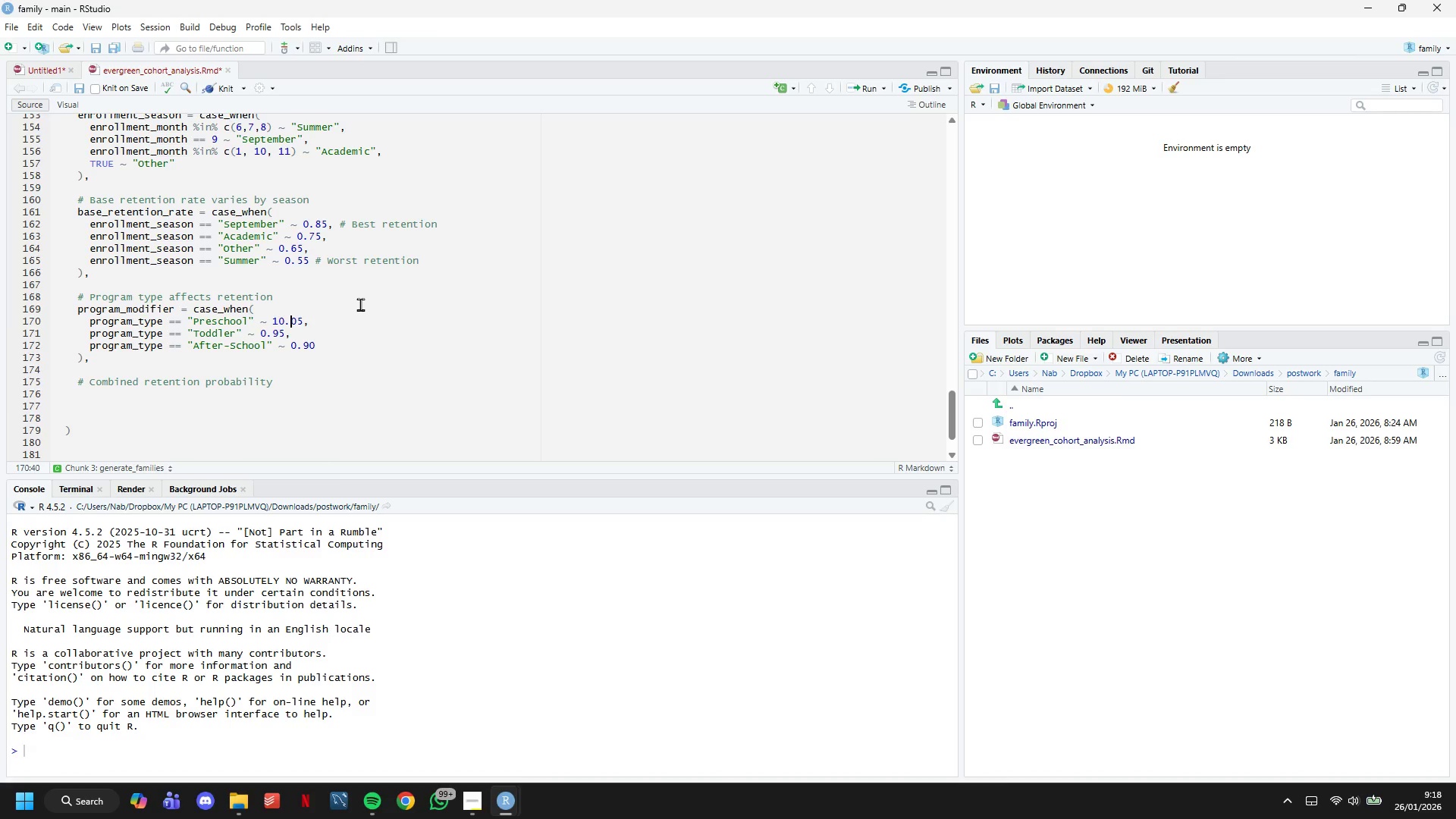 
key(ArrowLeft)
 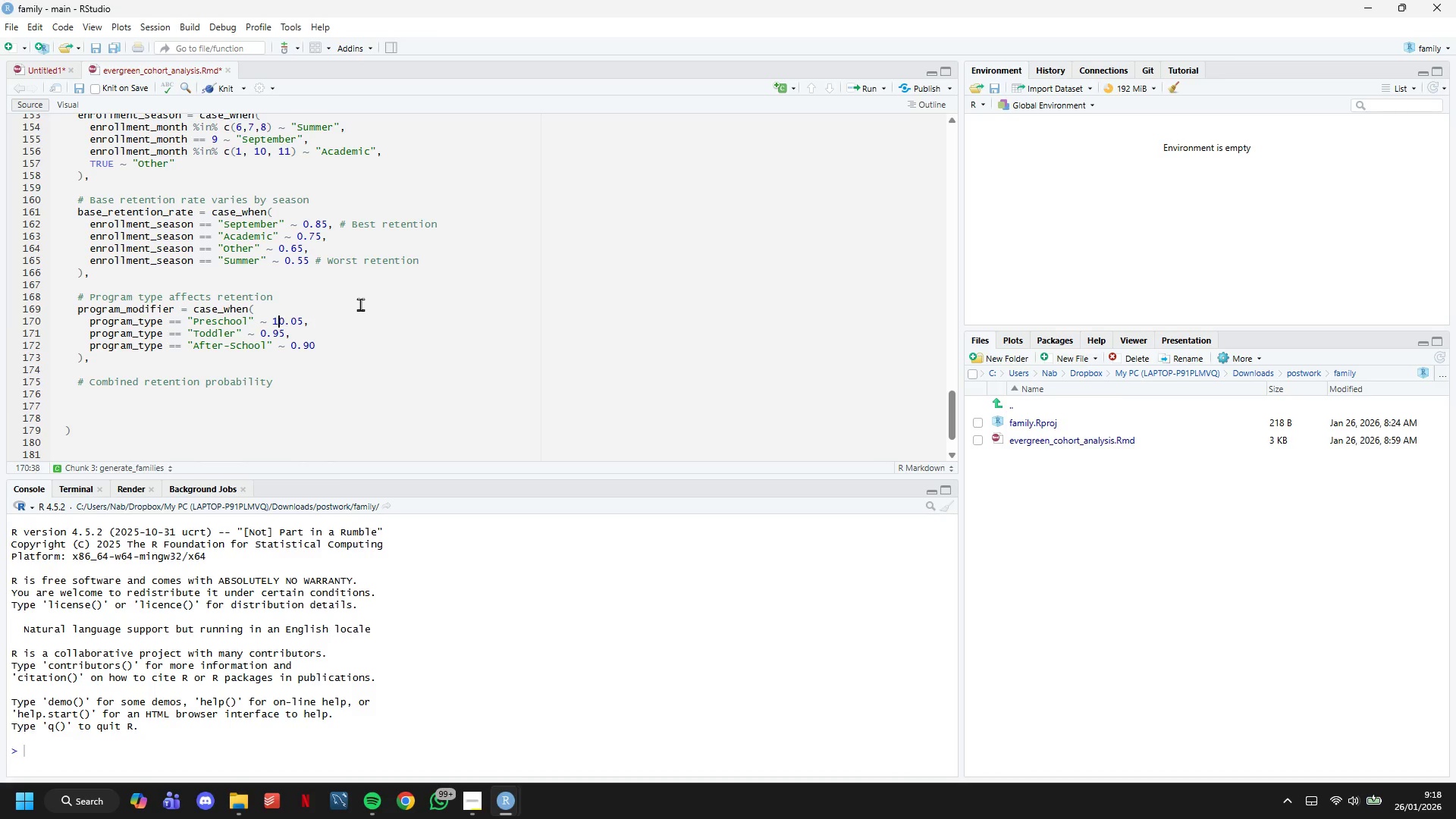 
key(ArrowLeft)
 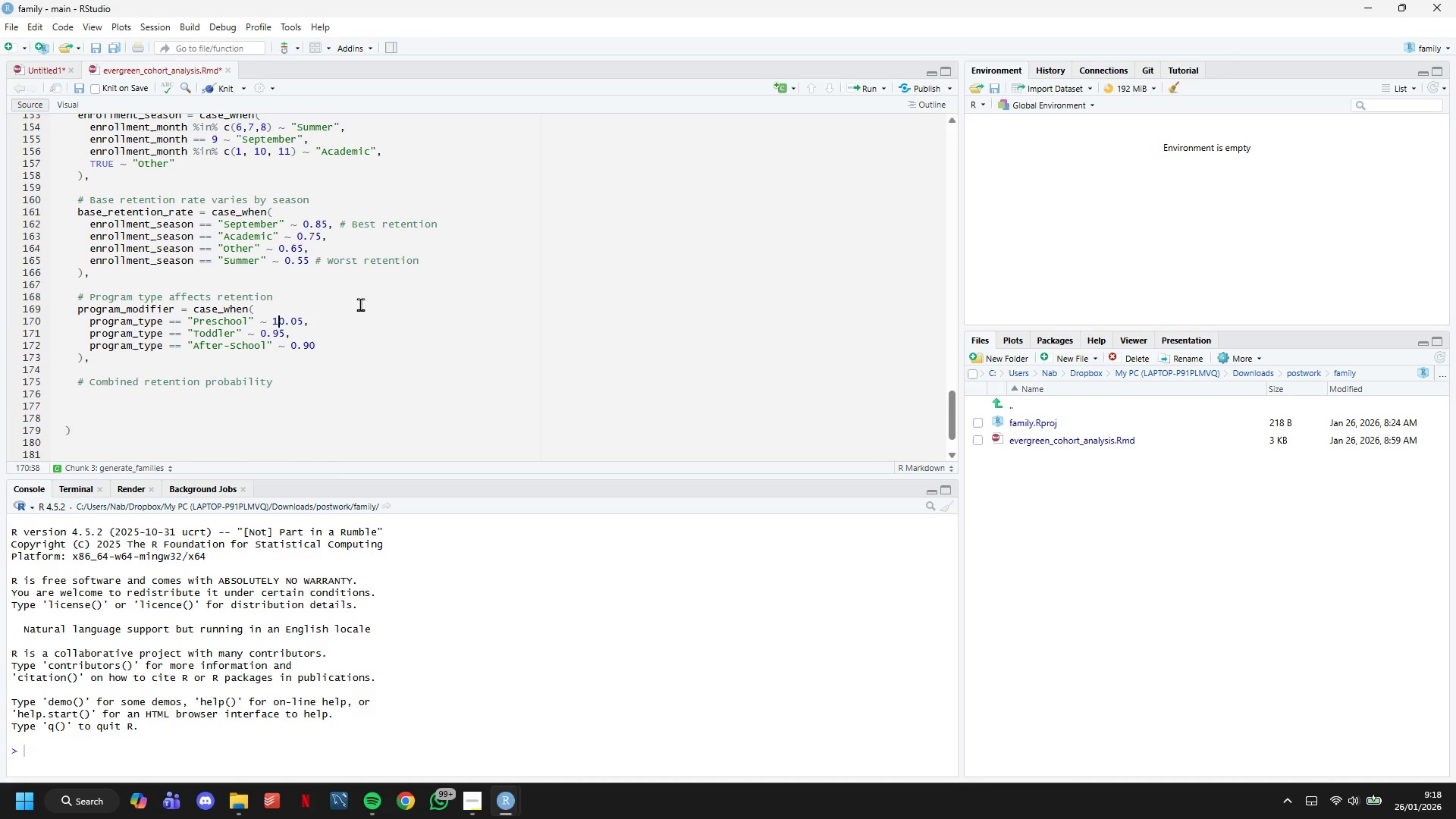 
key(ArrowRight)
 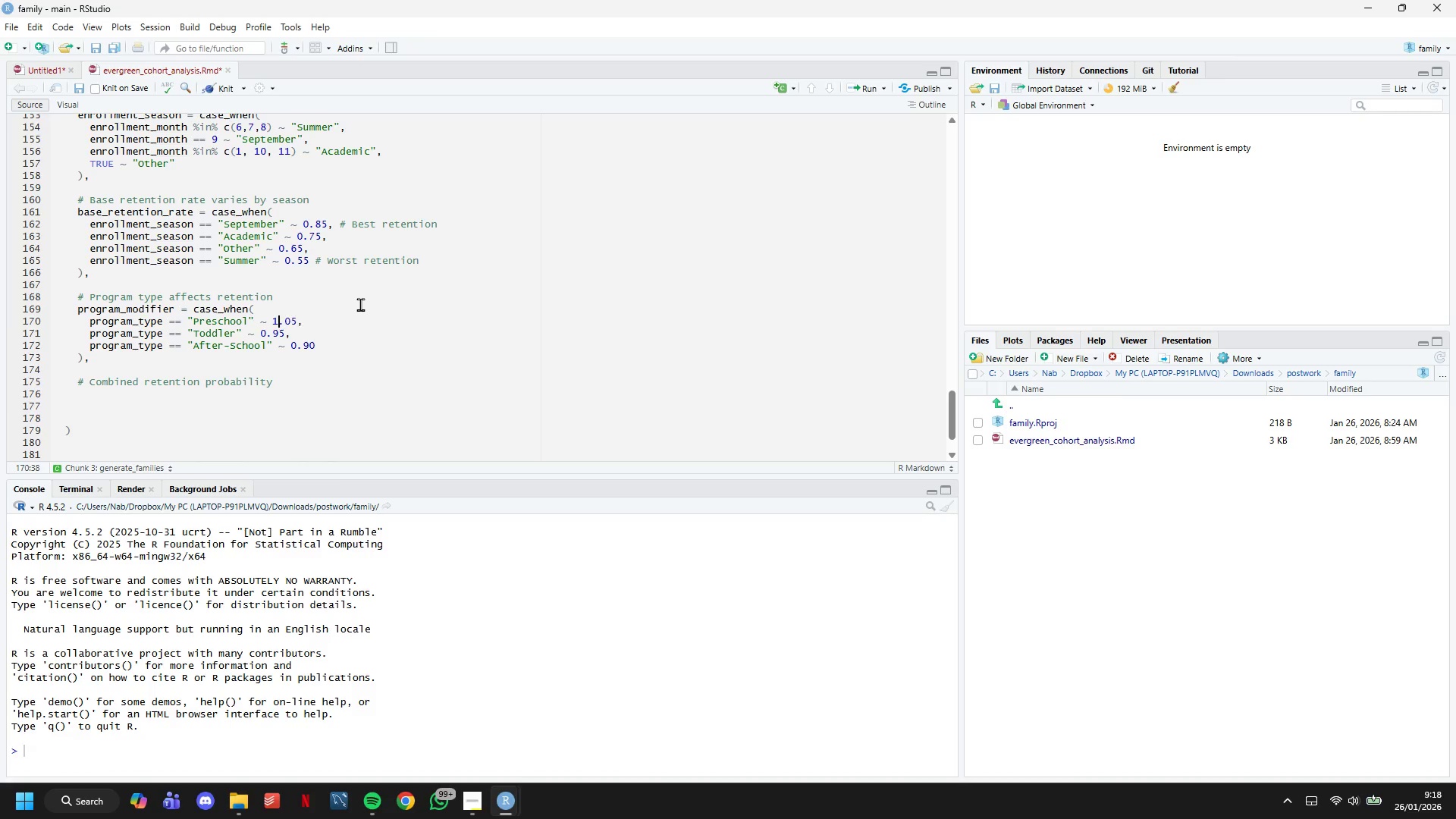 
key(Backspace)
 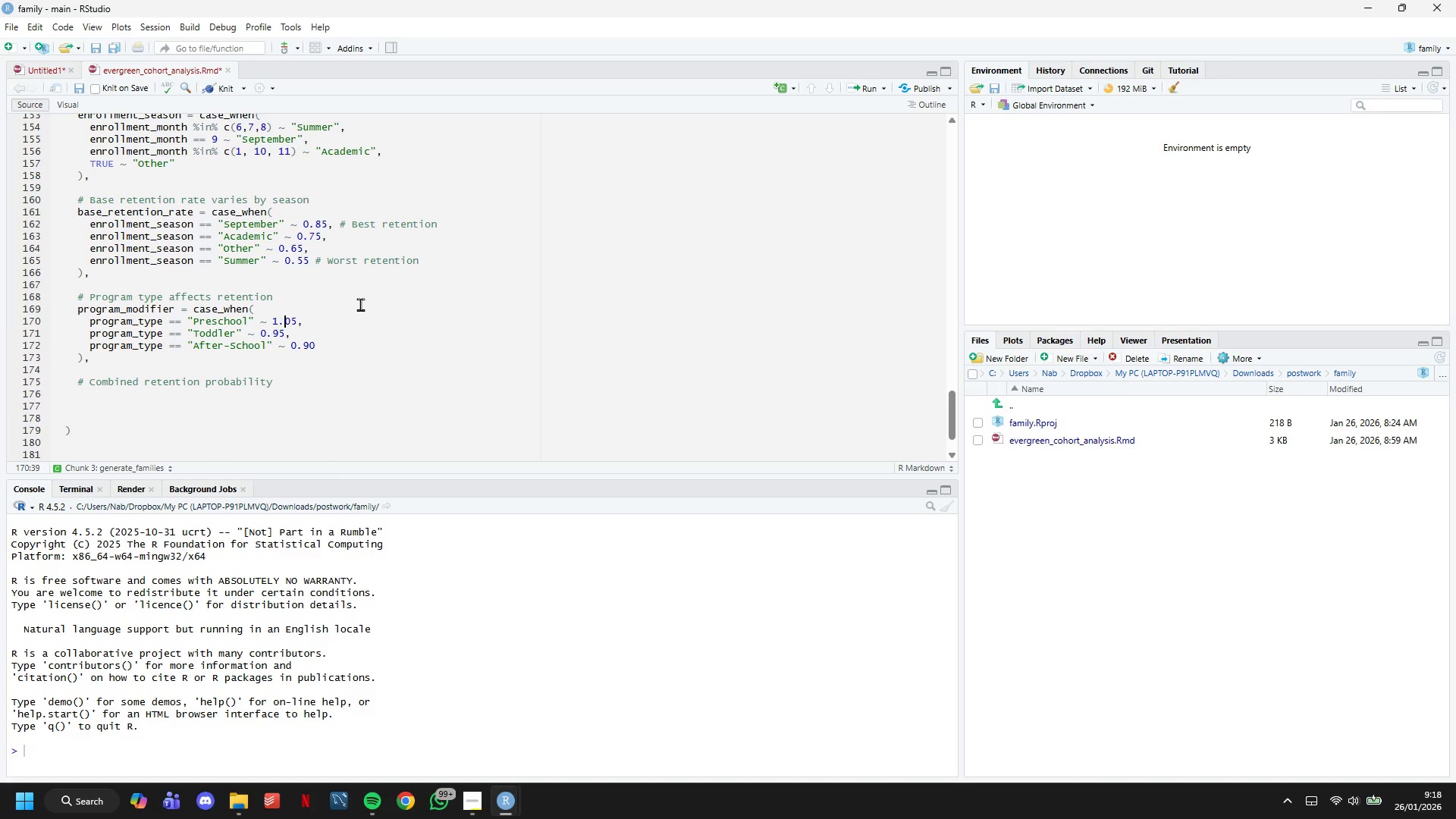 
key(ArrowRight)
 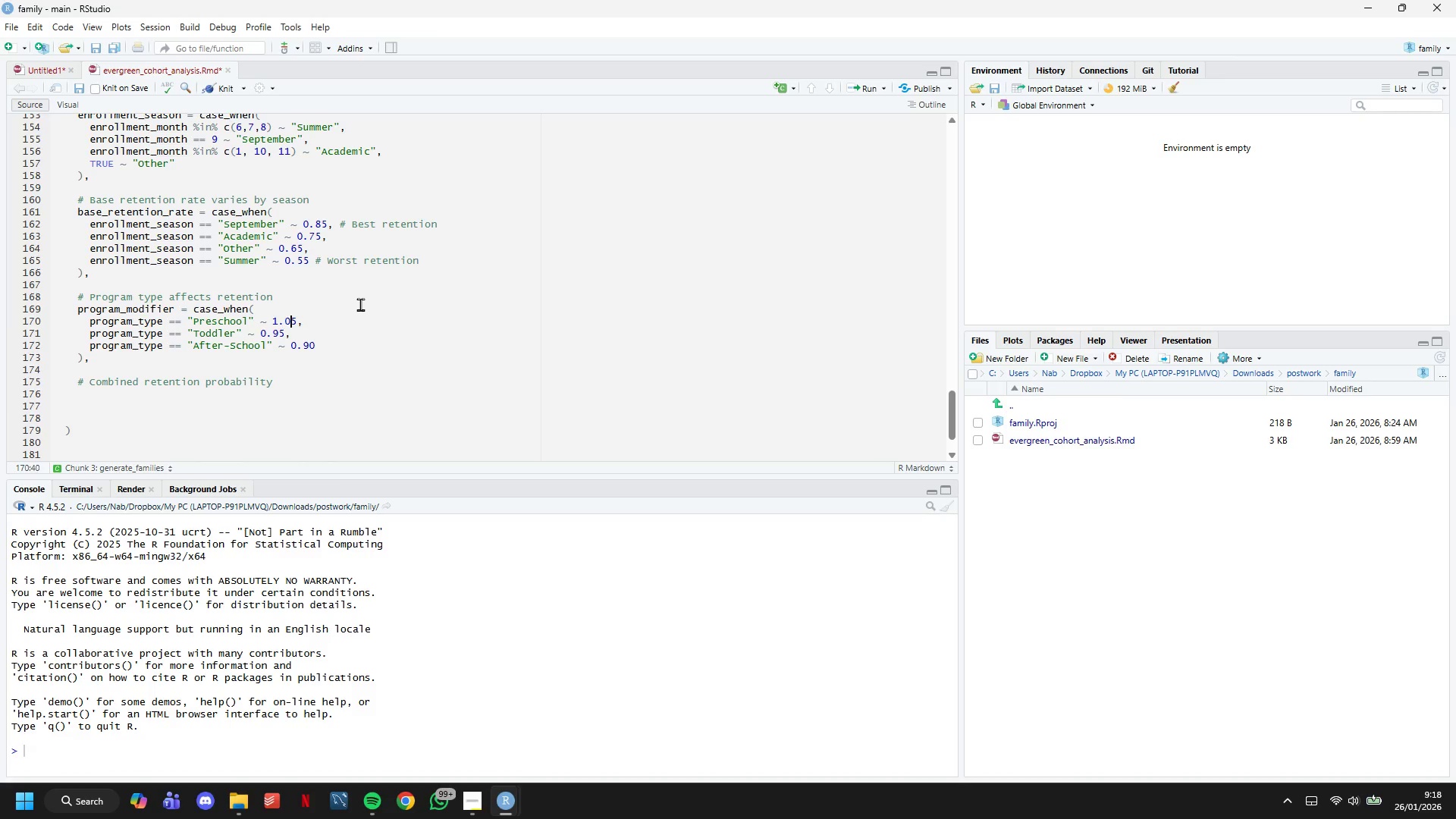 
key(ArrowRight)
 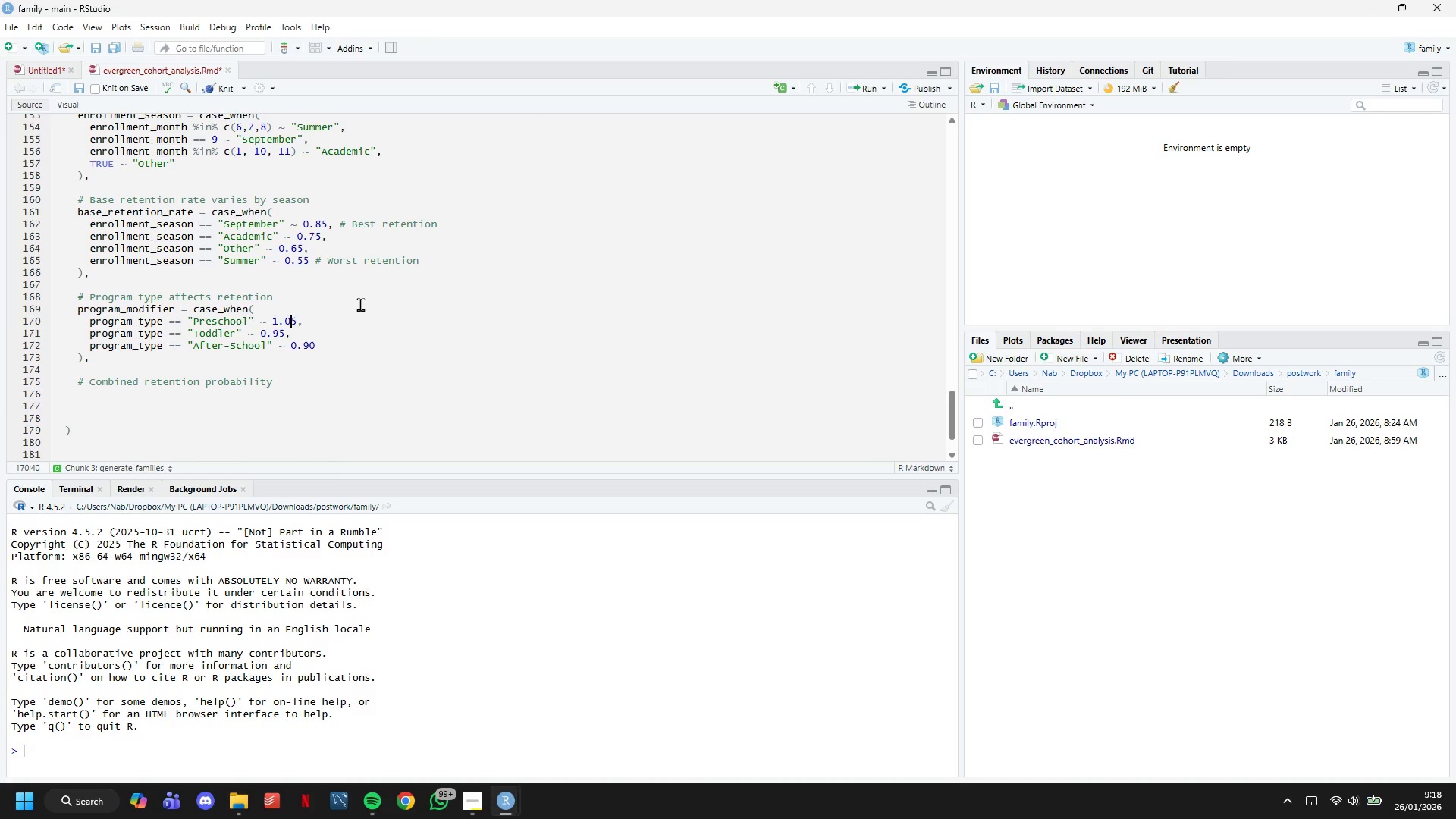 
key(ArrowRight)
 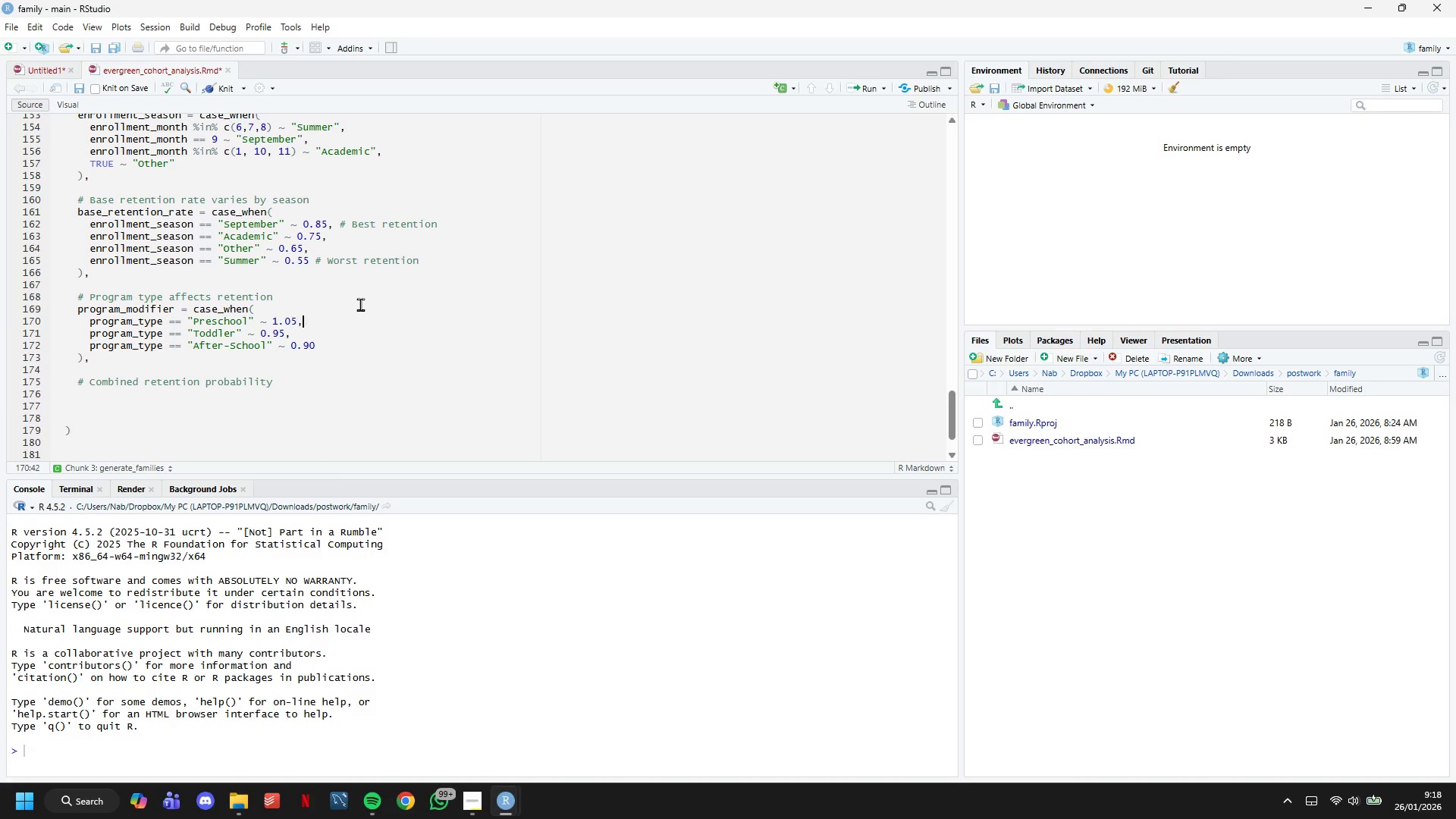 
key(ArrowRight)
 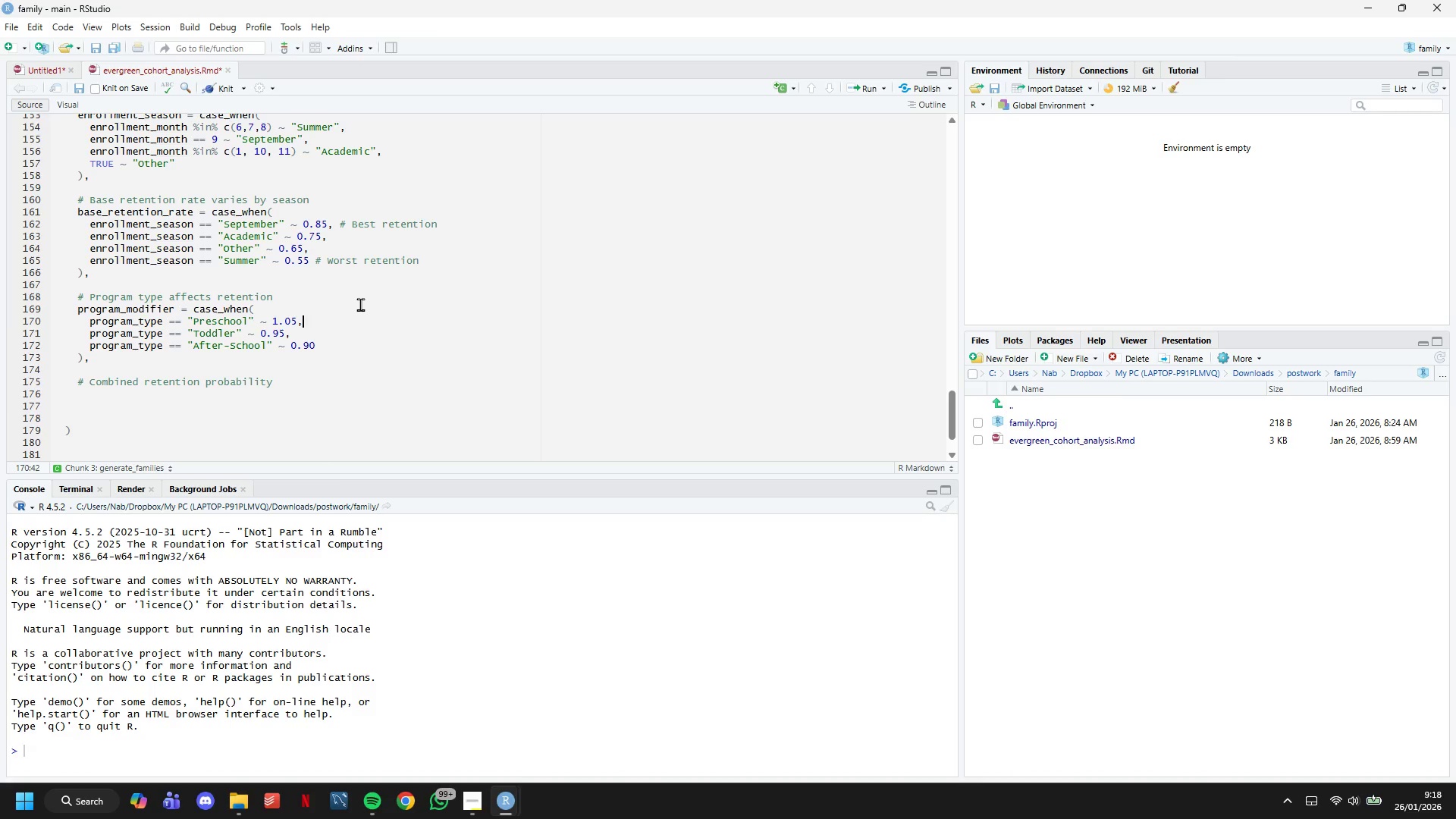 
type( # Most stable)
 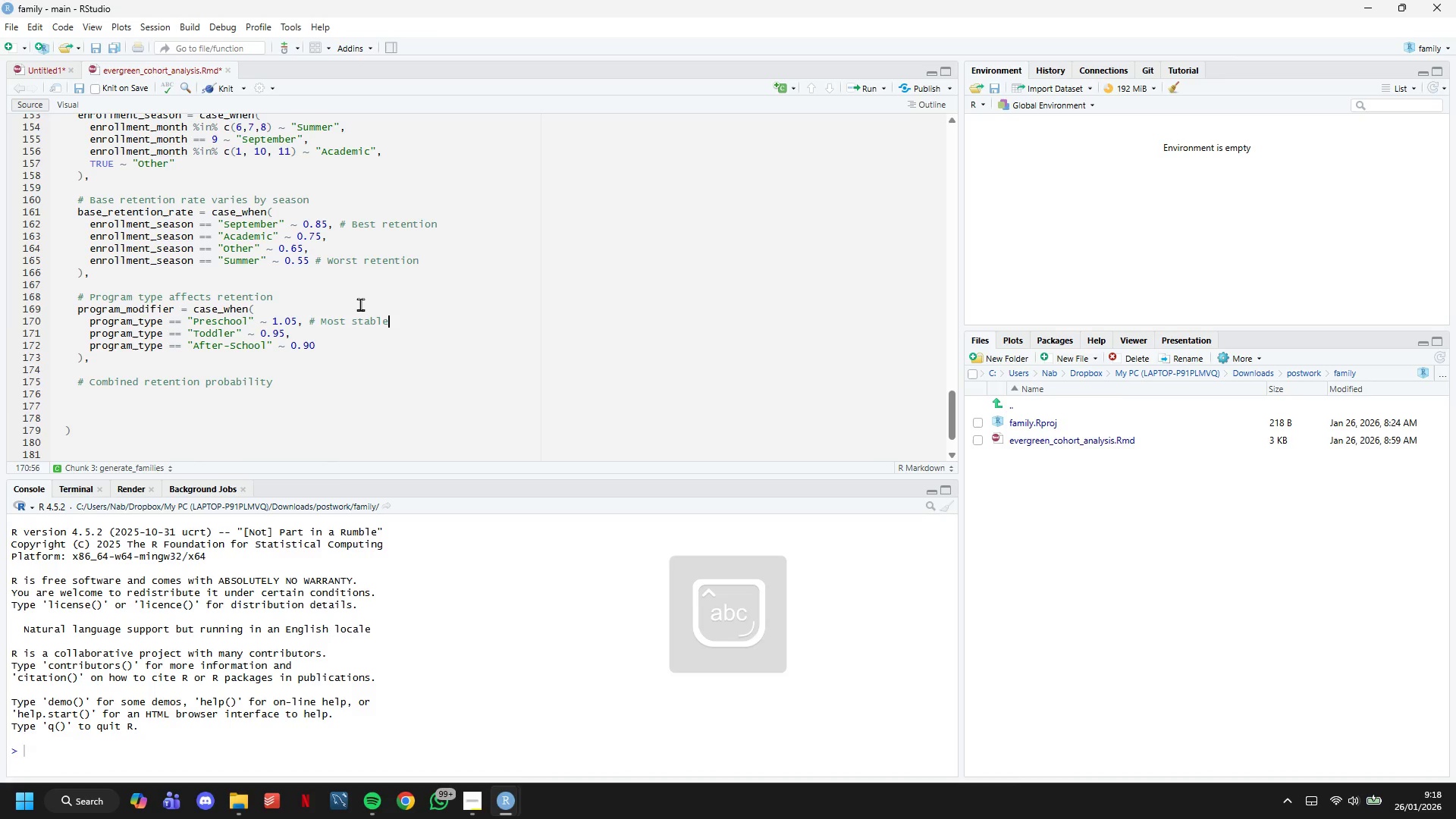 
key(ArrowDown)
 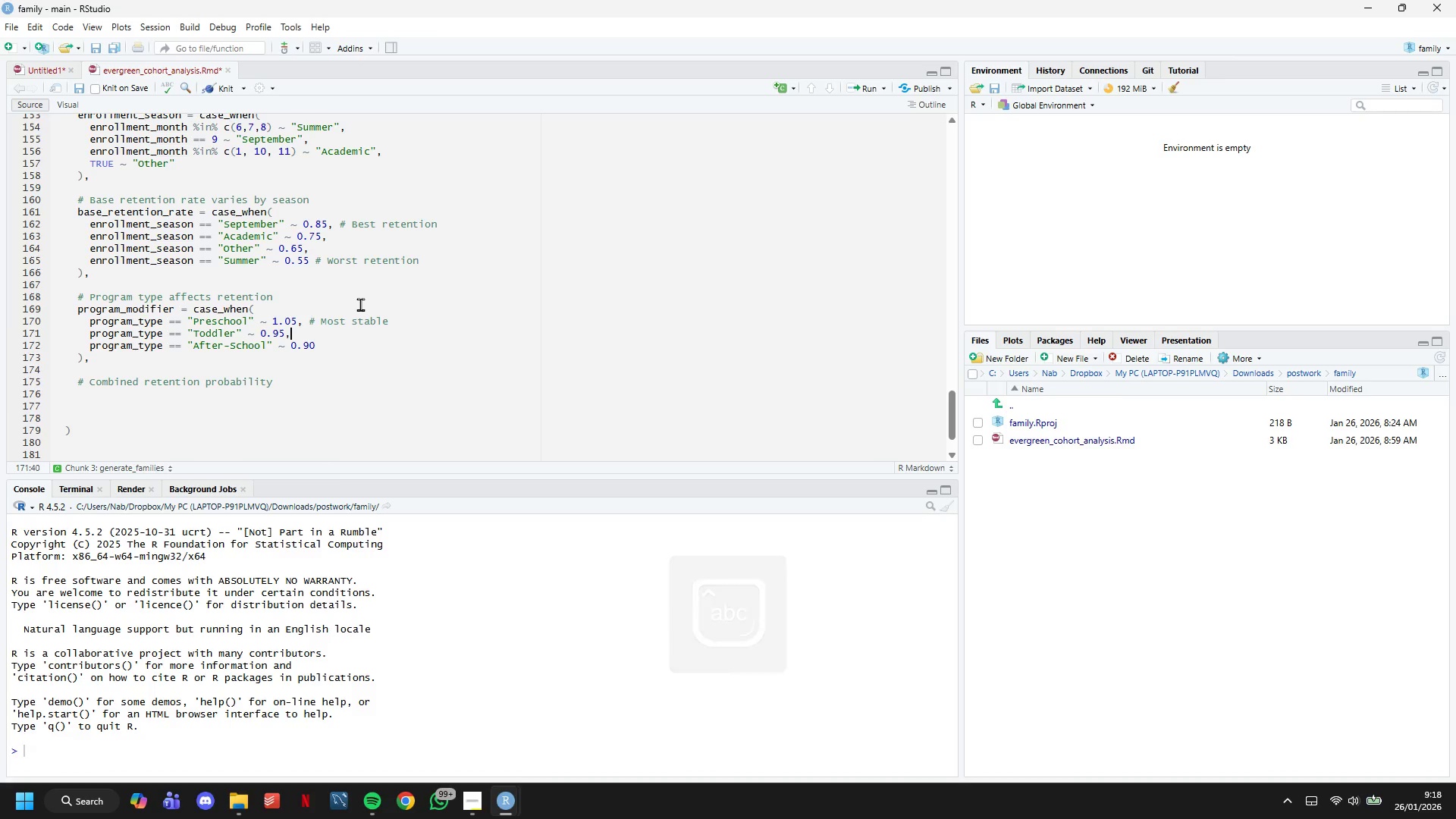 
type( # Some churn)
 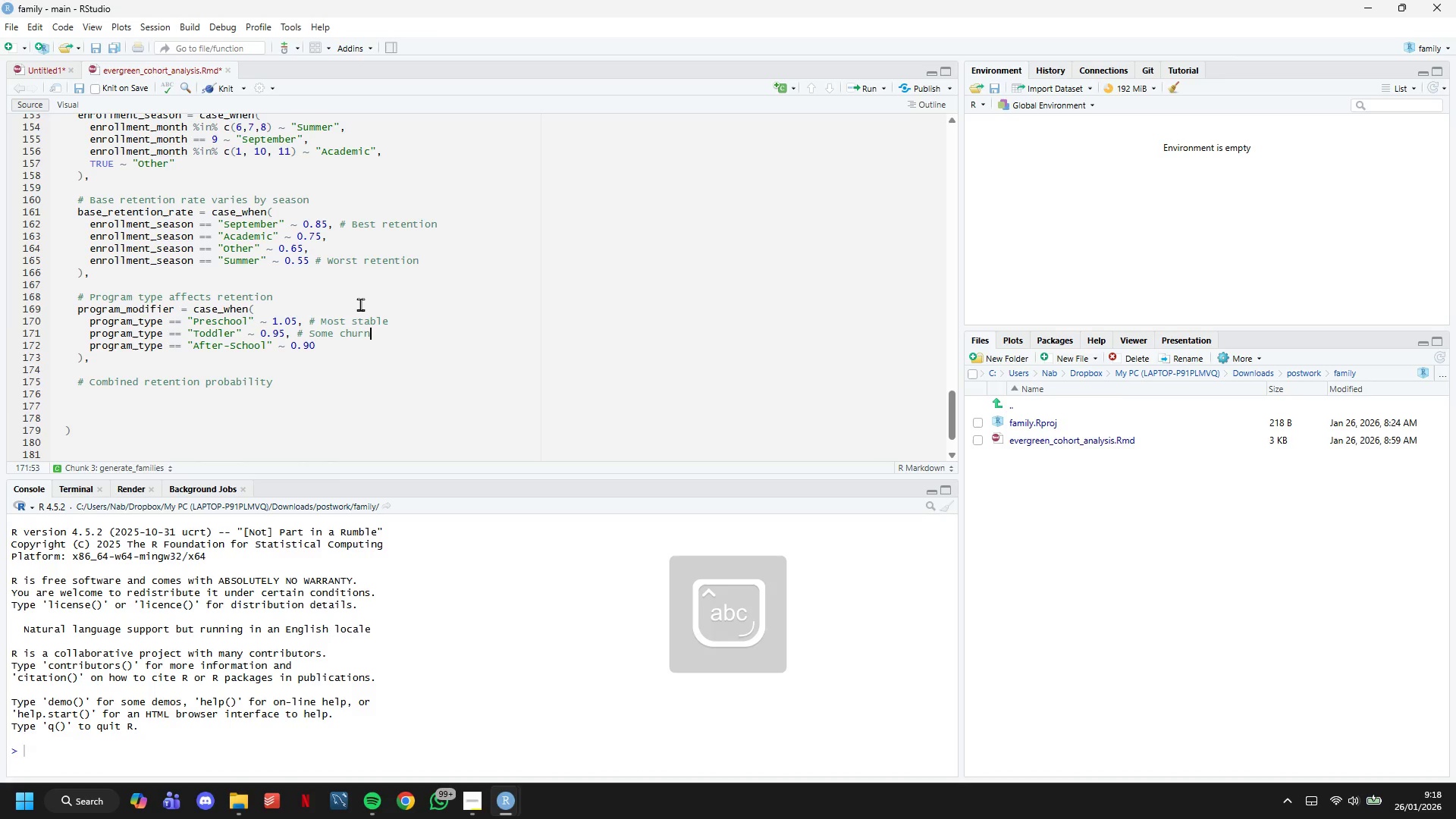 
key(ArrowDown)
 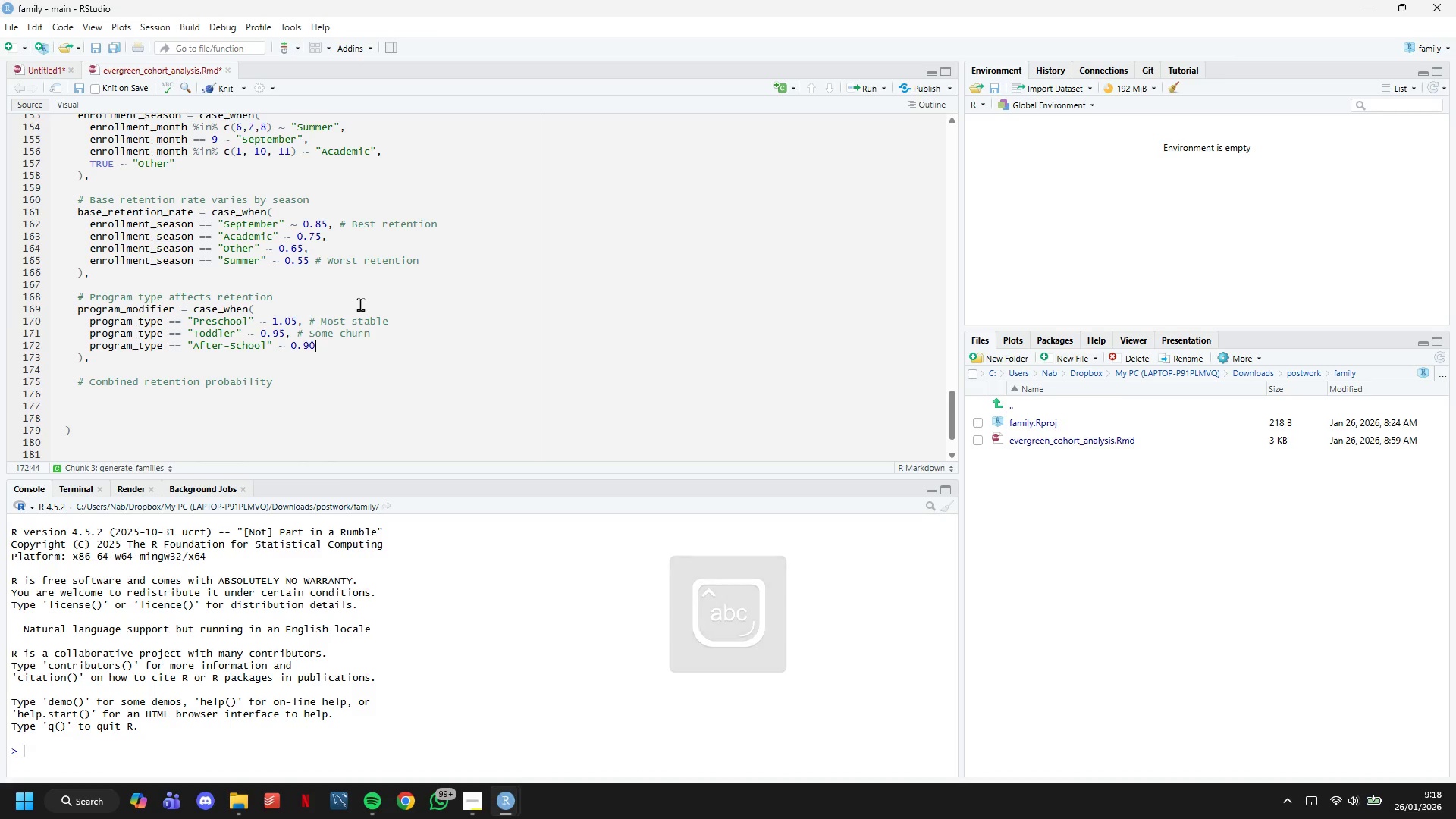 
type( # Higher churn)
 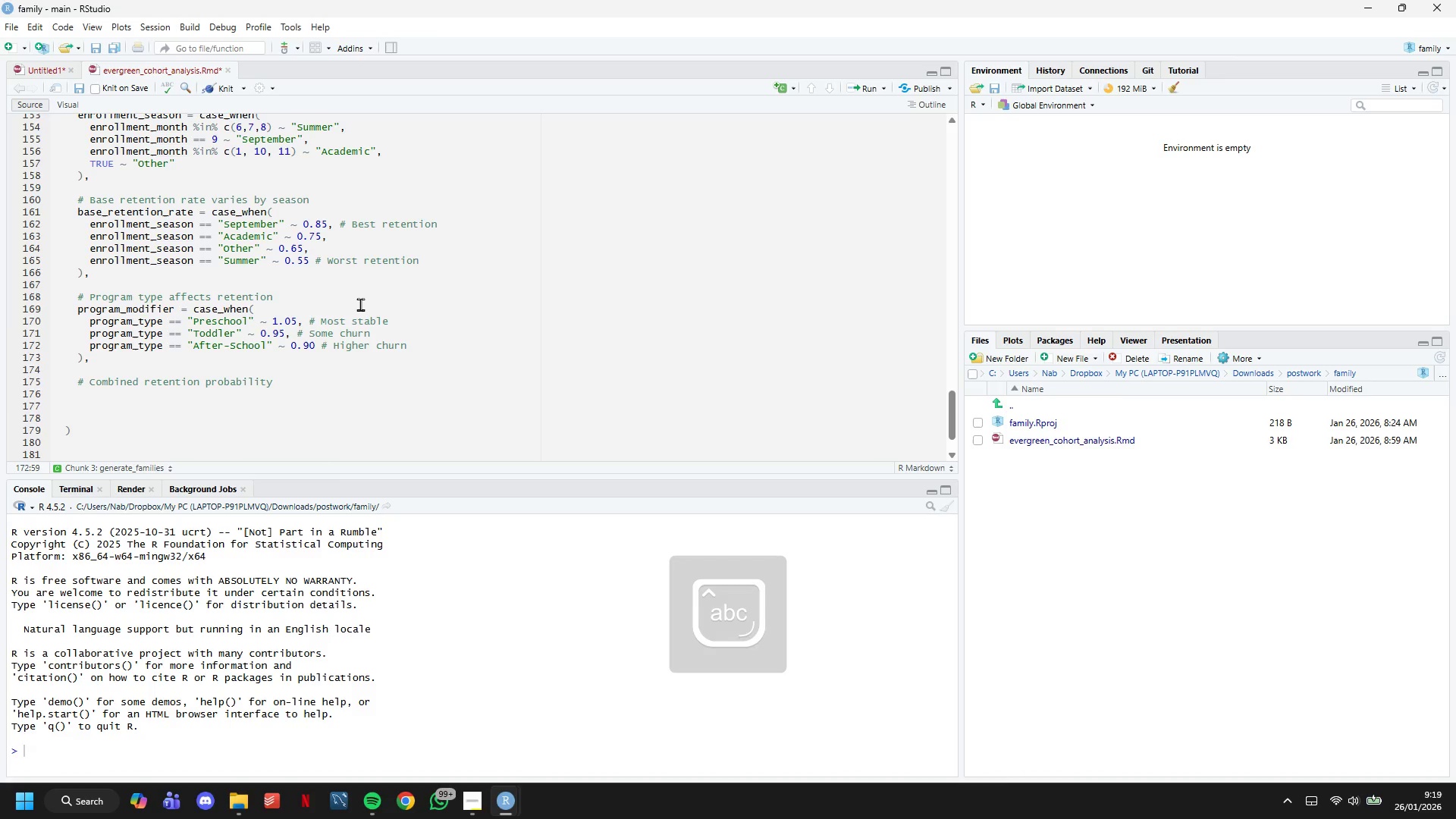 
key(ArrowDown)
 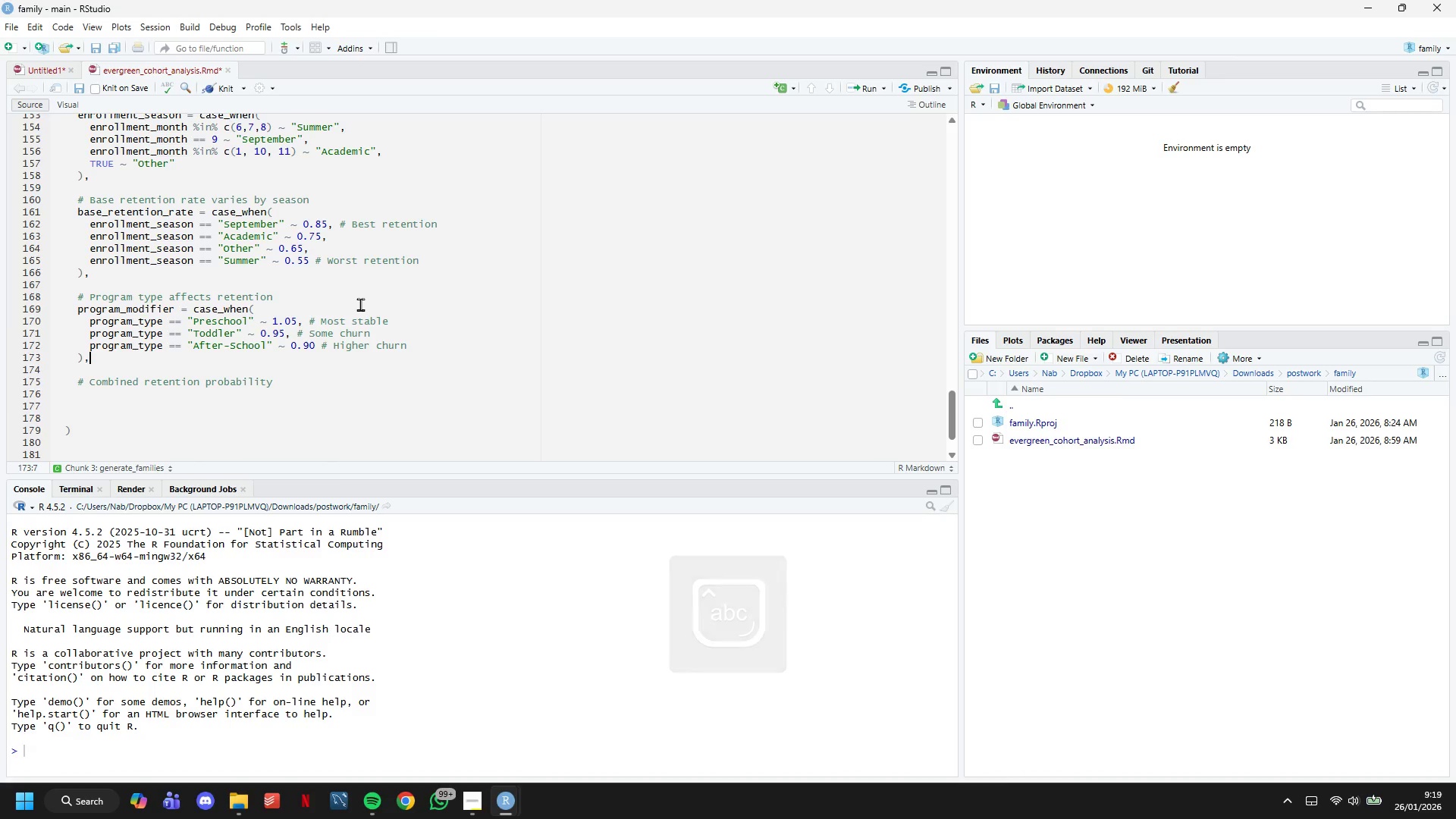 
key(ArrowDown)
 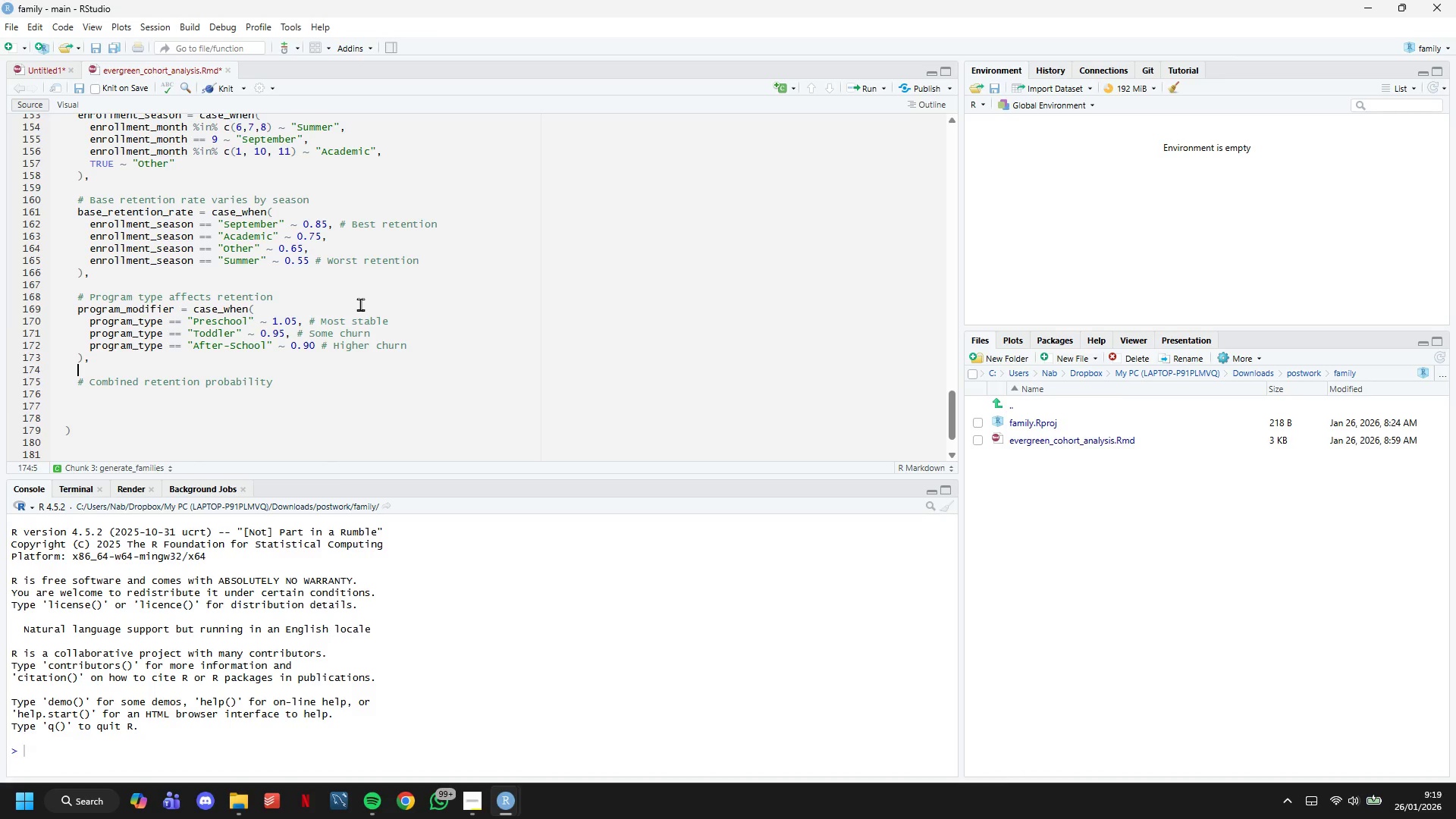 
key(ArrowDown)
 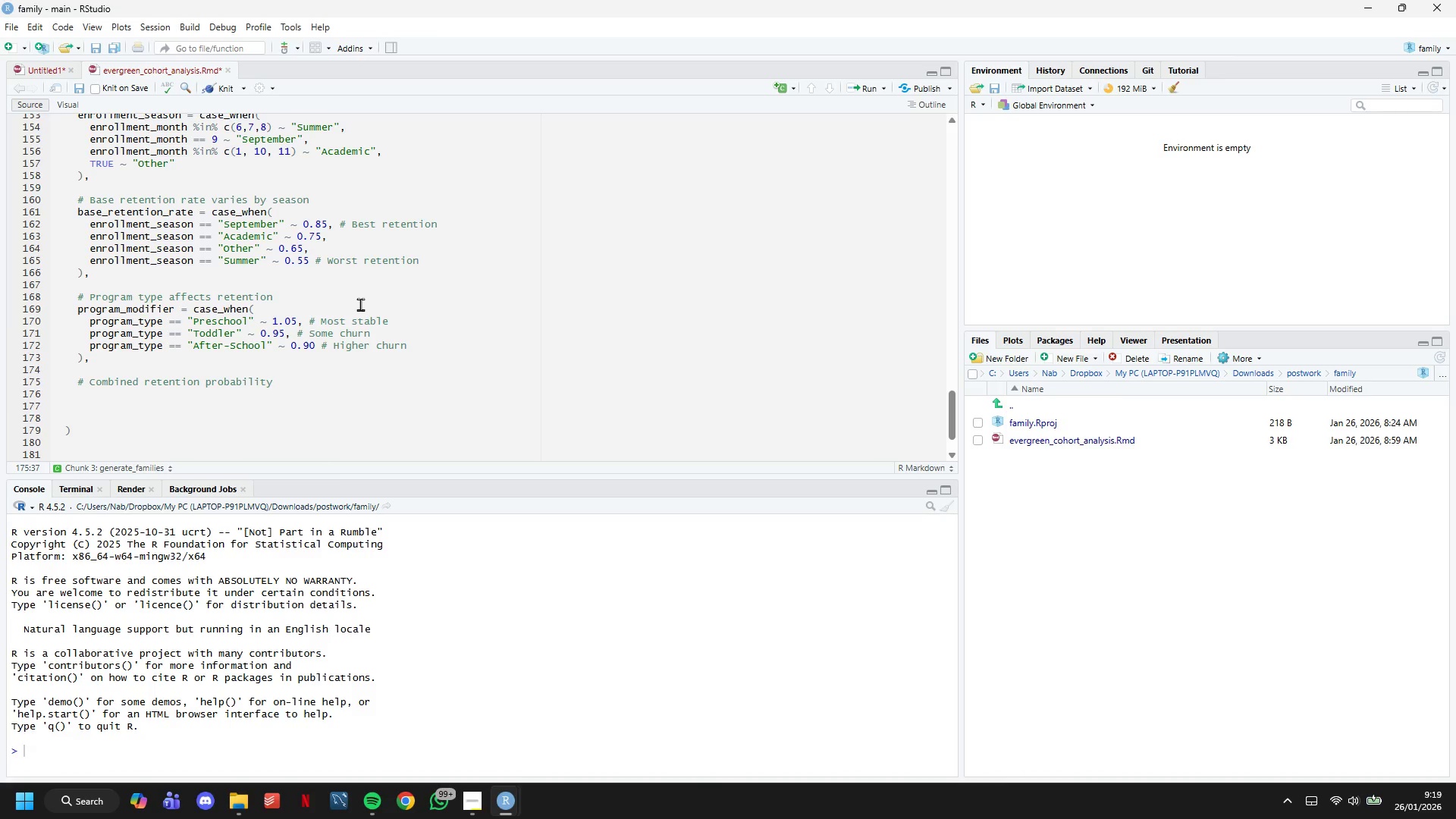 
key(Enter)
 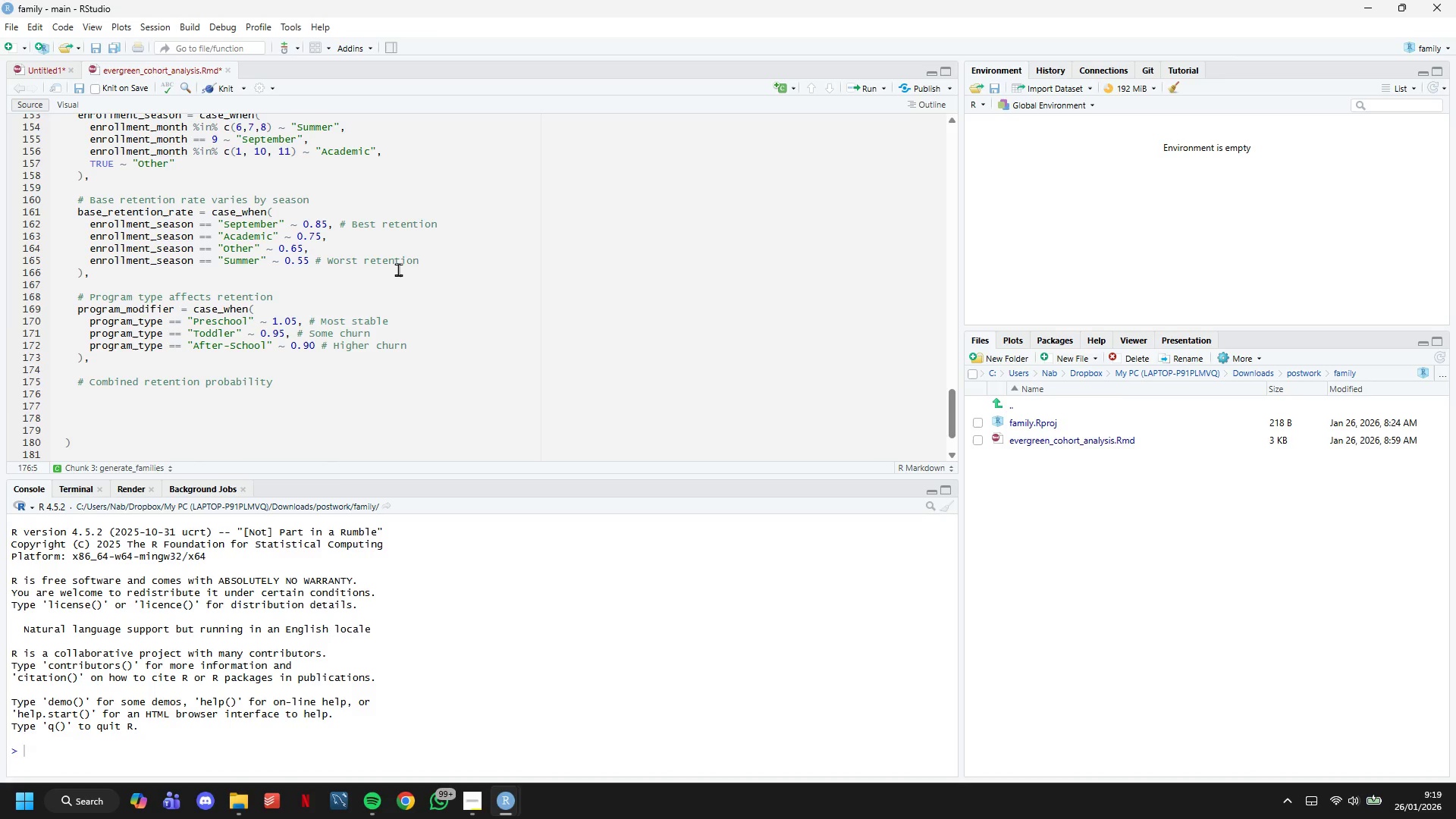 
wait(6.52)
 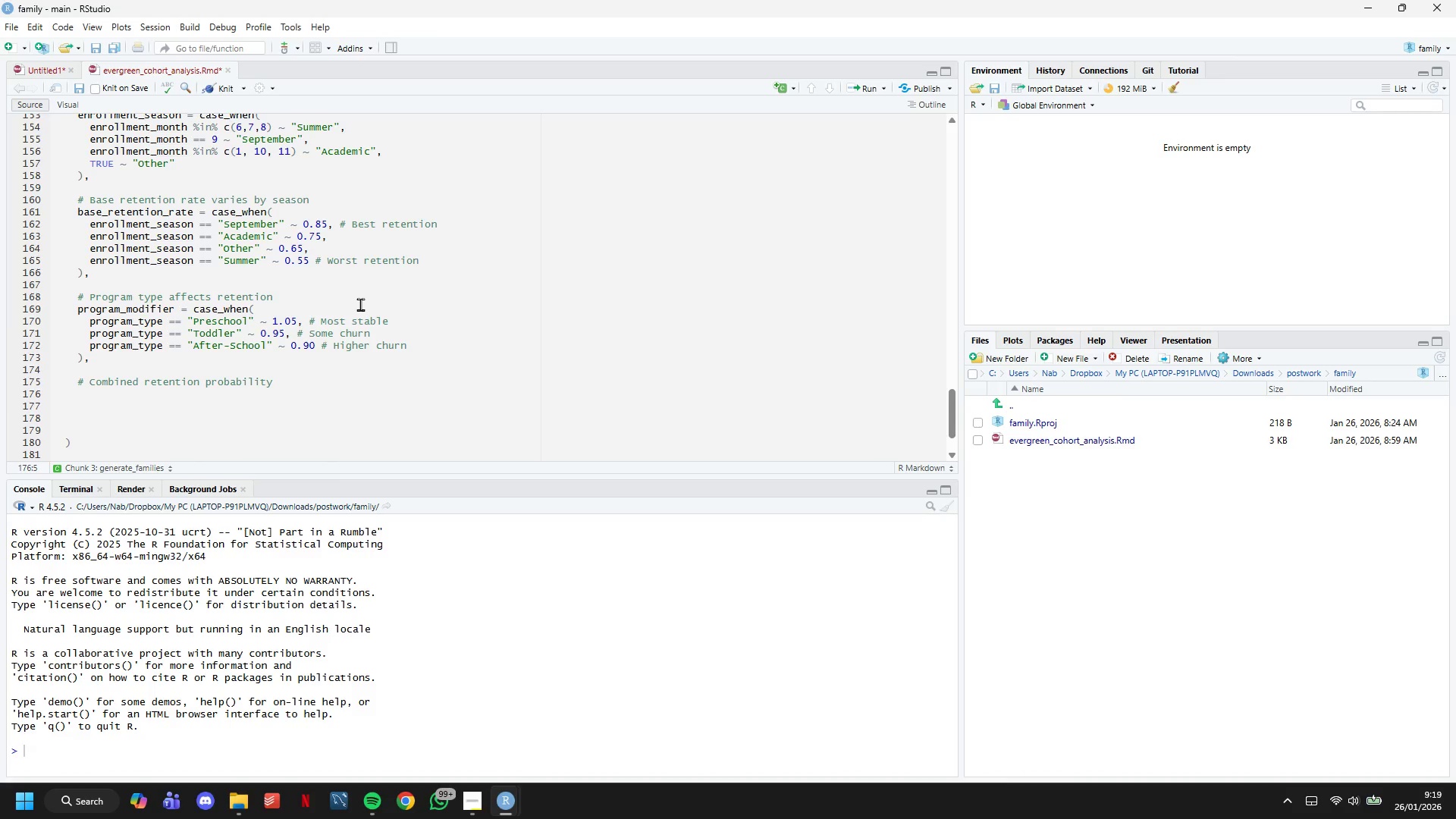 
type(retention_probability )
 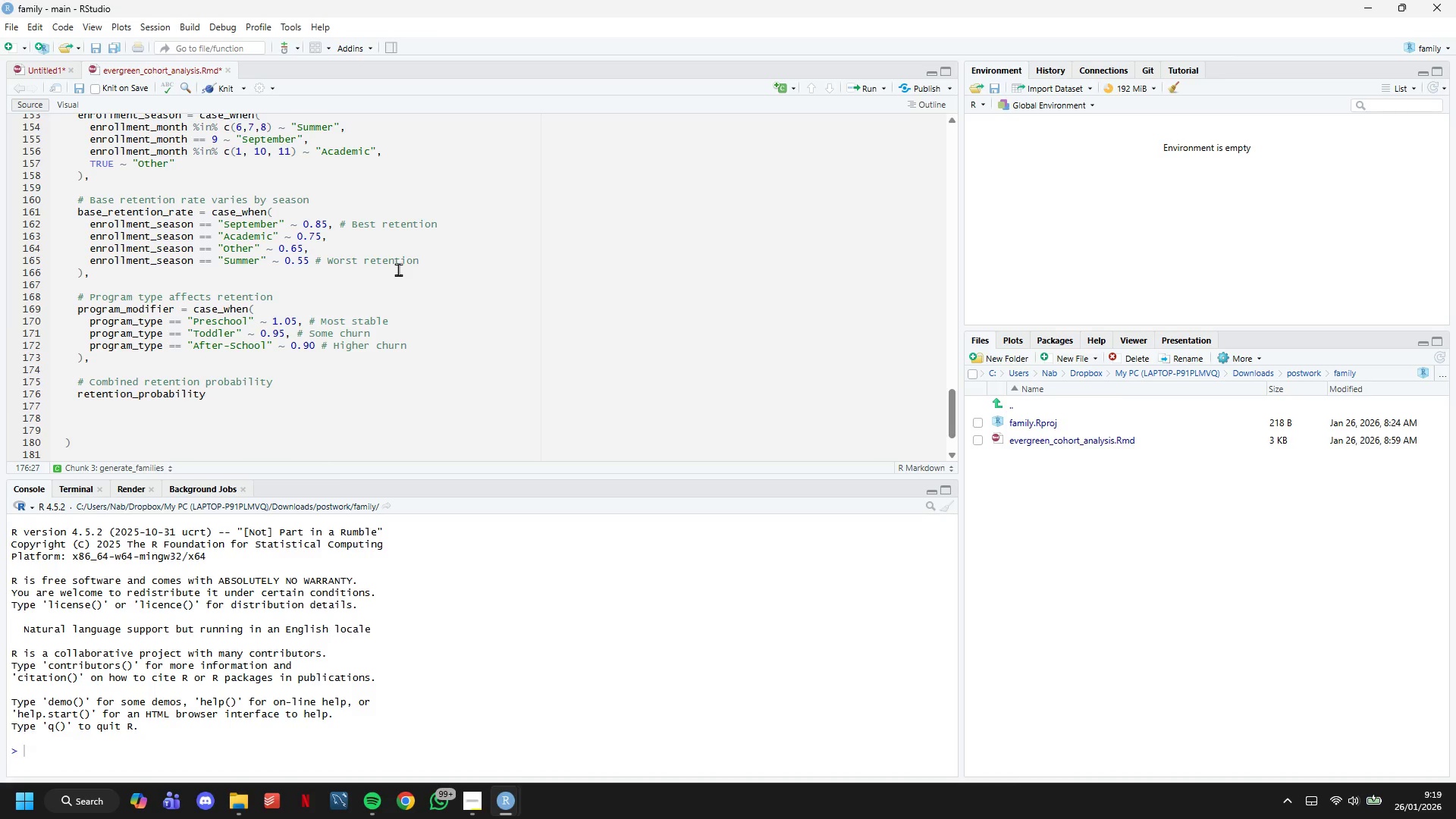 
type(= pmin(base_retention_rate * program_modifier, 0.95)
 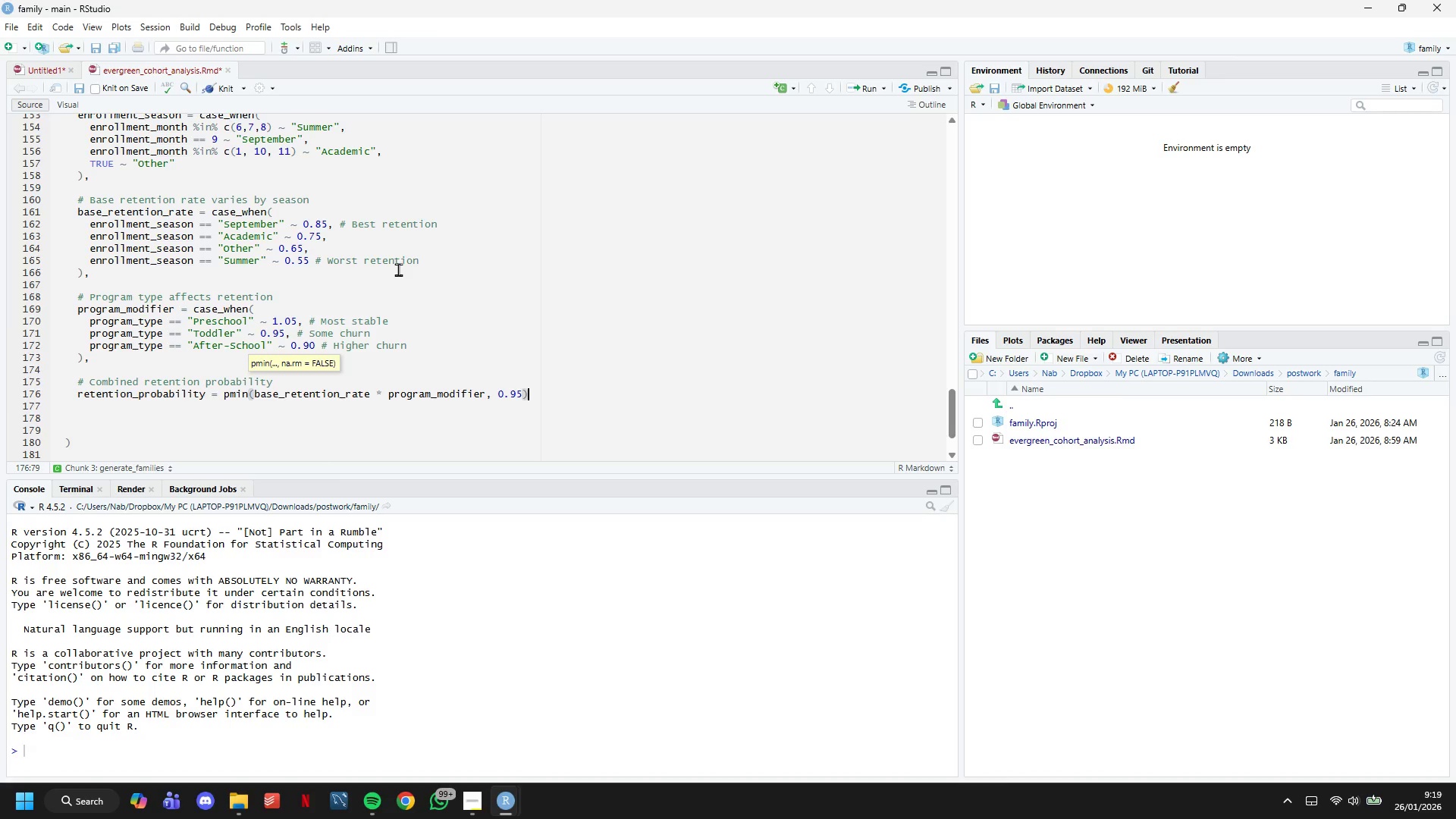 
 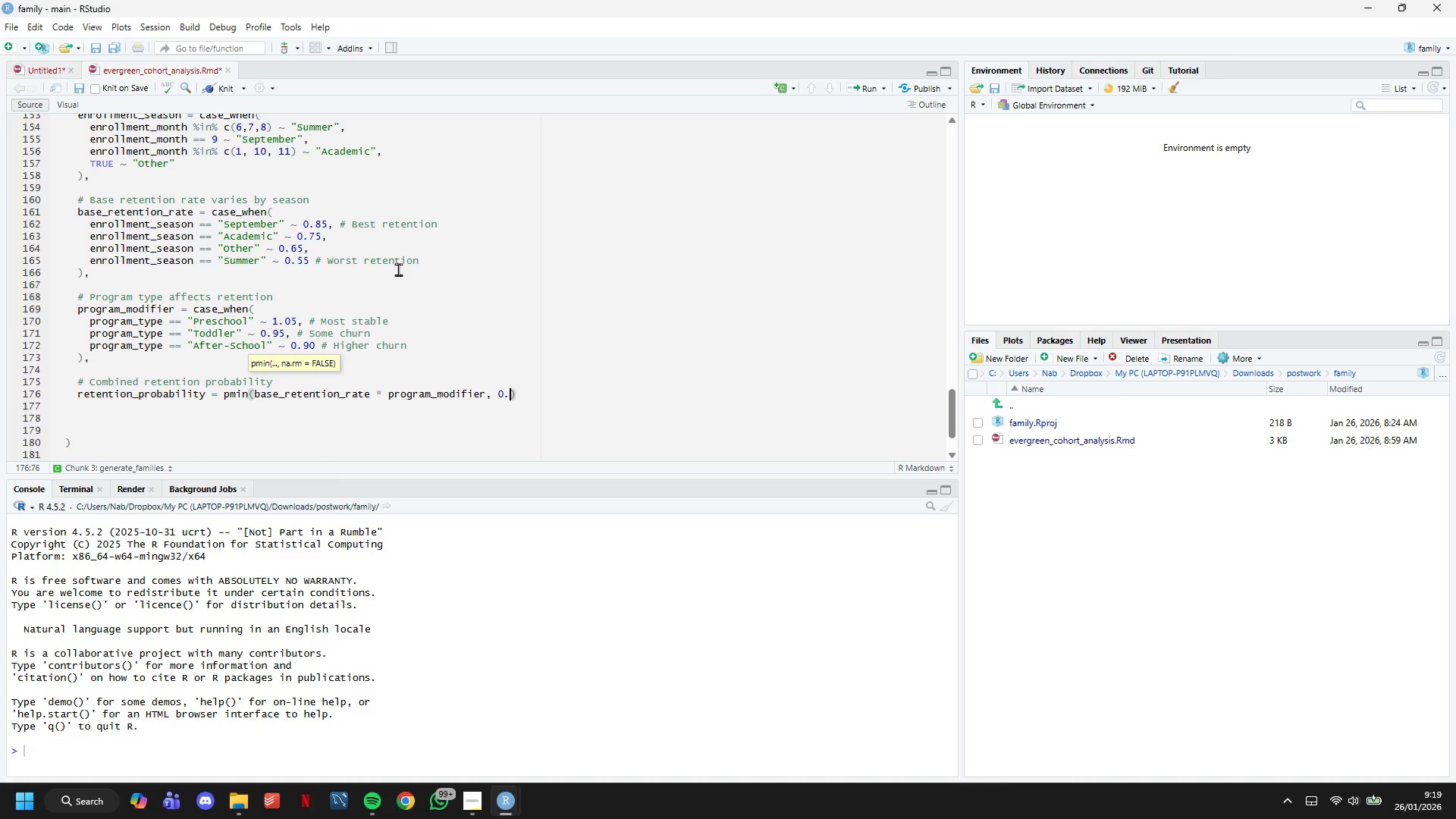 
key(ArrowRight)
 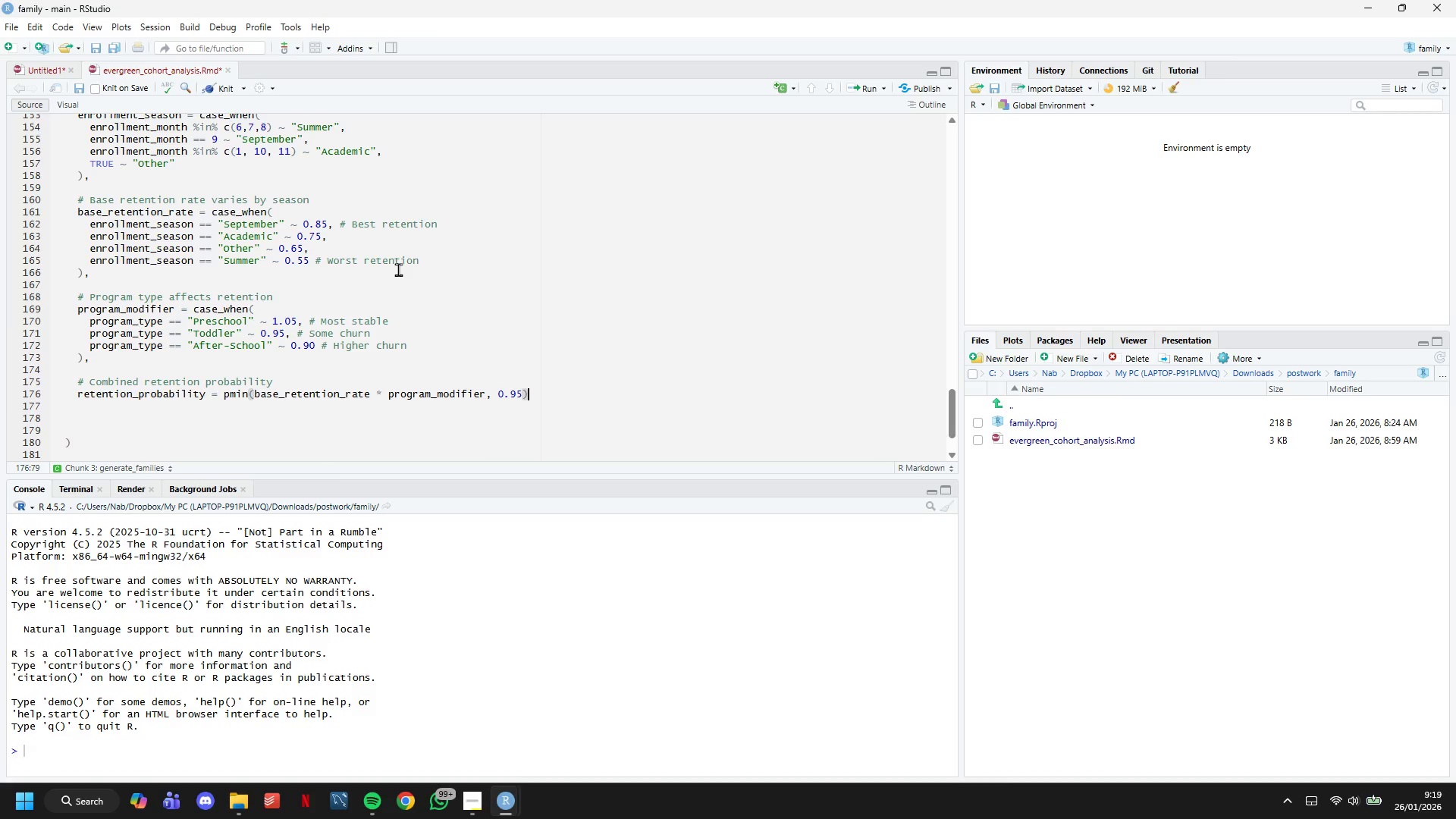 
key(ArrowDown)
 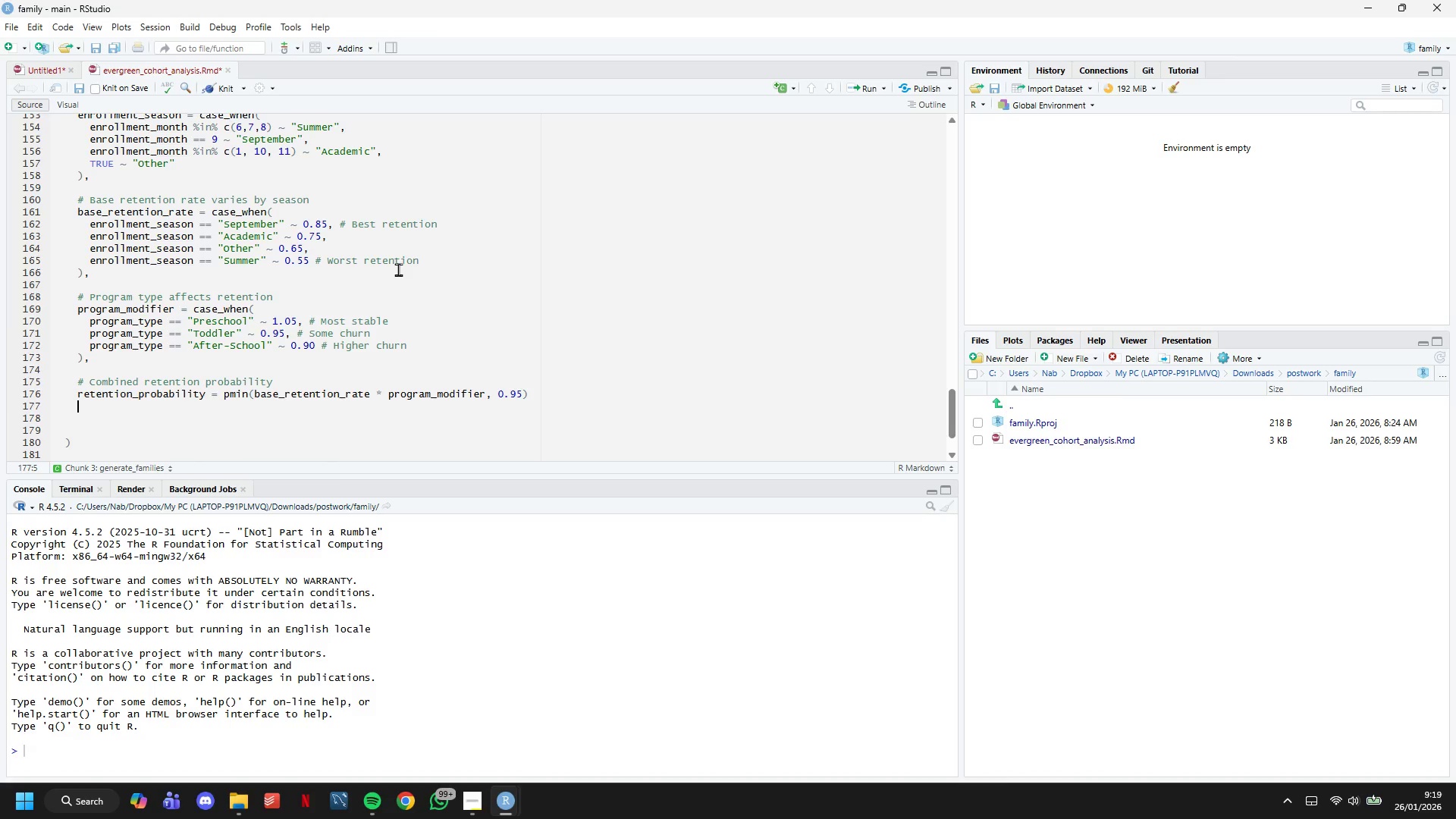 
key(ArrowDown)
 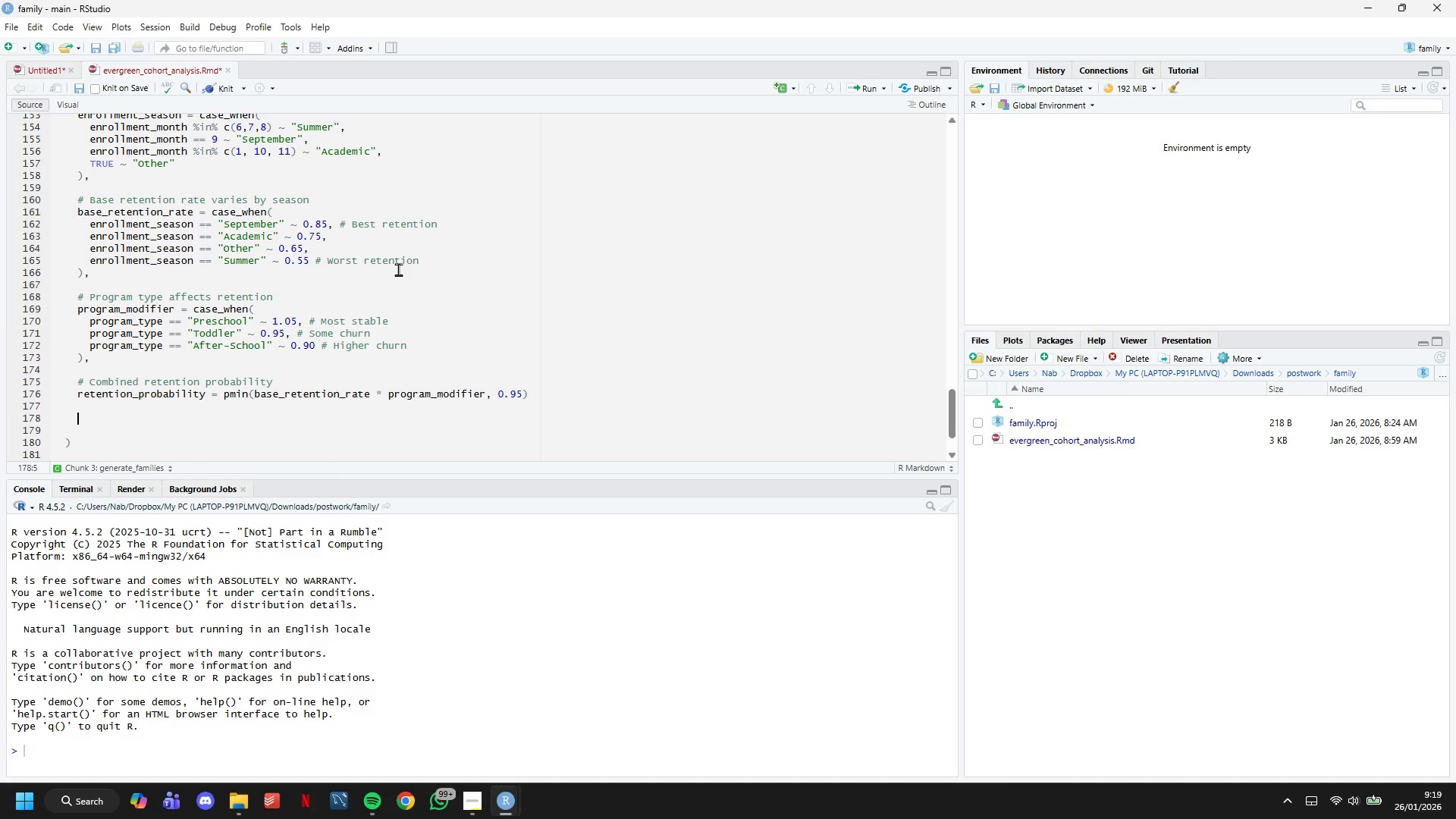 
key(ArrowDown)
 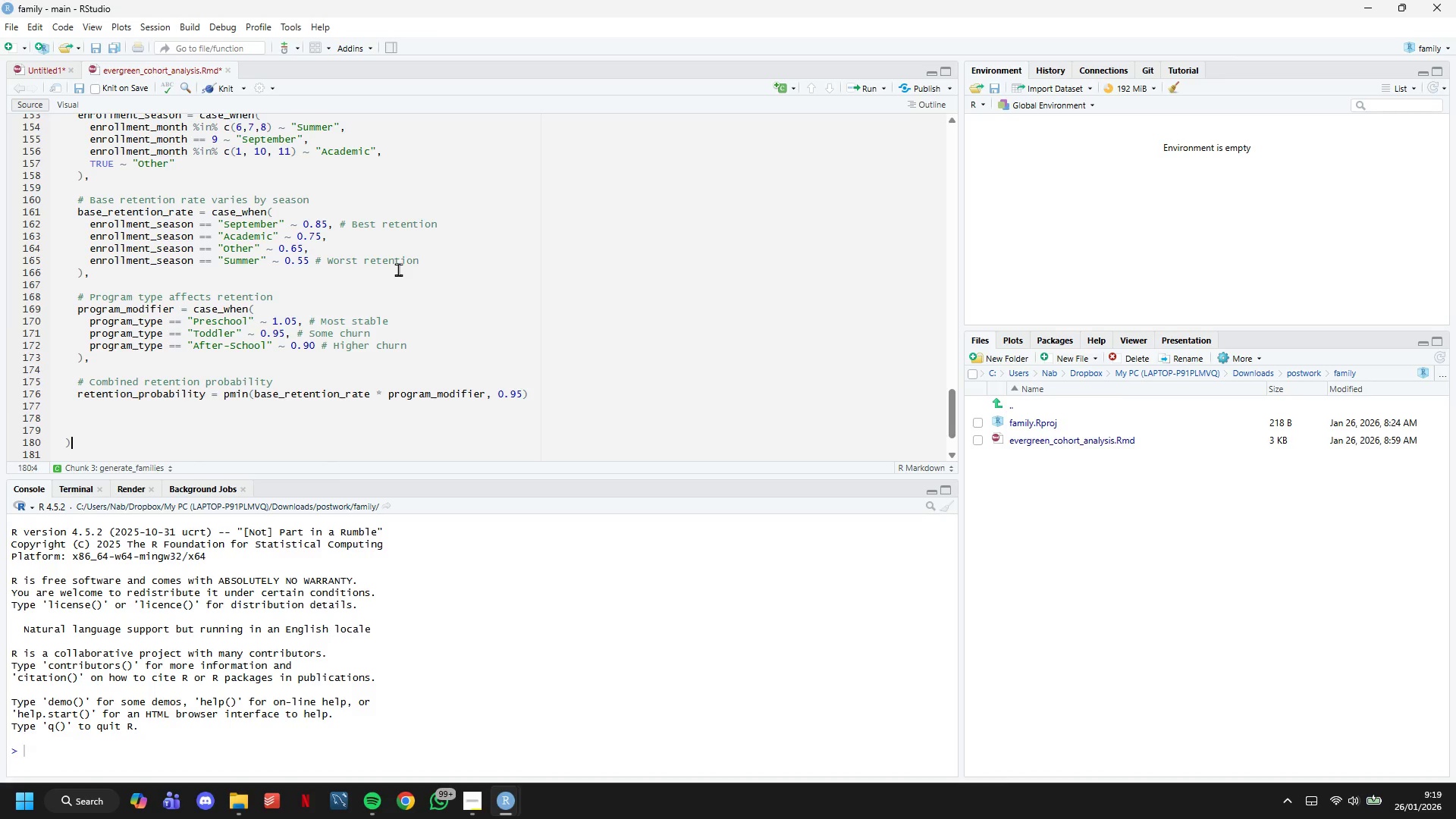 
key(ArrowDown)
 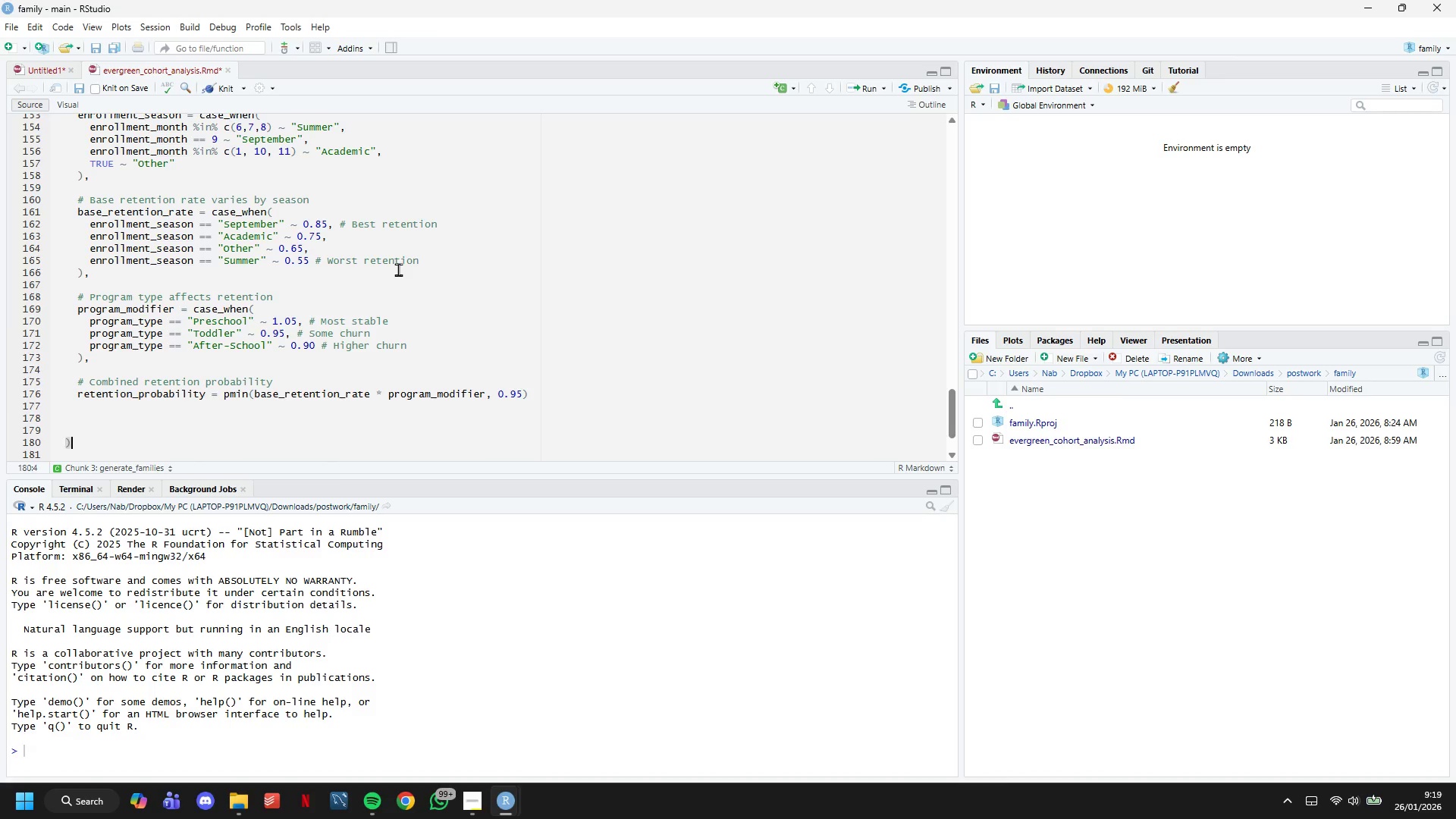 
key(ArrowDown)
 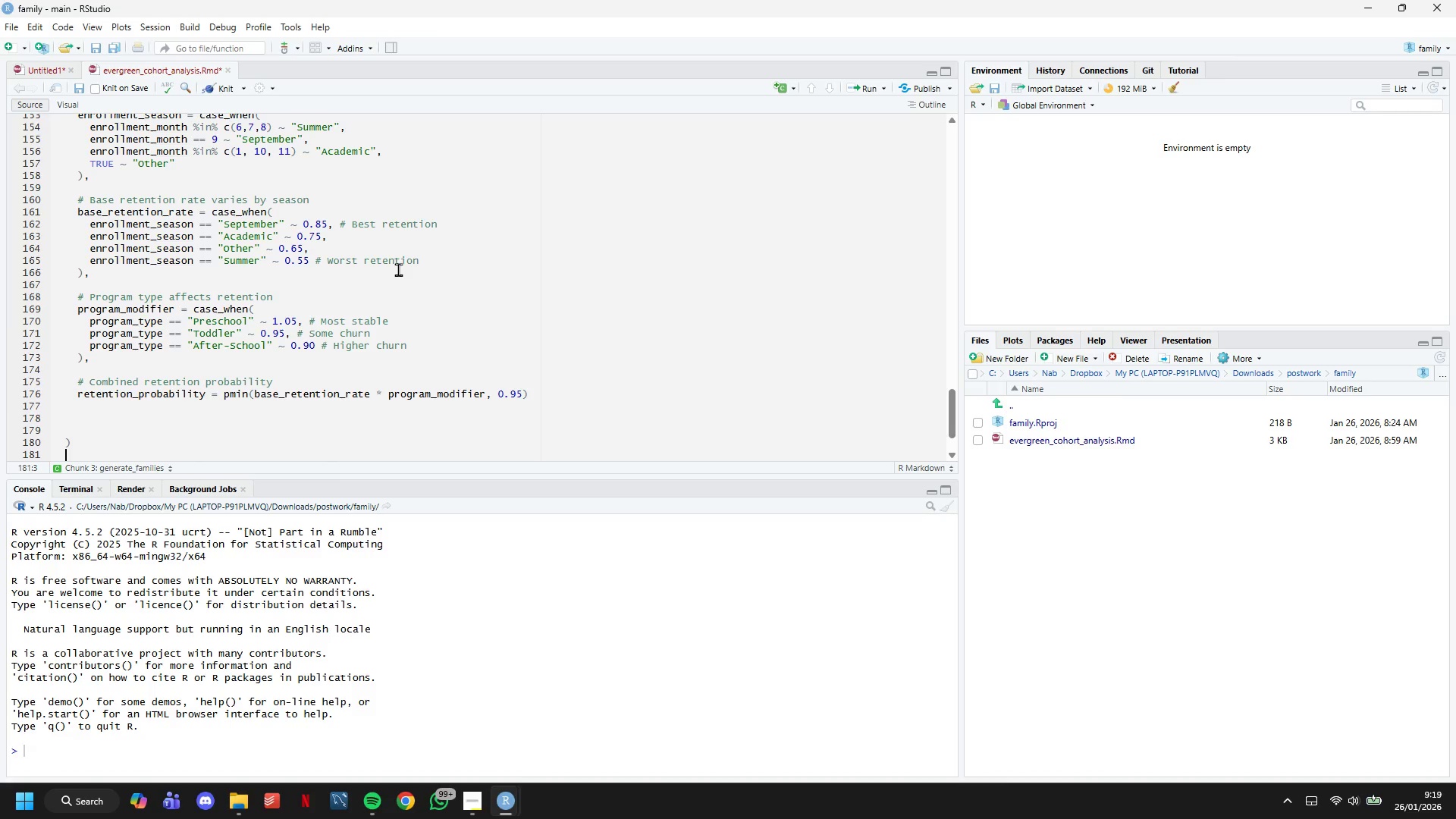 
key(ArrowUp)
 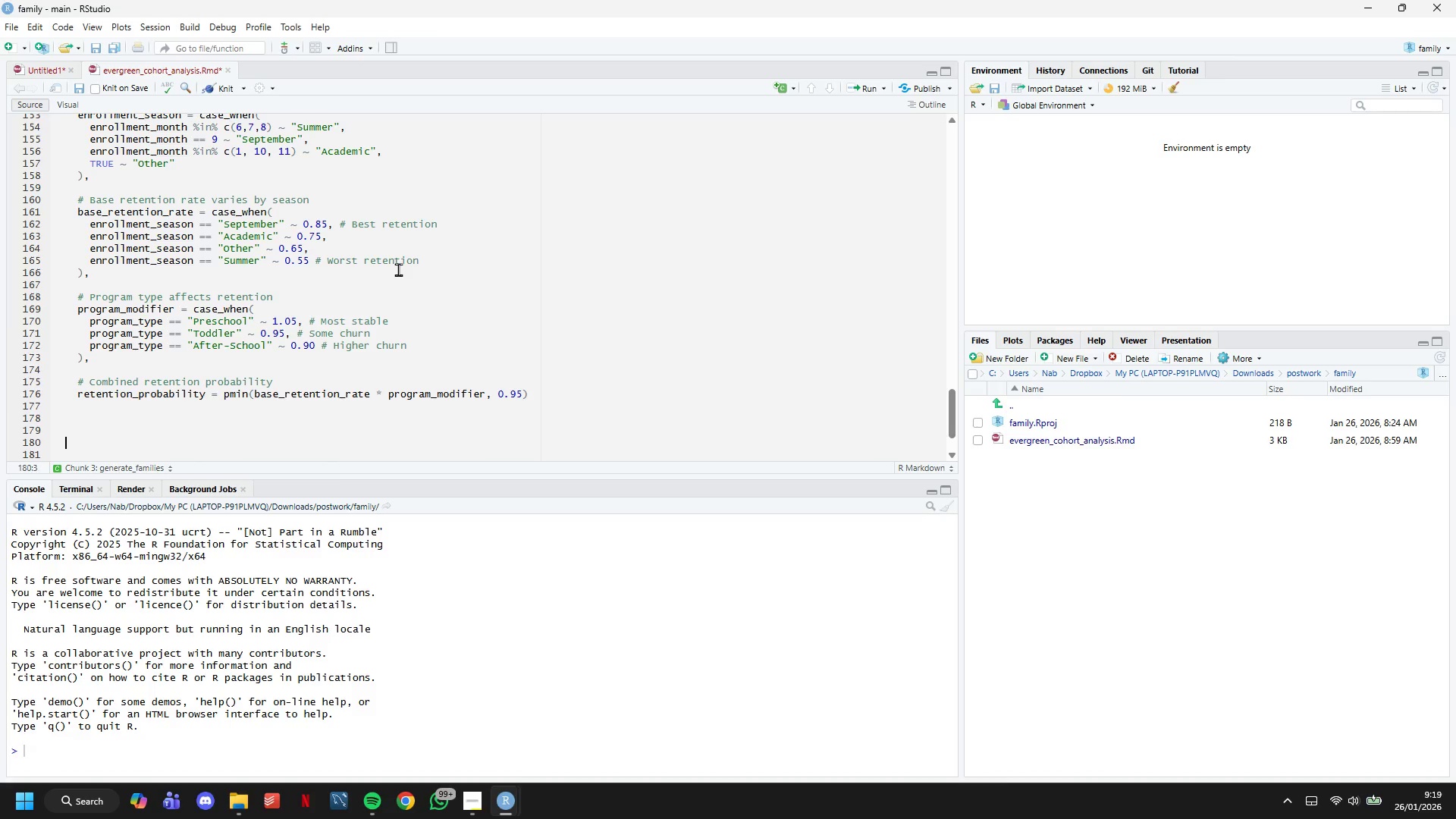 
key(Backspace)
 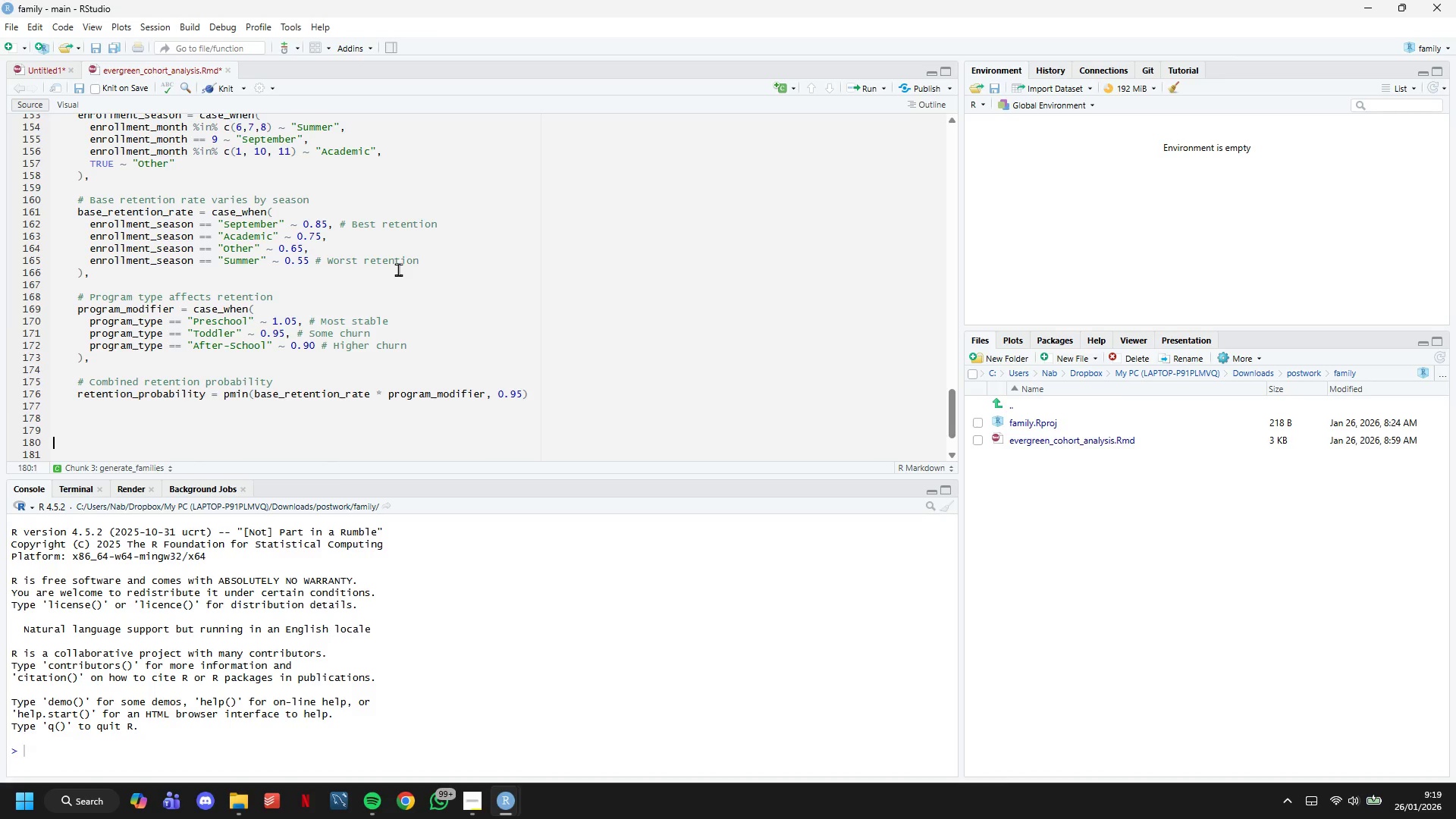 
key(Backspace)
 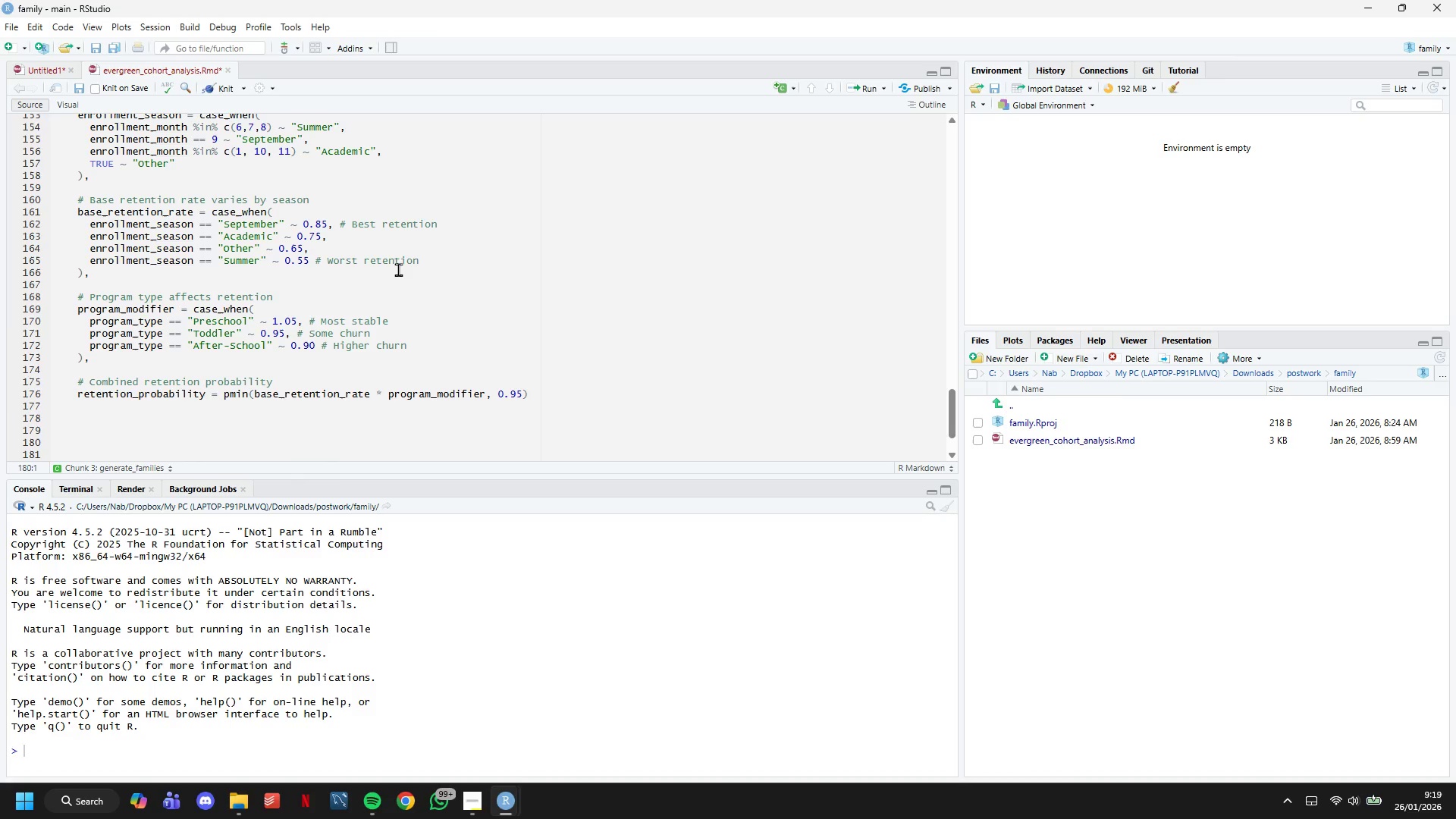 
key(Control+ControlLeft)
 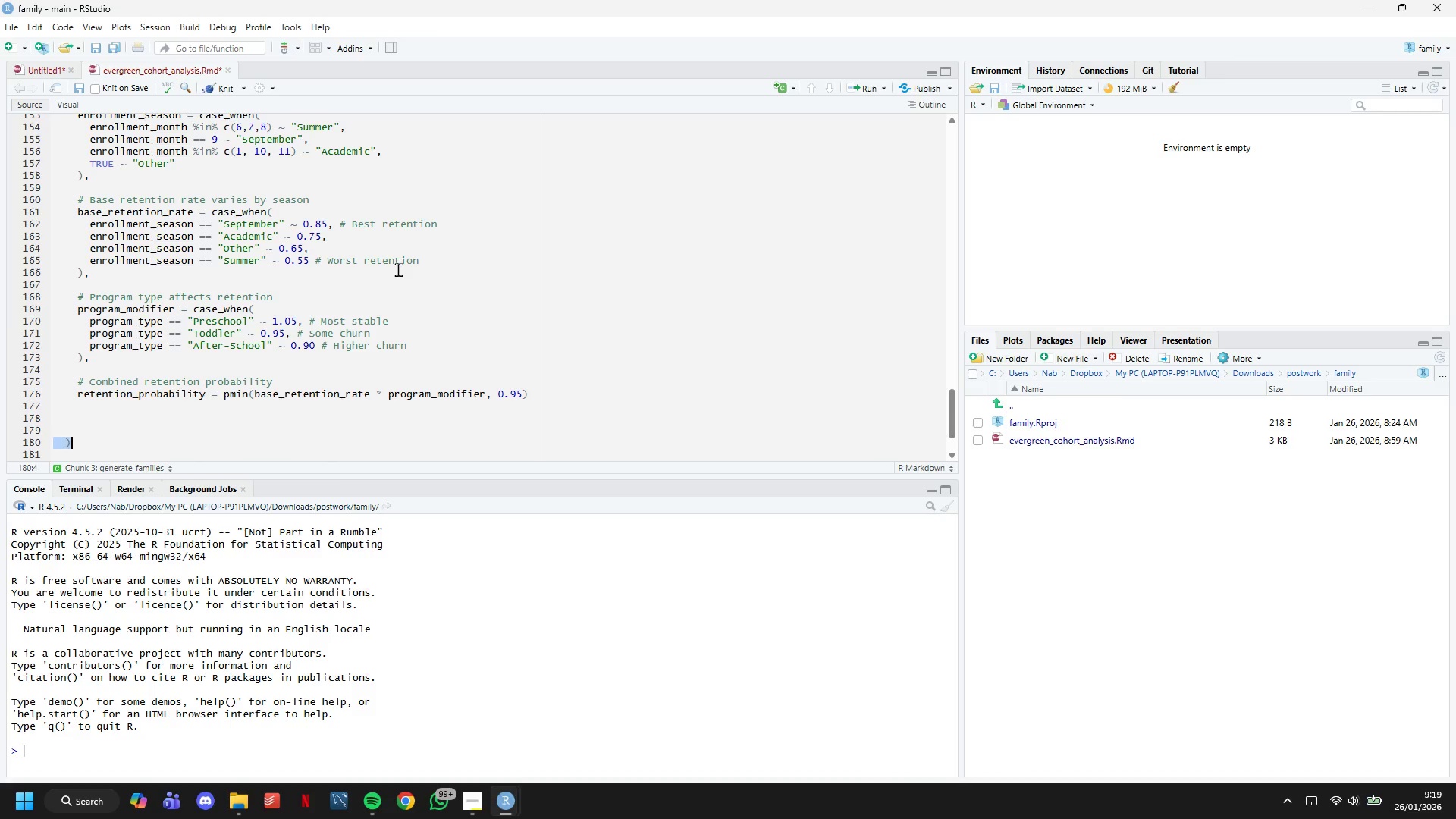 
key(Control+Z)
 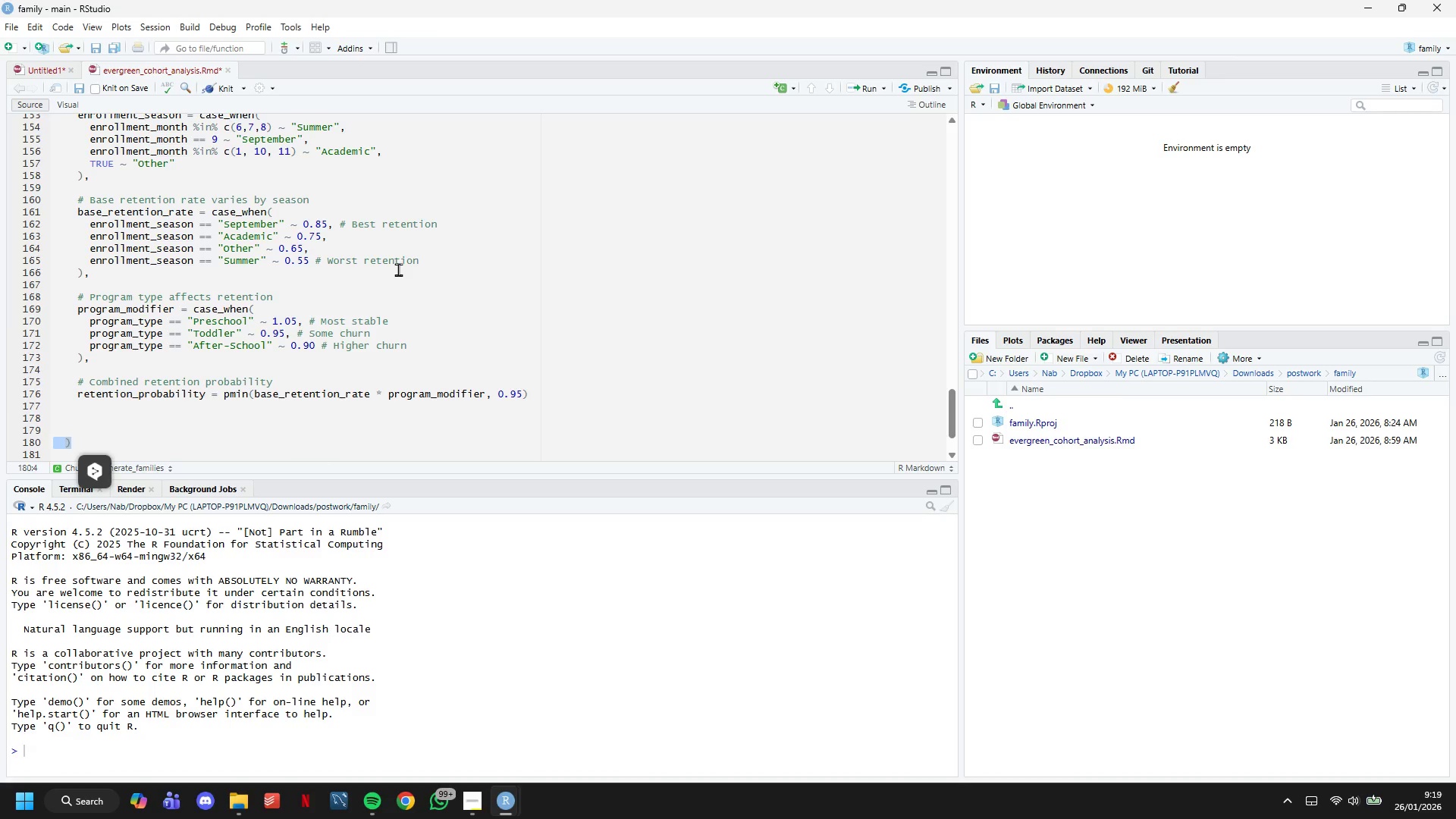 
key(ArrowUp)
 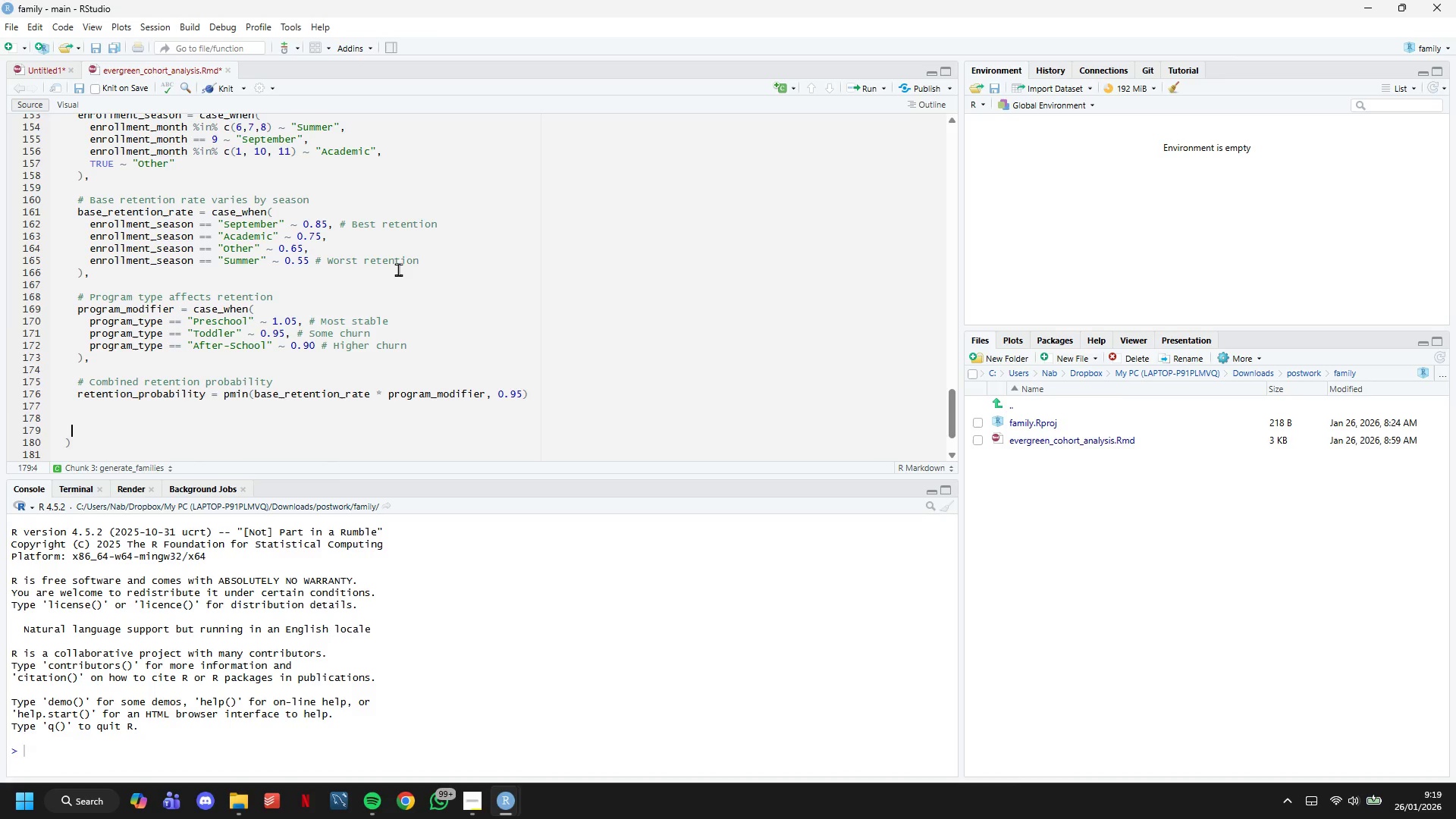 
key(Backspace)
 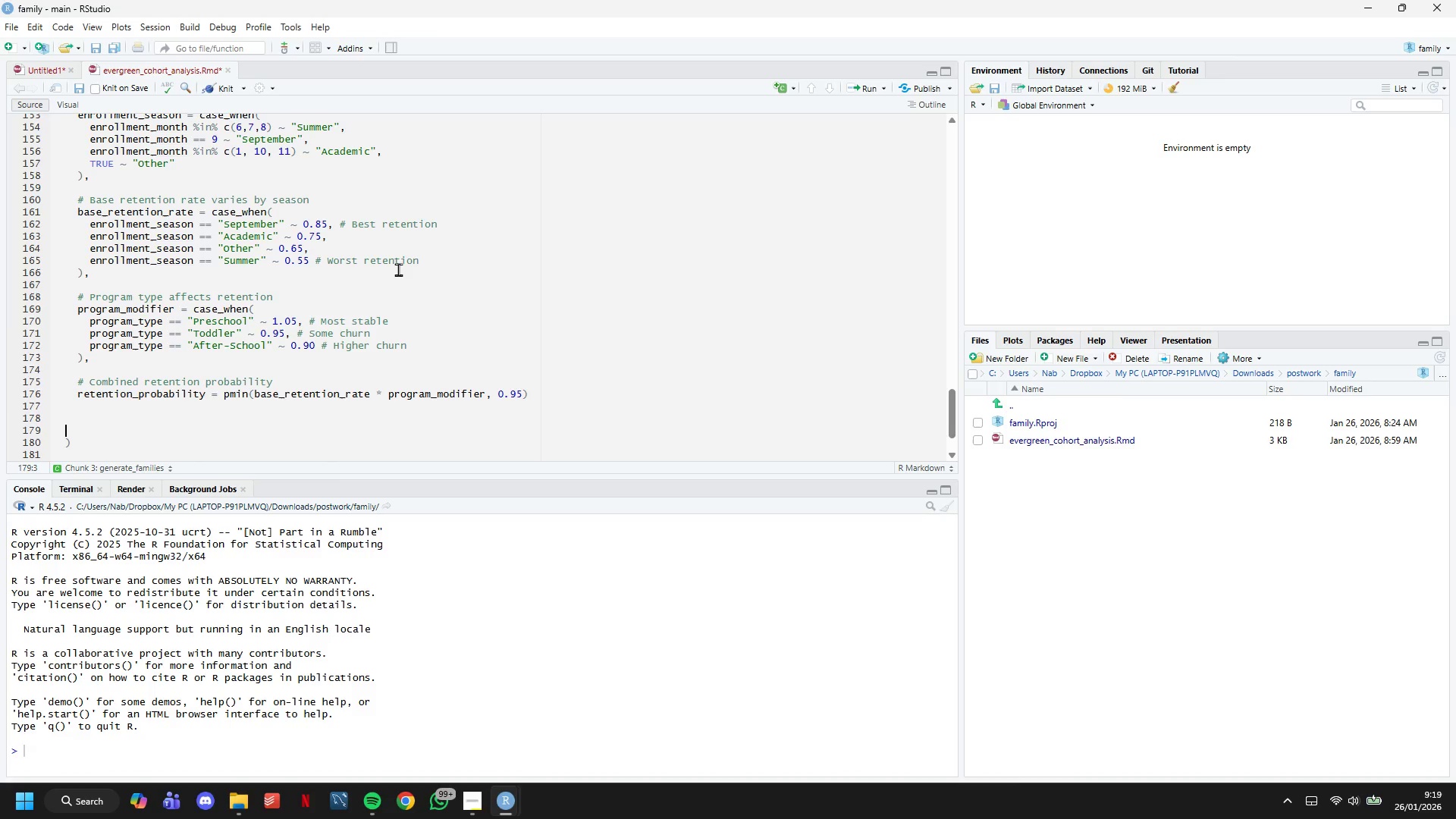 
key(Backspace)
 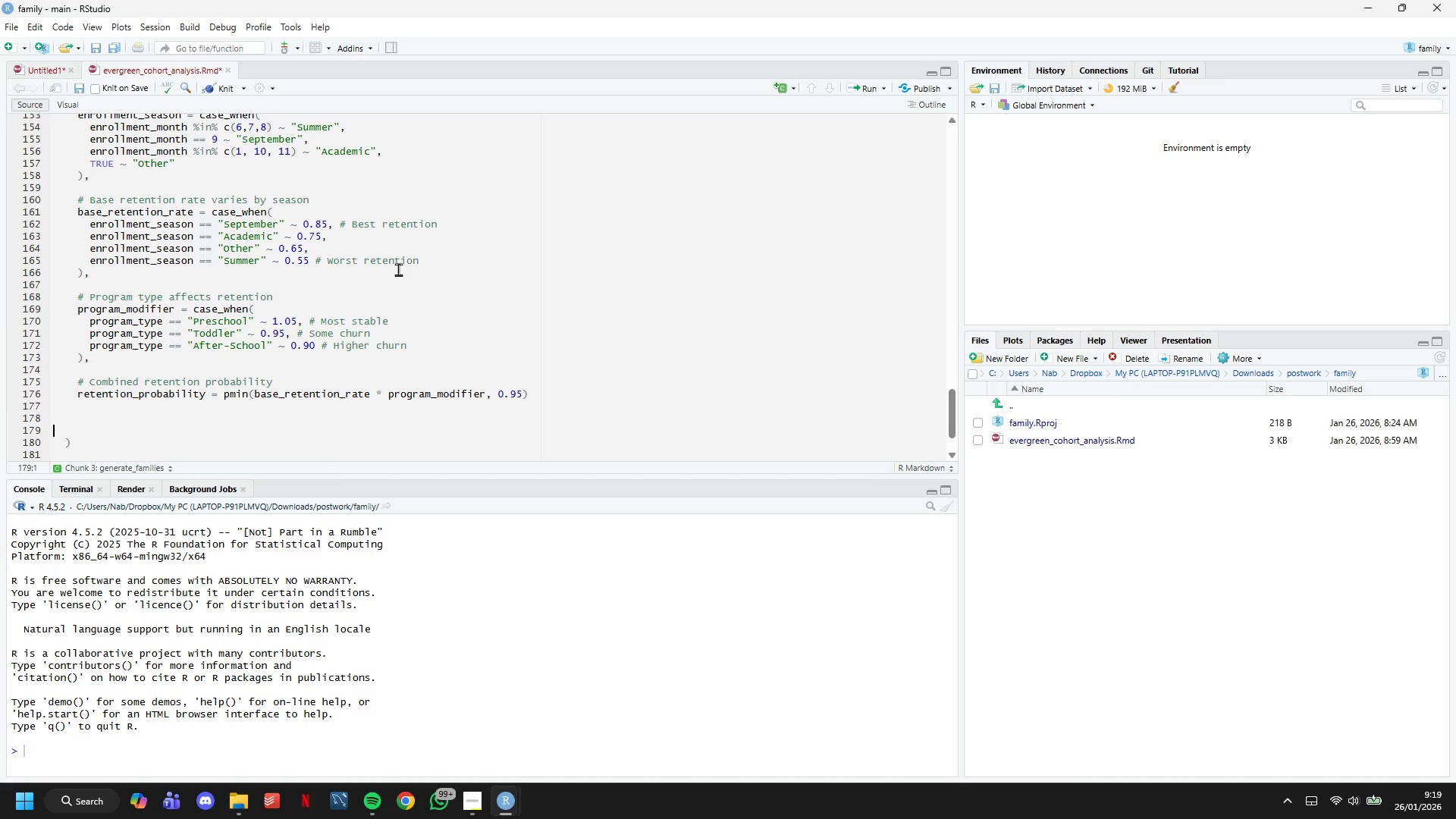 
key(Backspace)
 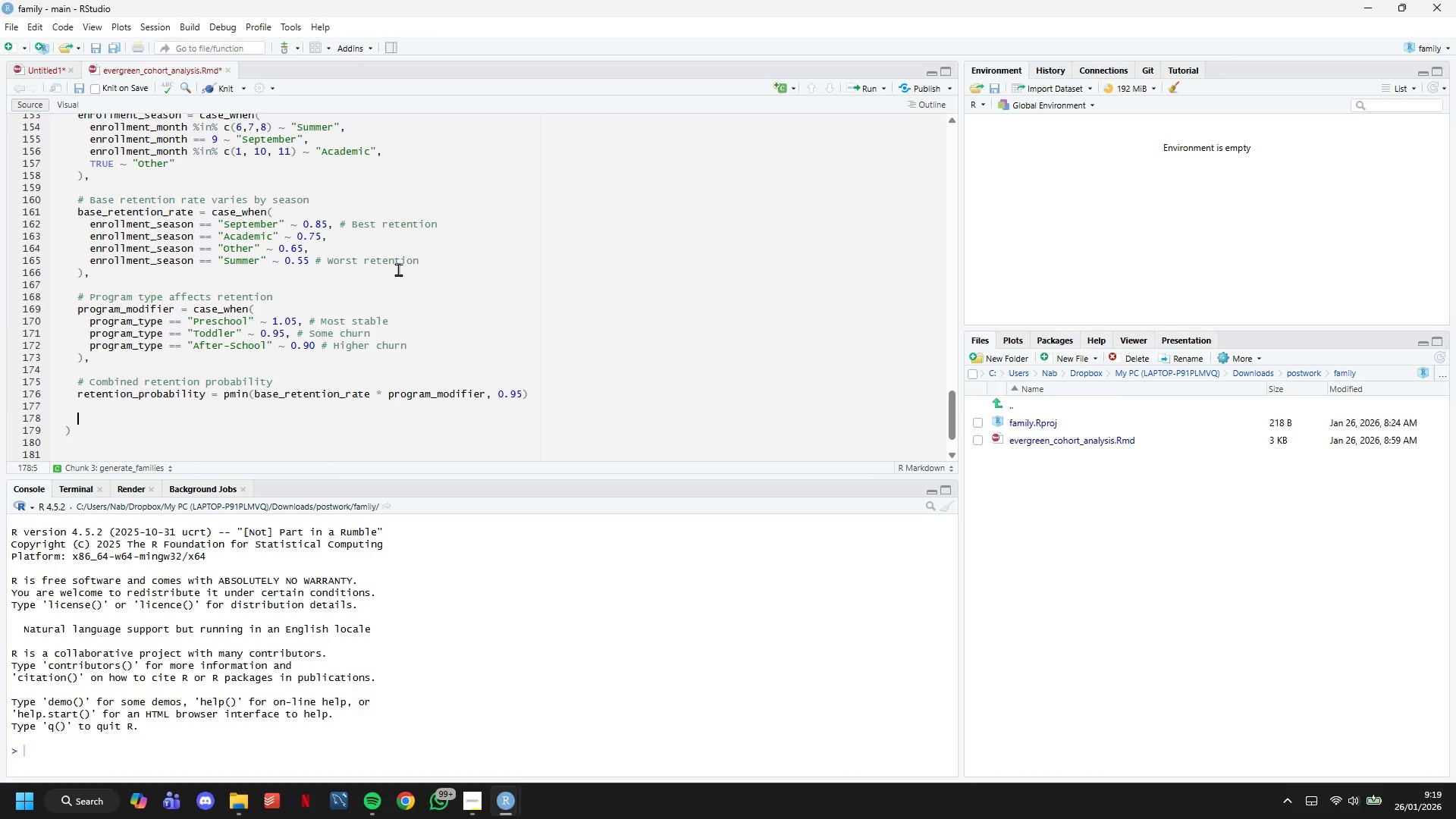 
key(Backspace)
 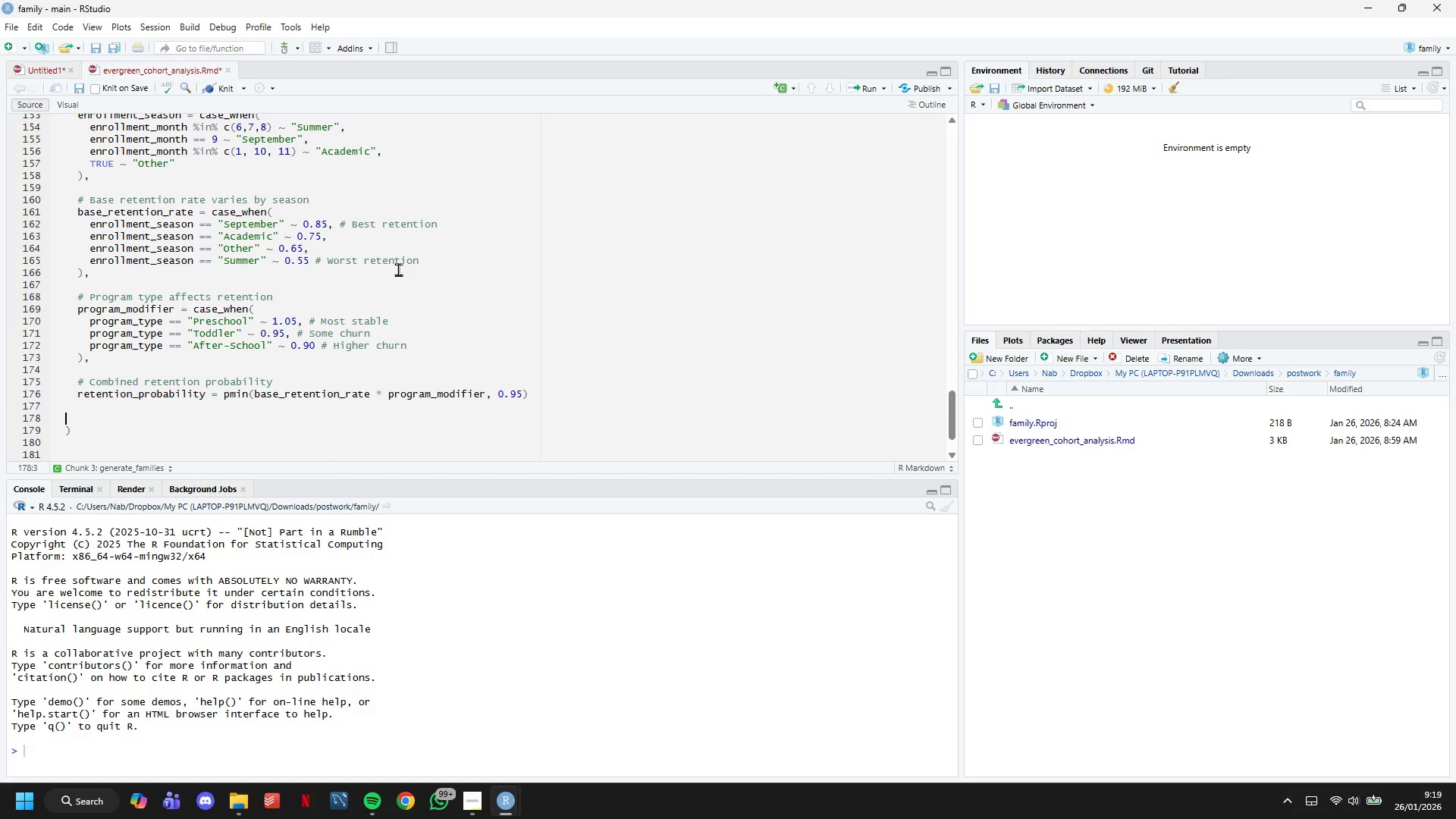 
key(Backspace)
 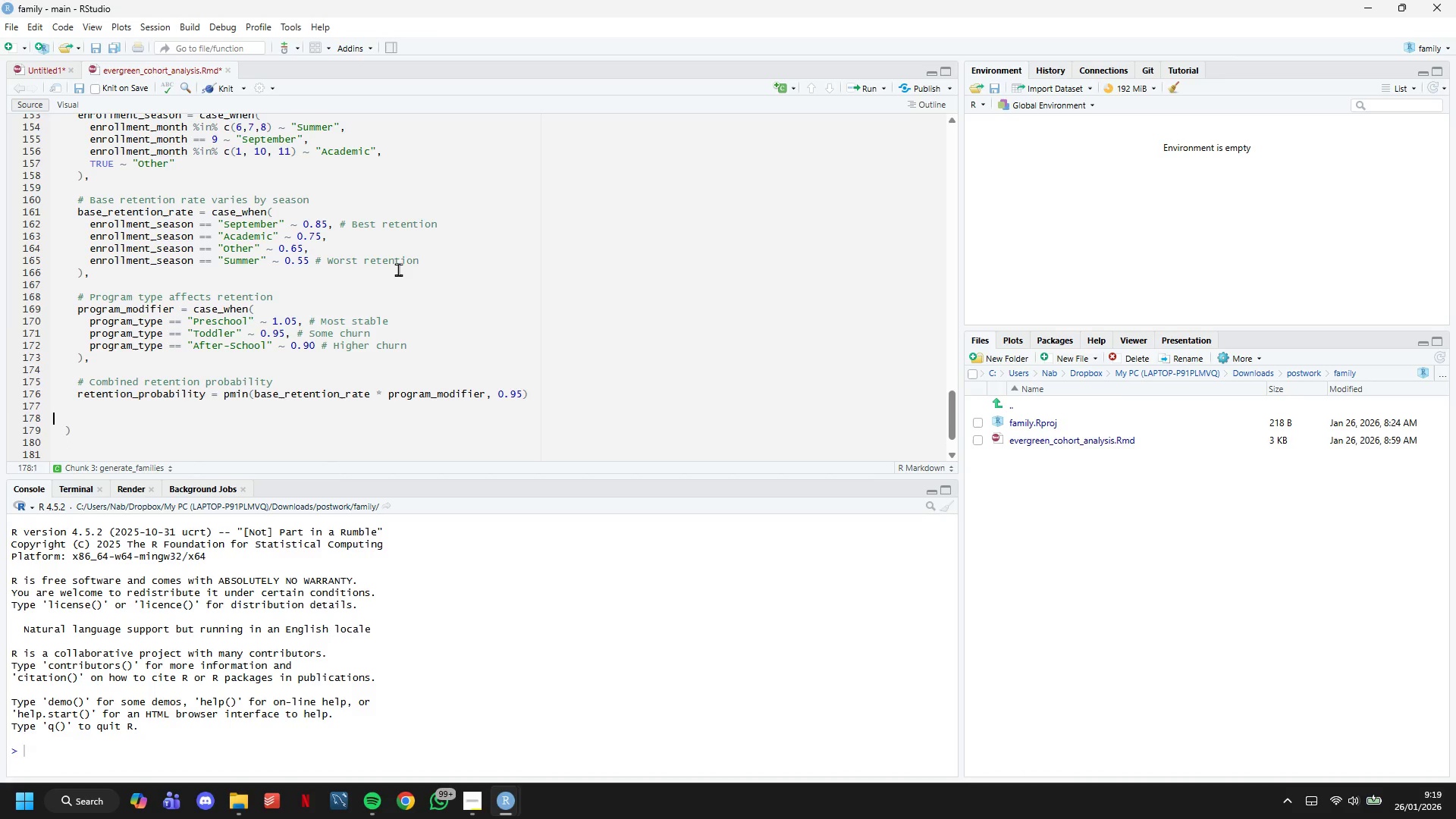 
key(Backspace)
 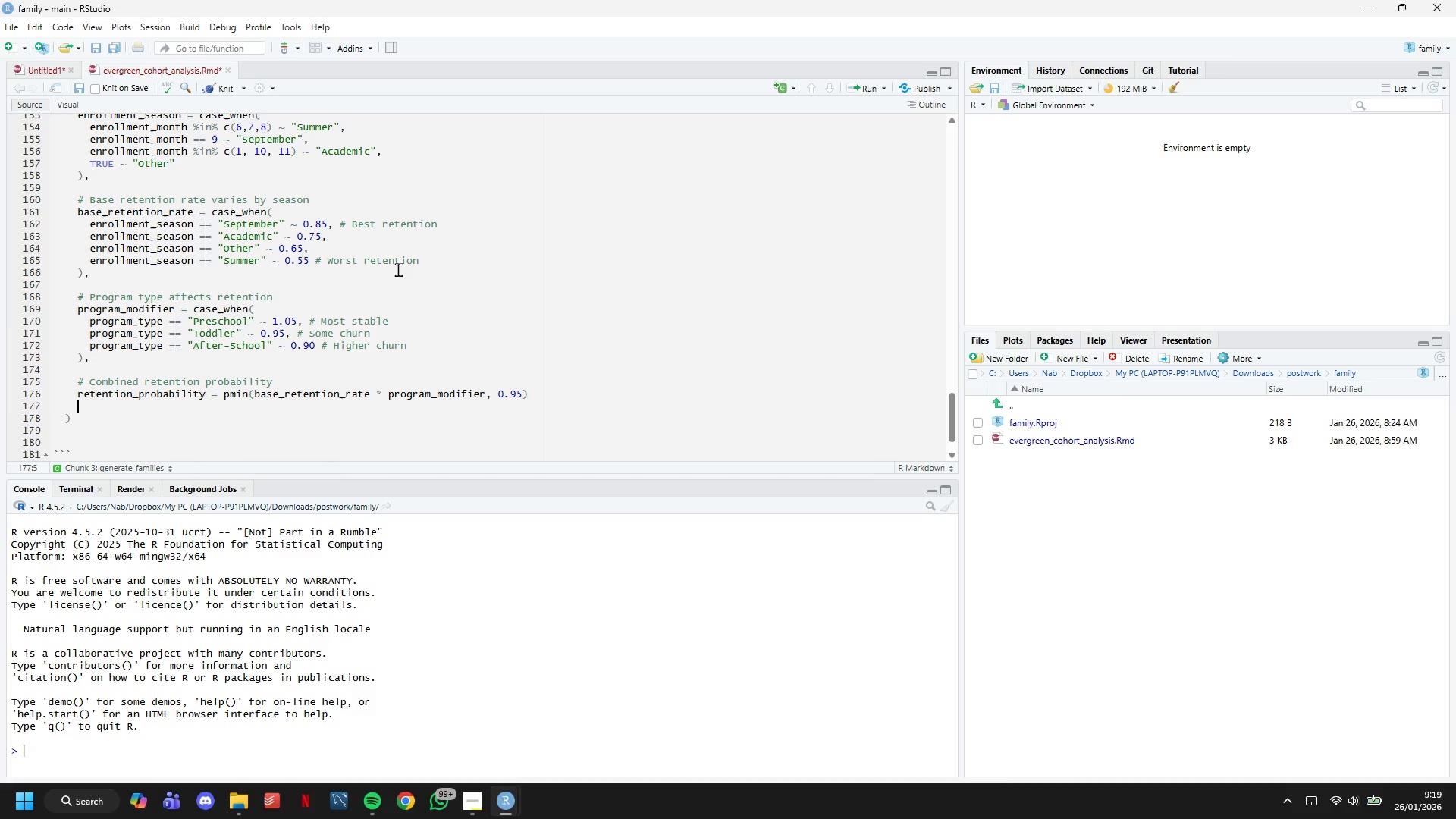 
key(Backspace)
 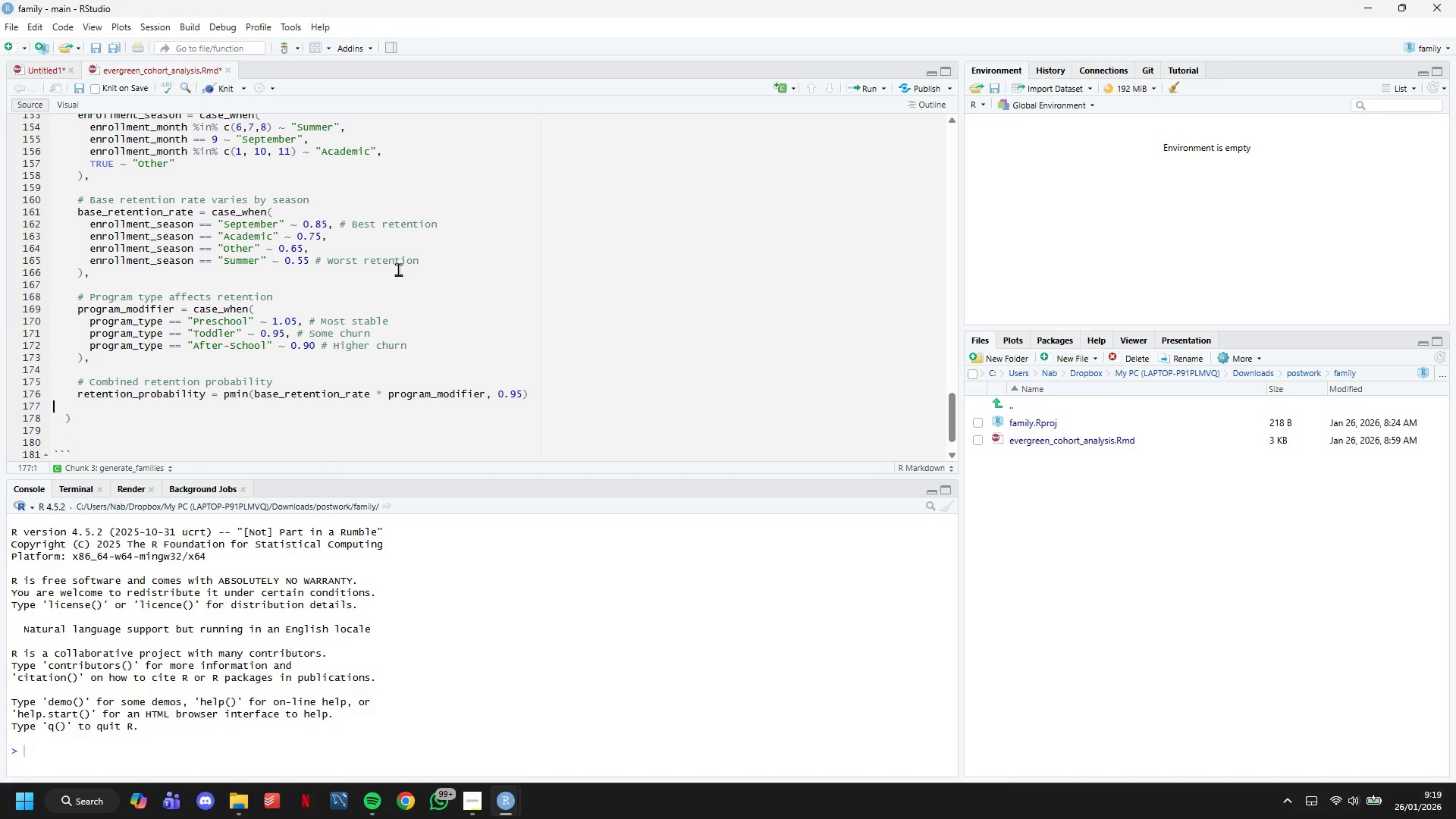 
key(Backspace)
 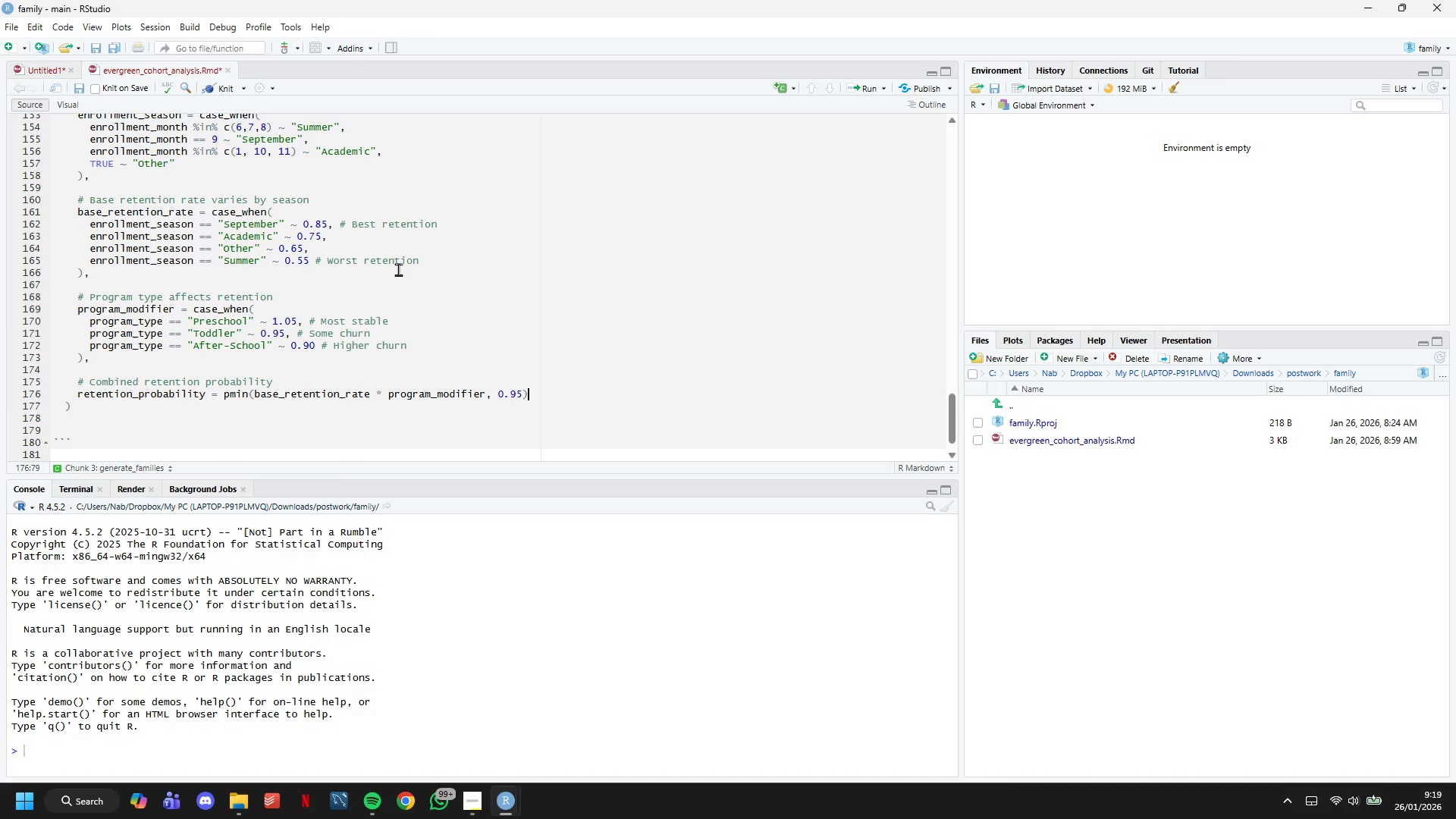 
key(Backspace)
 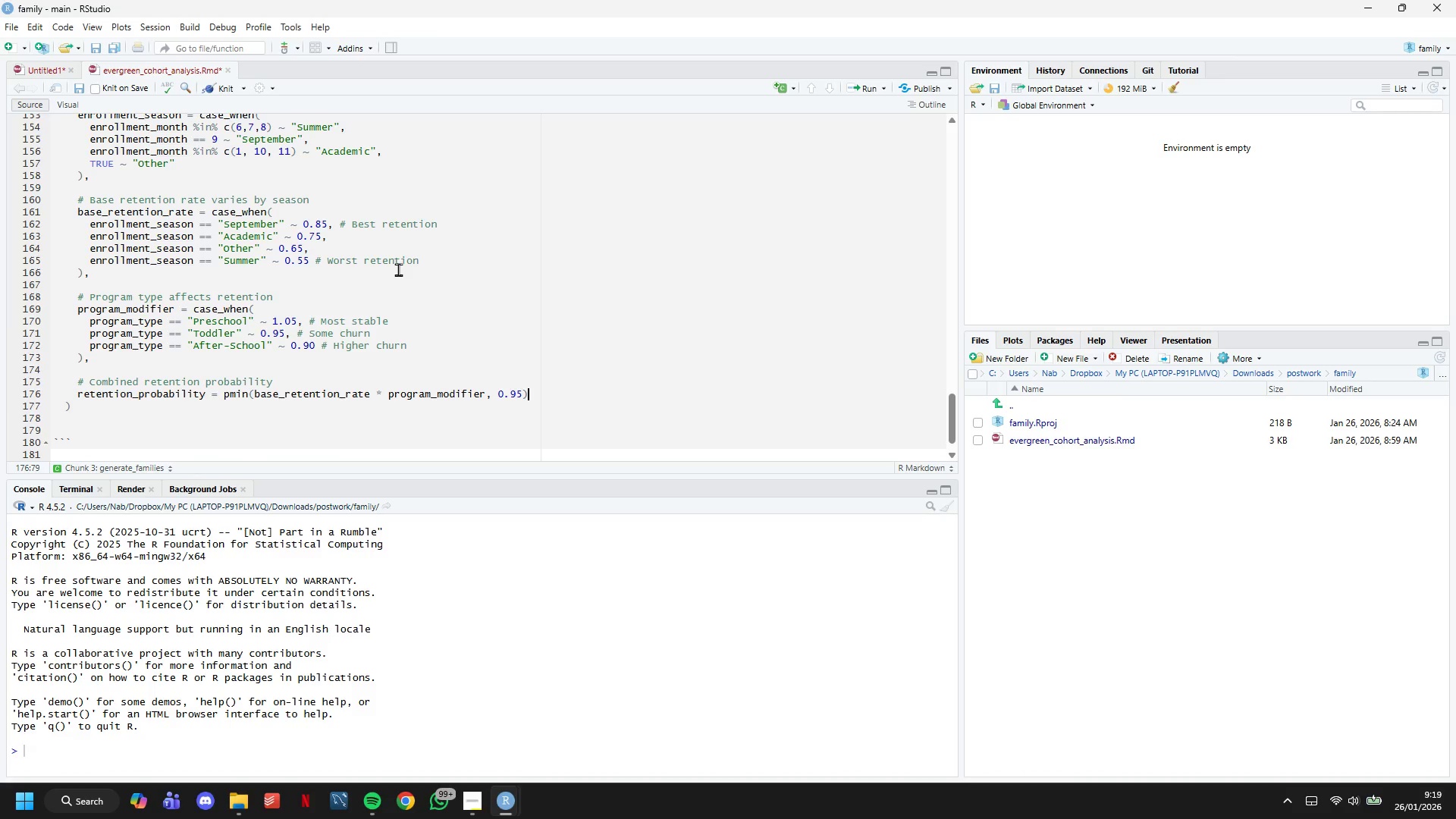 
key(ArrowDown)
 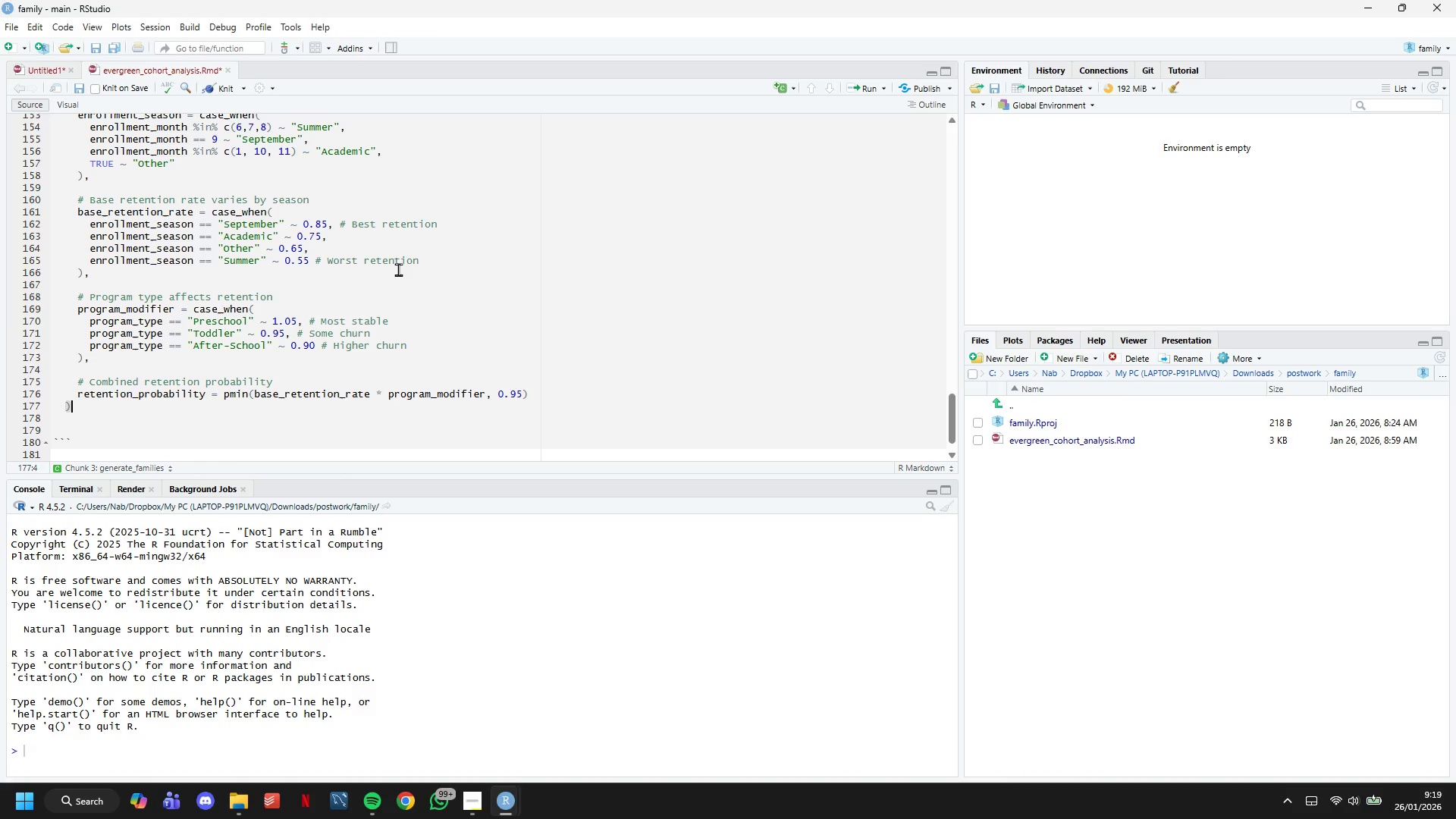 
key(Enter)
 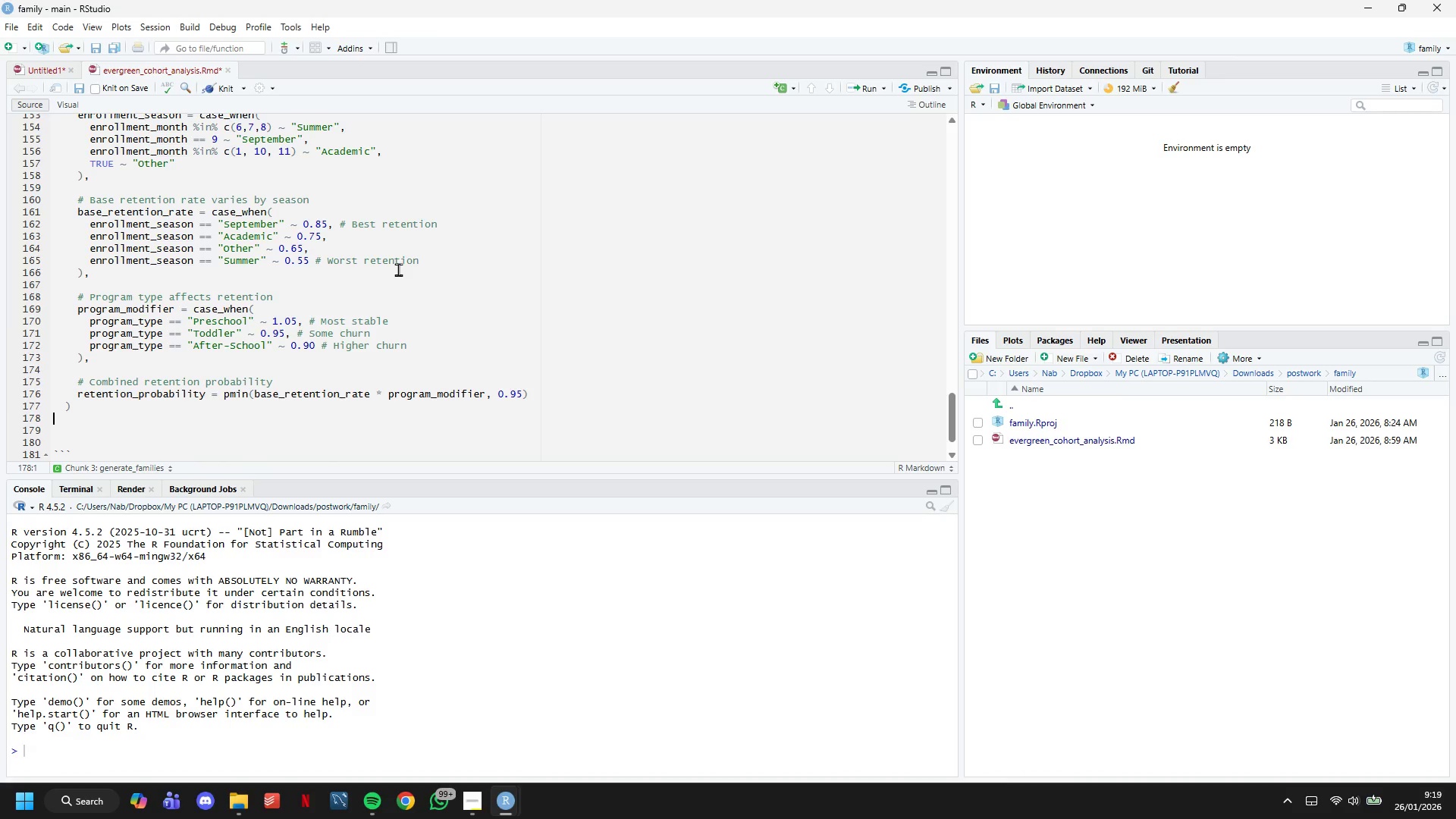 
key(Enter)
 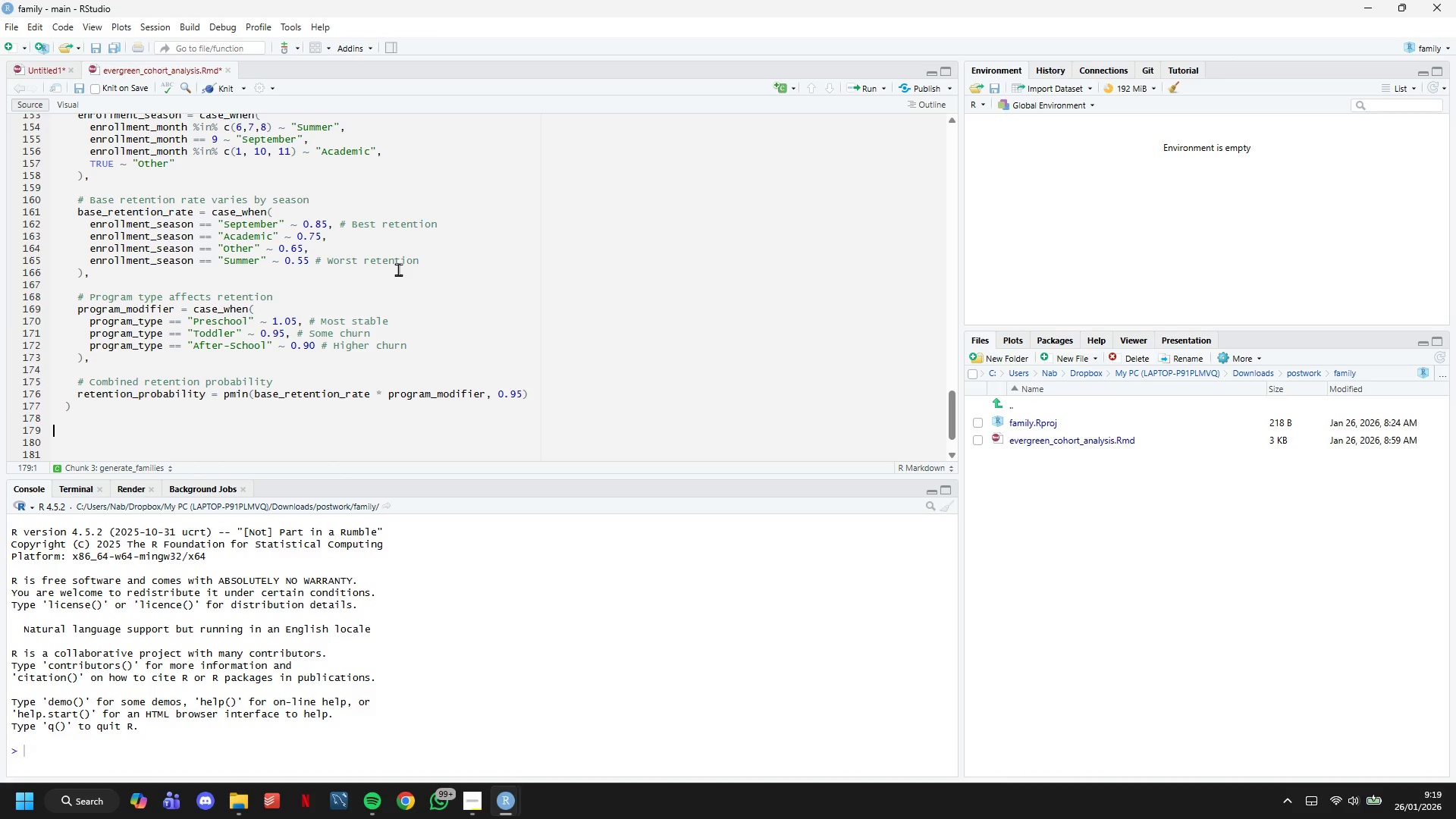 
type(cat(spi)
key(Backspace)
type(rintf(")
 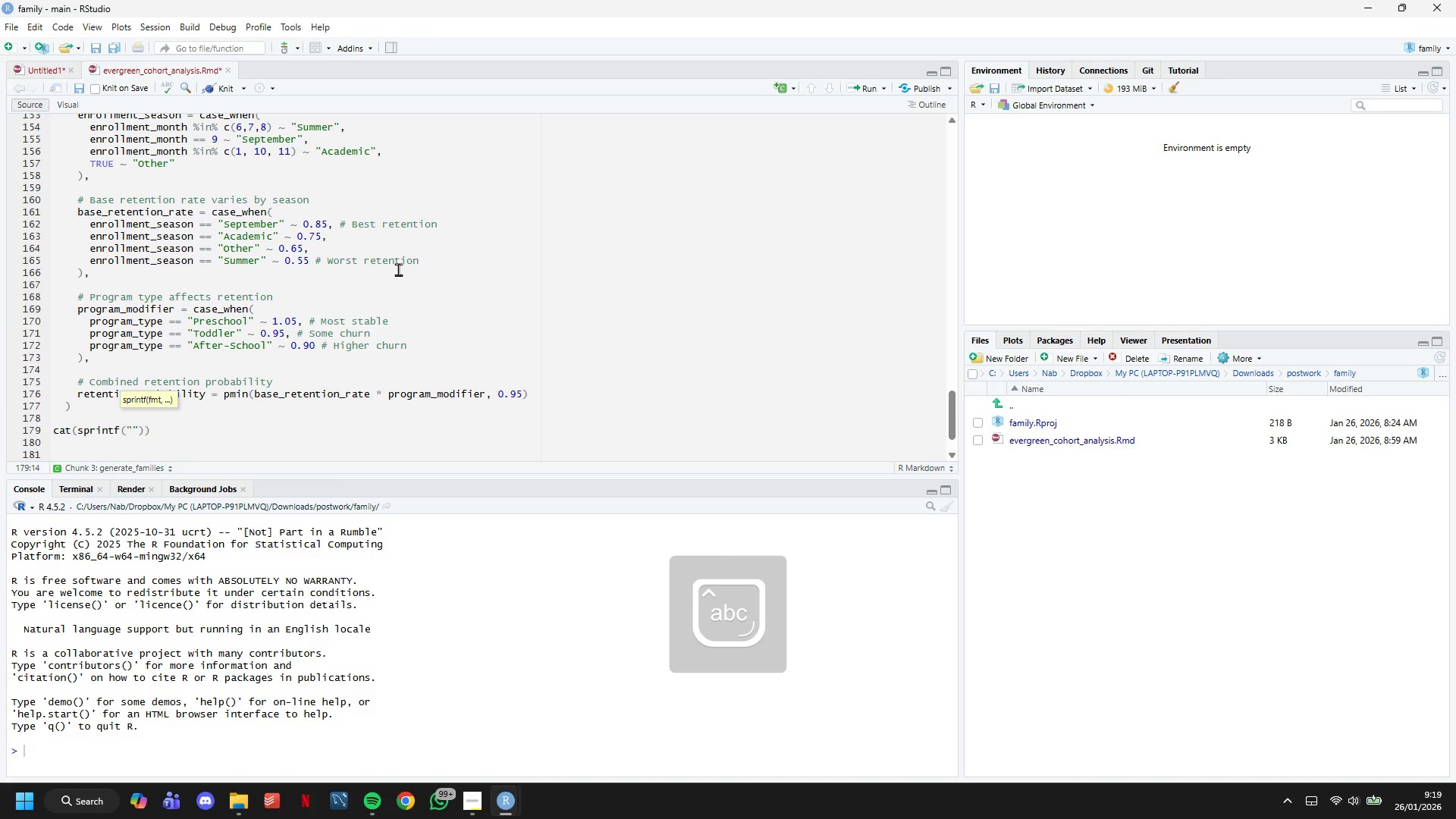 
type(Generate )
key(Backspace)
type(d %d family enrollment records\n)
 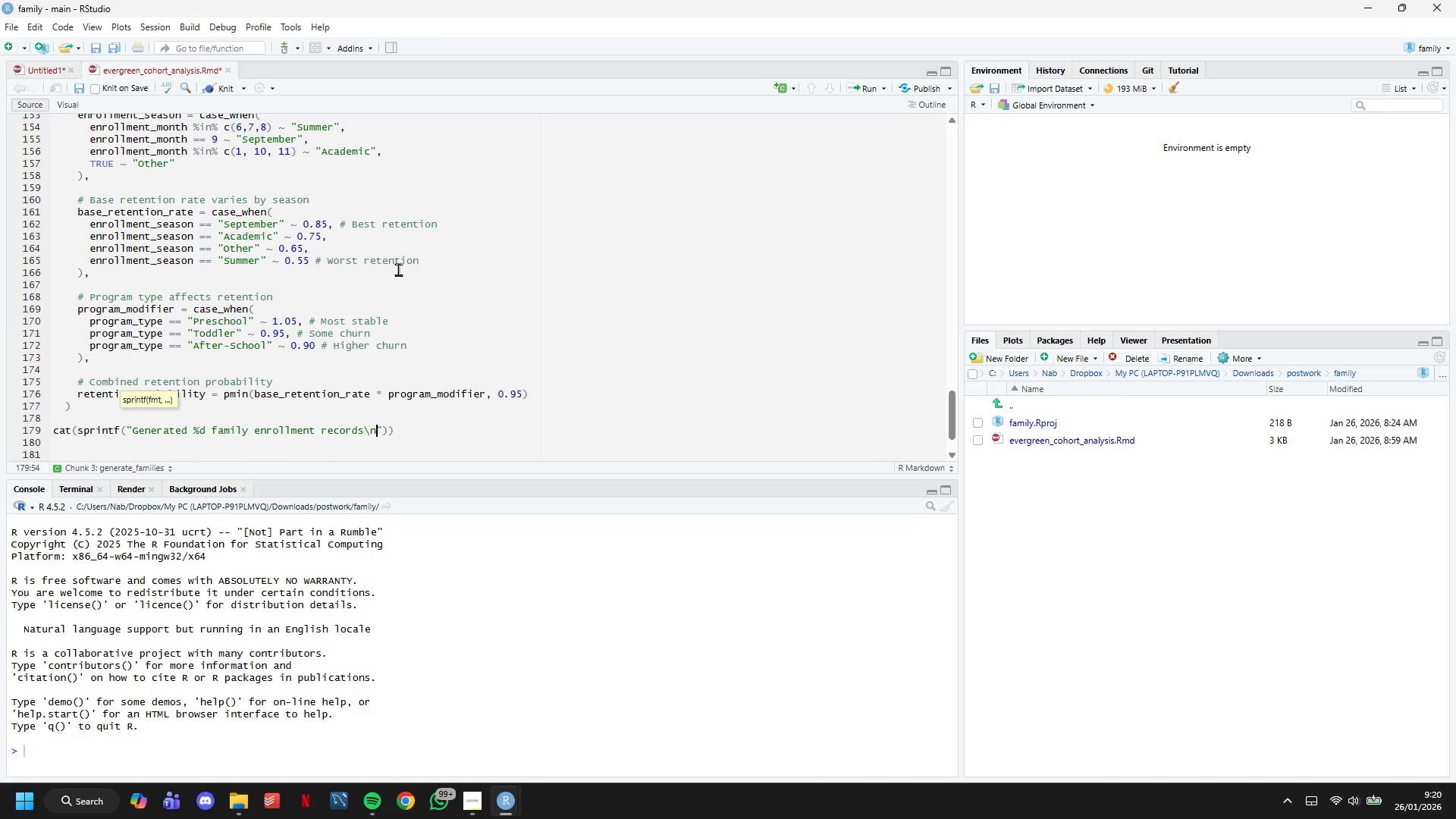 
key(ArrowRight)
 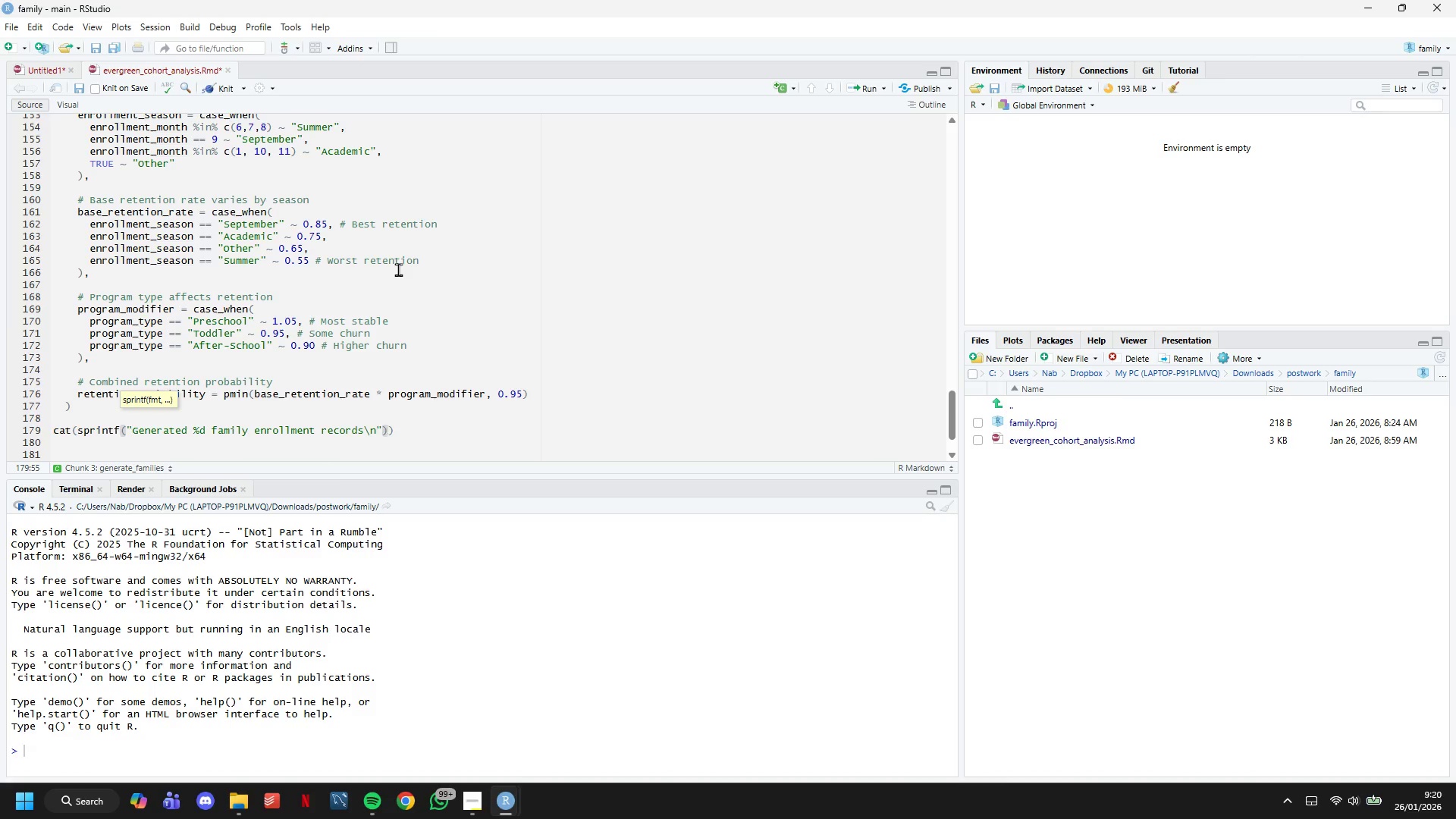 
type(, nrow(families)
 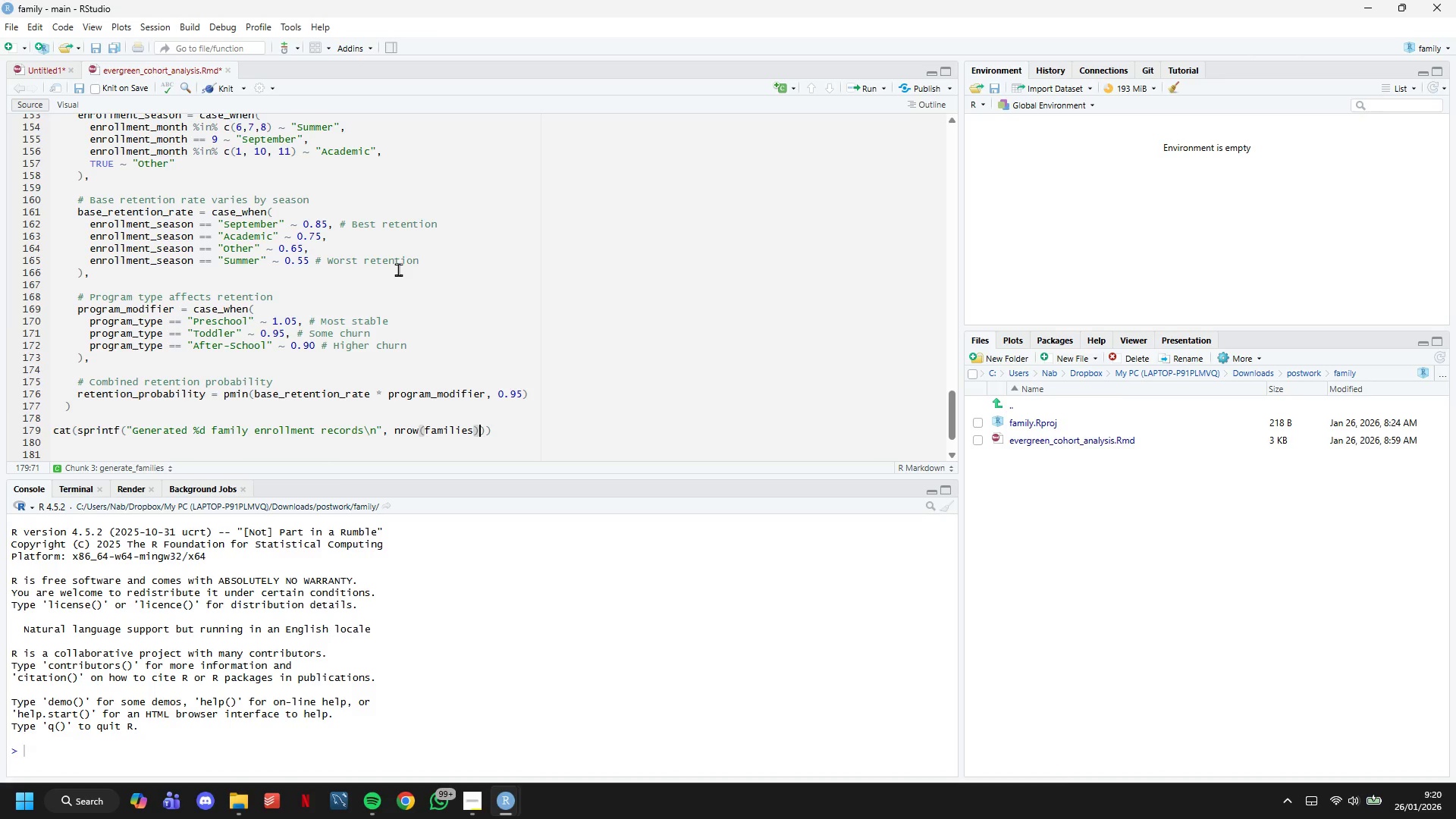 
 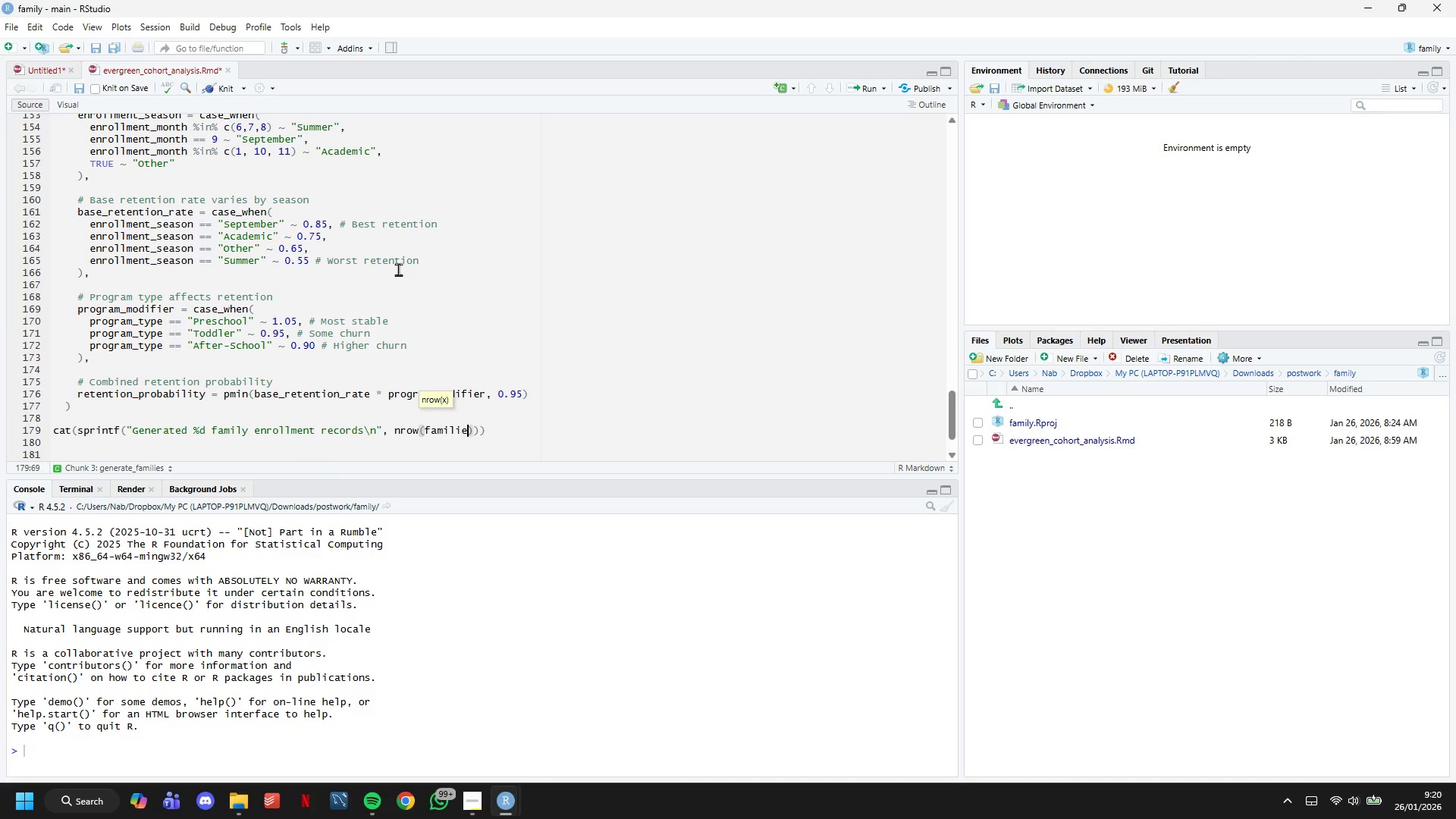 
key(ArrowRight)
 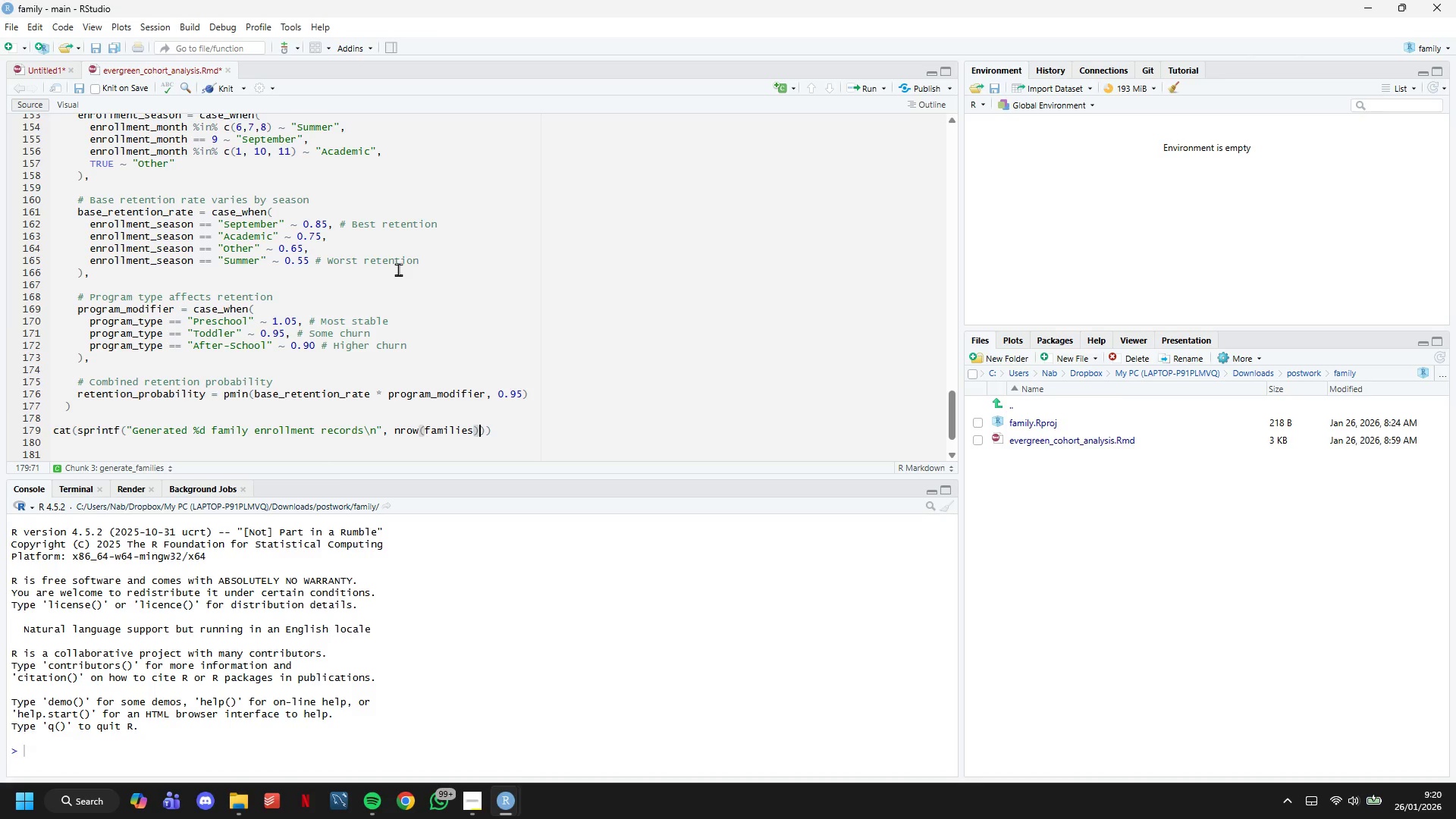 
key(ArrowRight)
 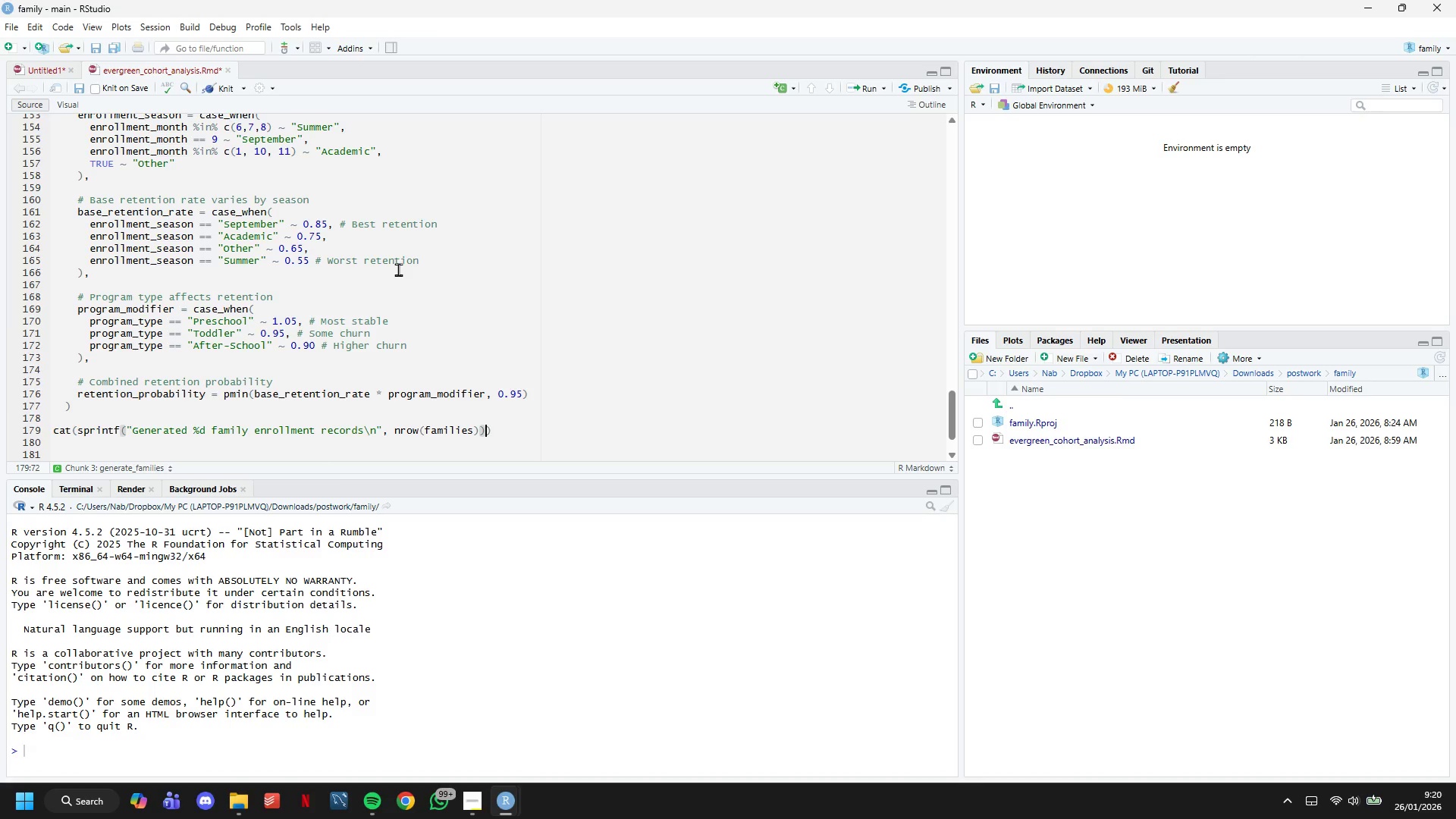 
key(ArrowRight)
 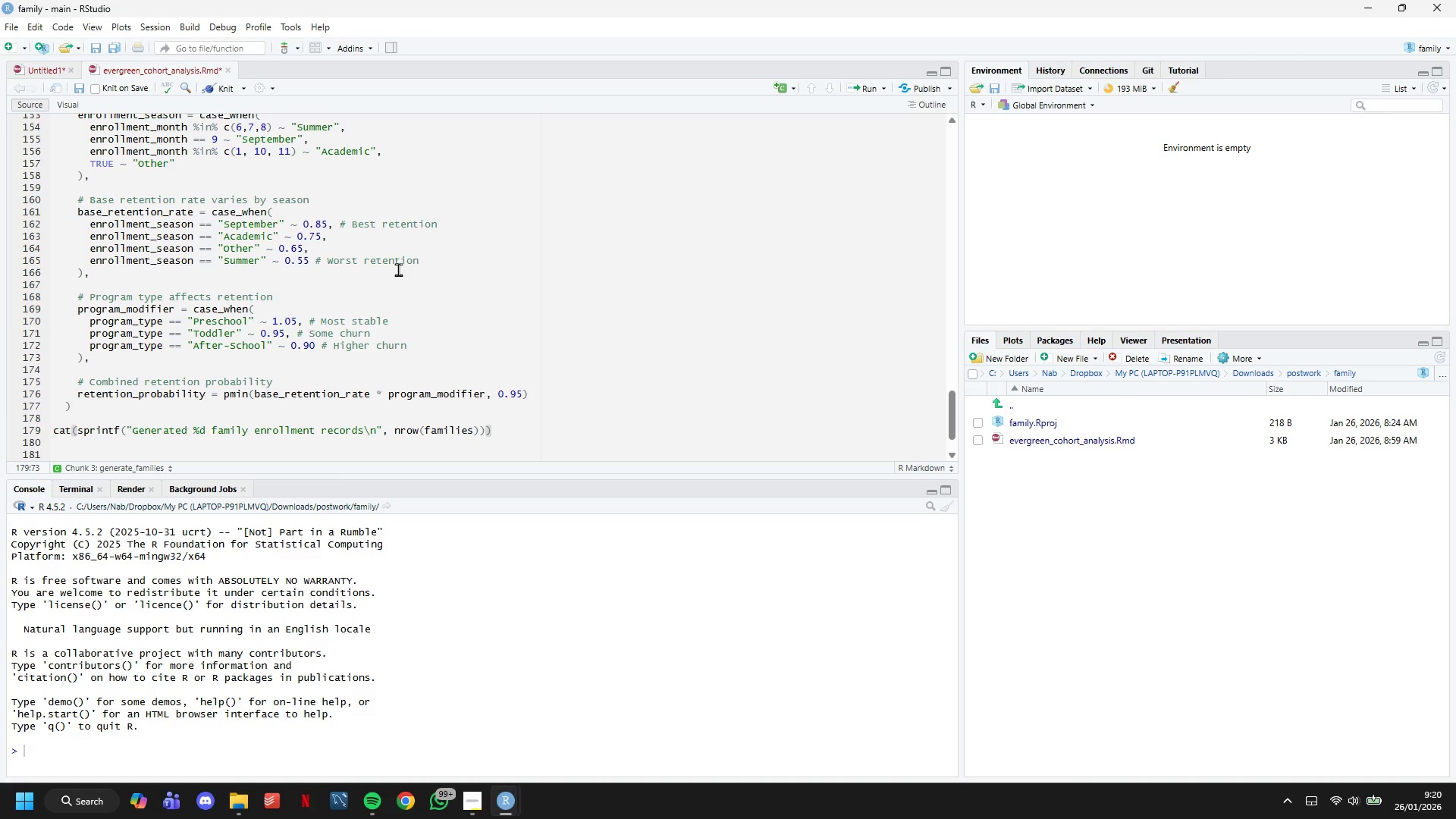 
key(Enter)
 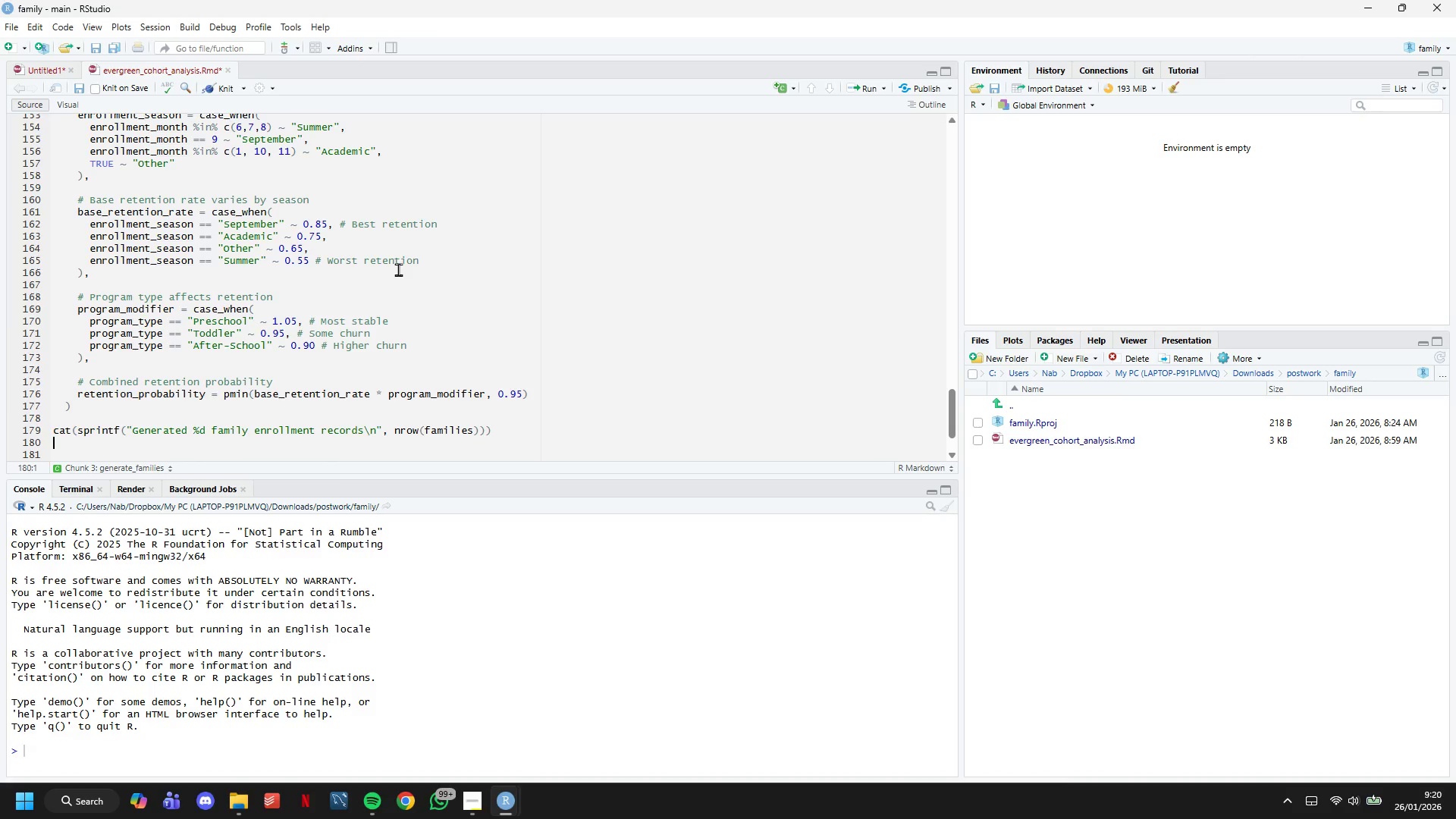 
key(Enter)
 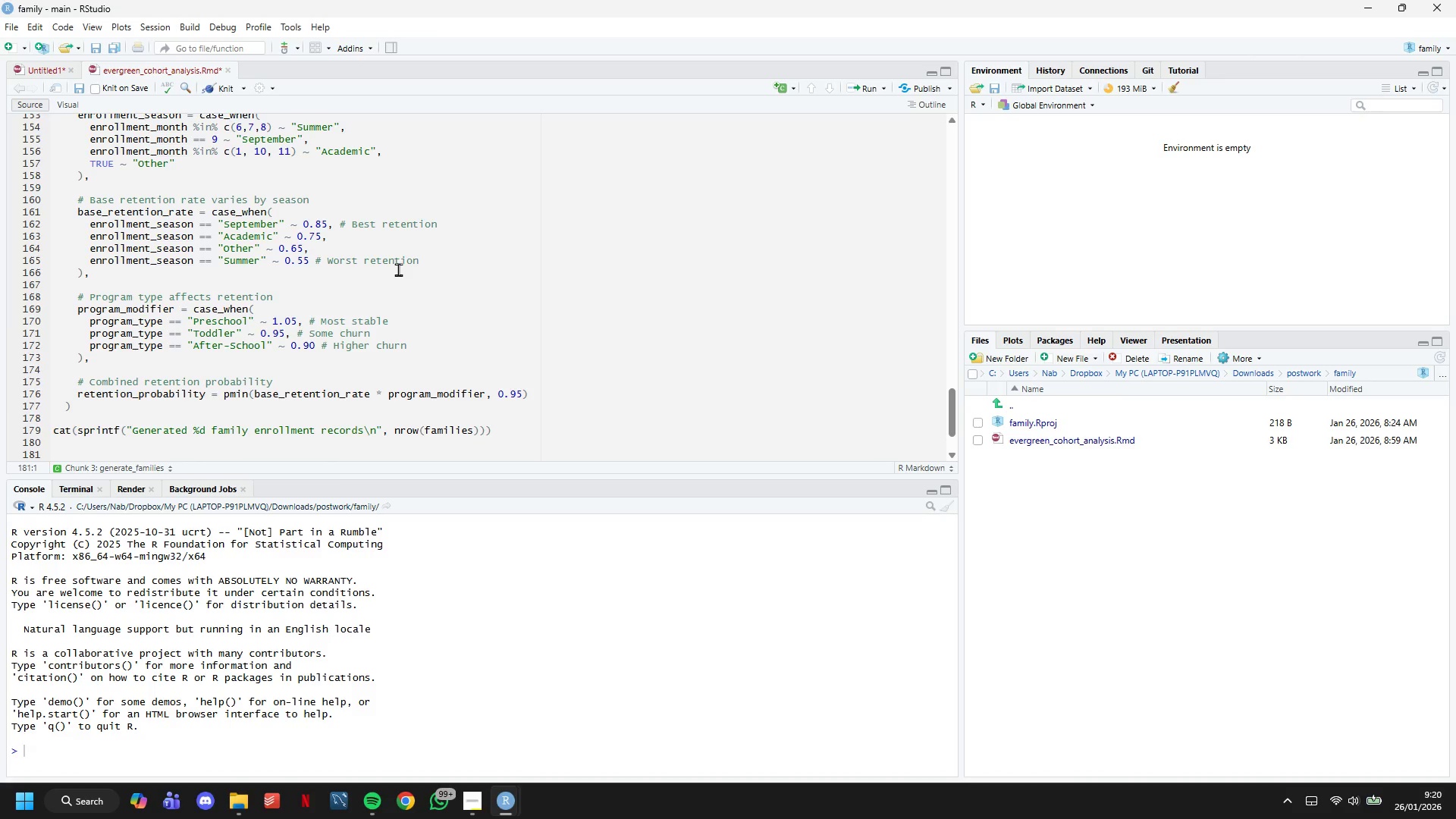 
hold_key(key=ShiftLeft, duration=1.52)
 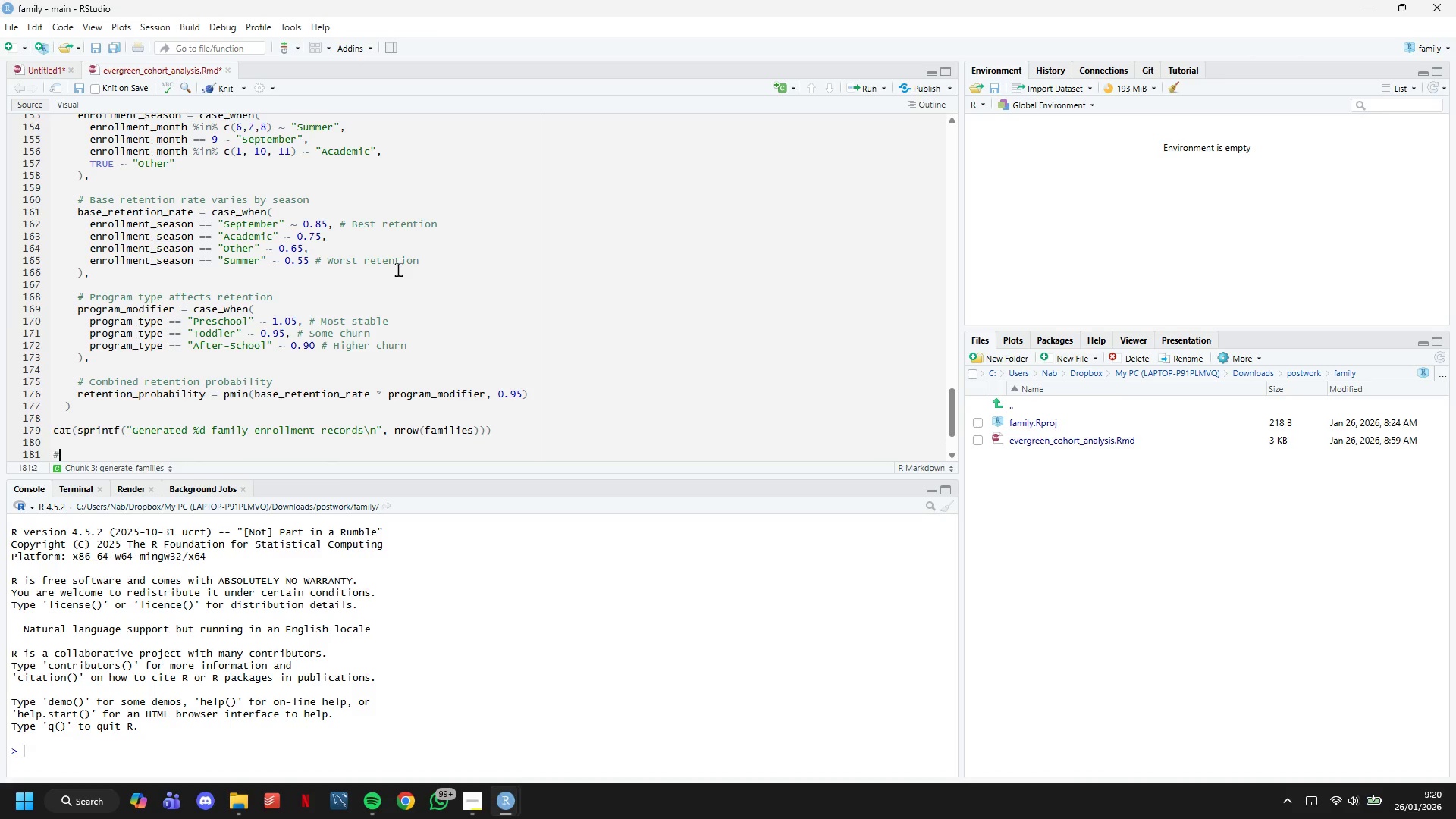 
type(# Display sample)
 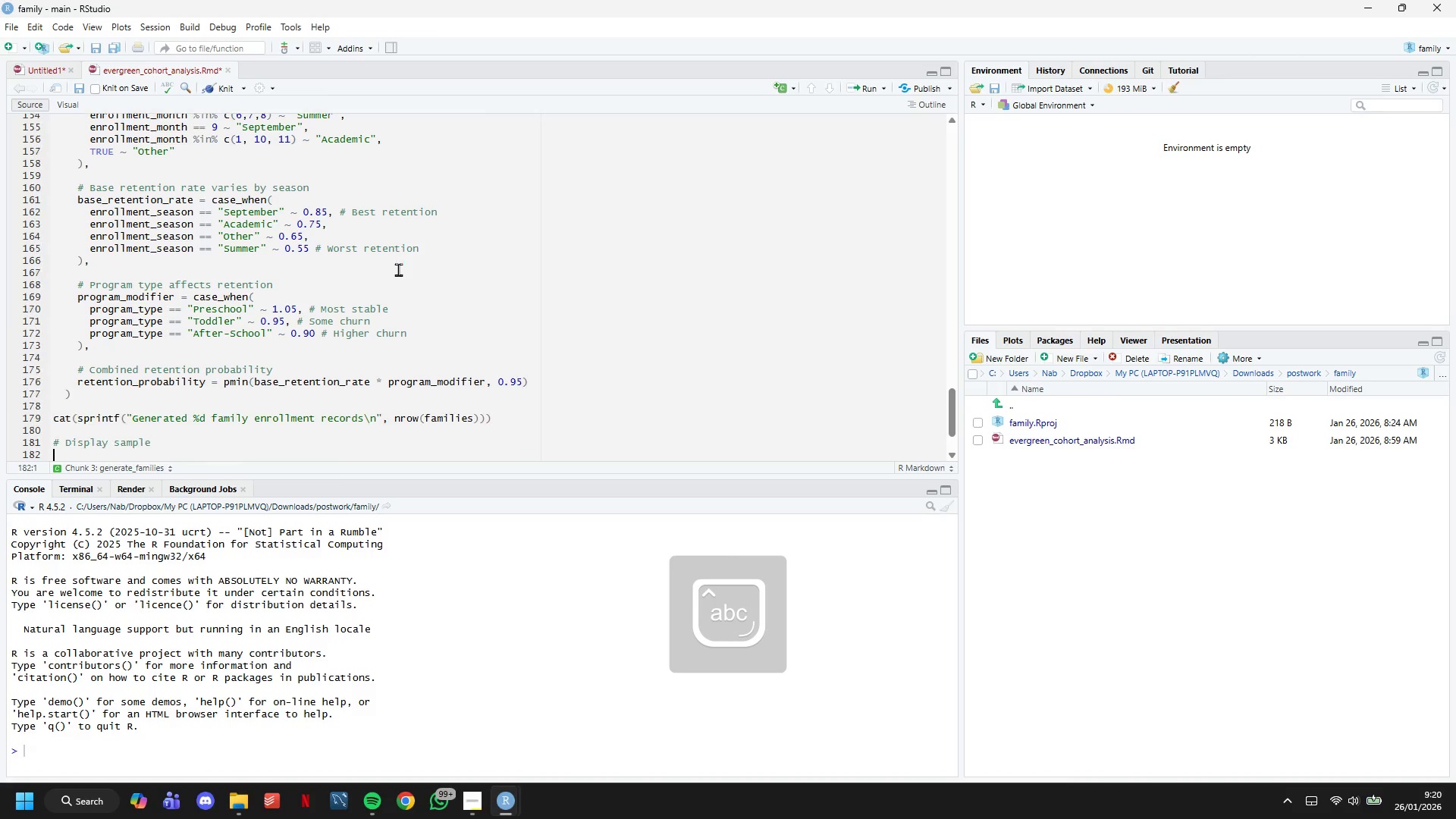 
key(Enter)
 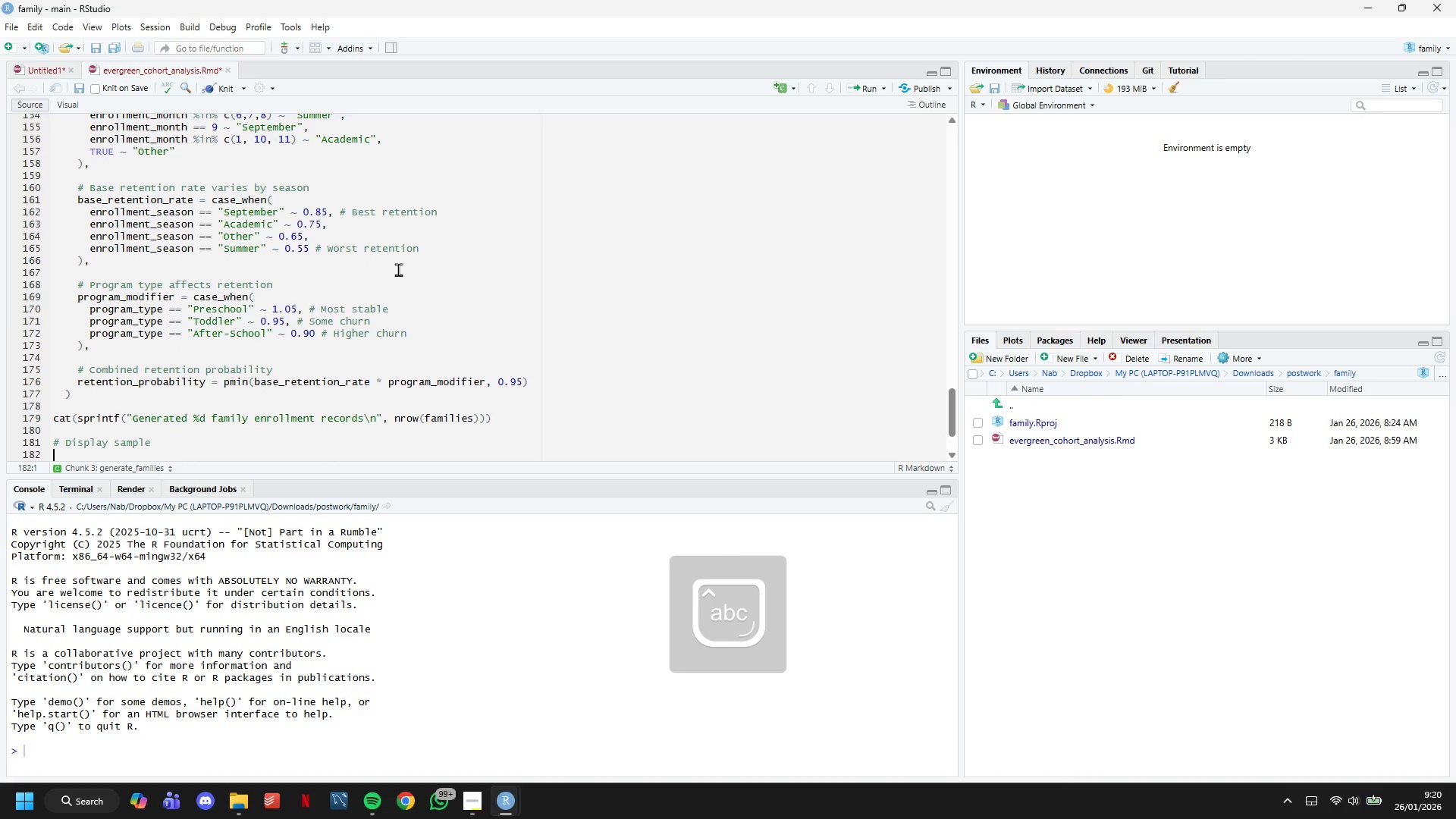 
type(families %)
 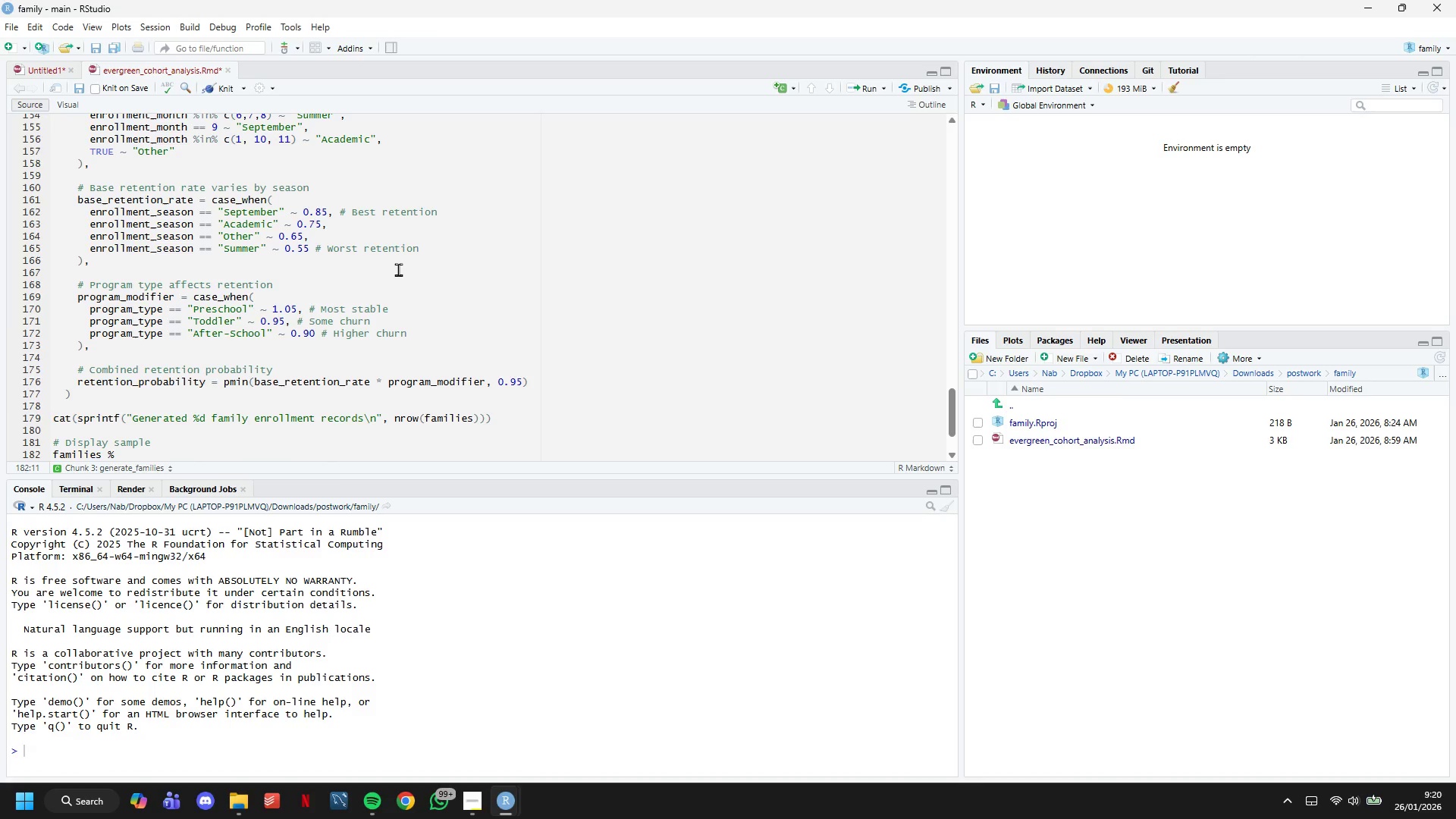 
key(Shift+Period)
 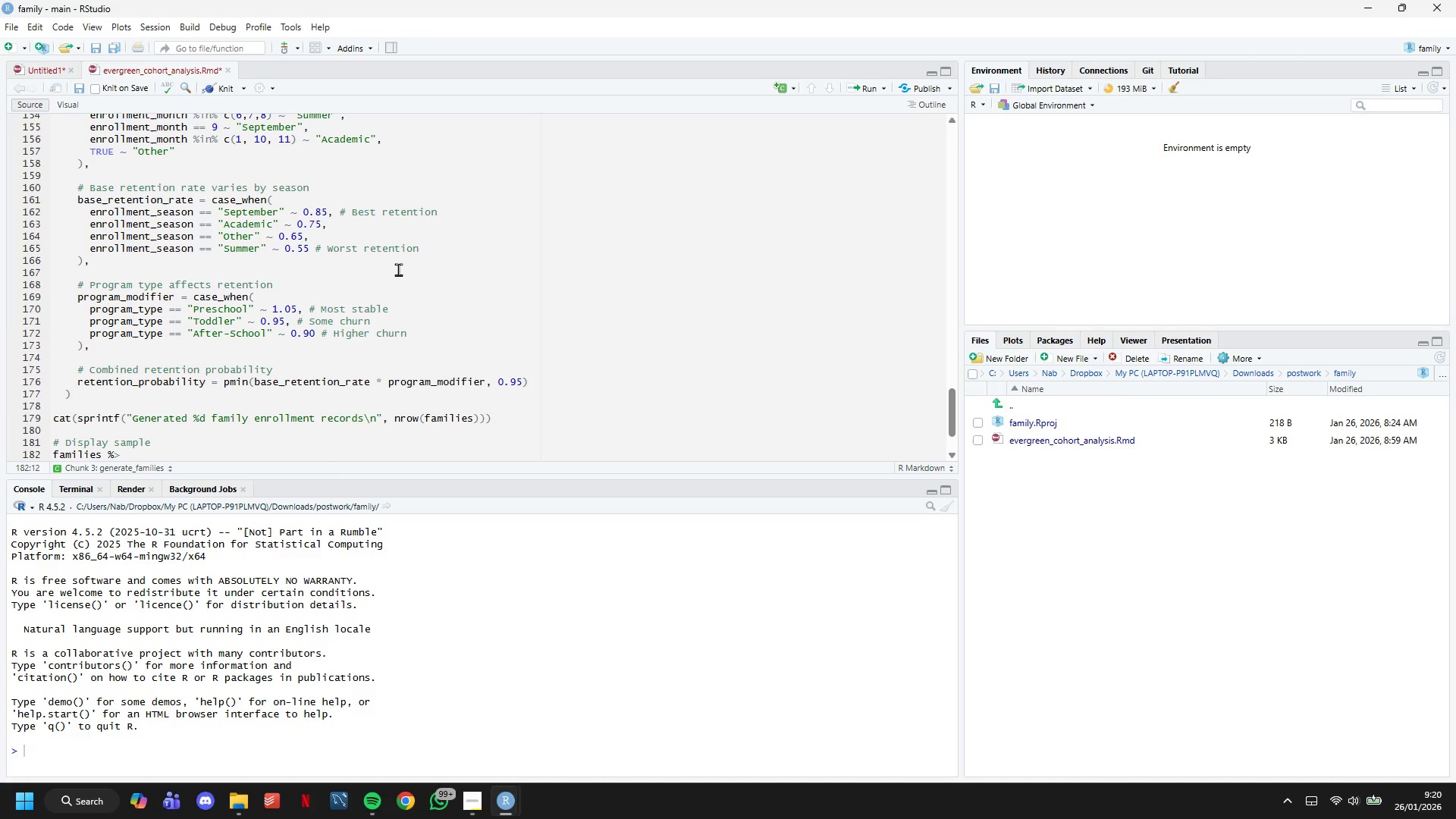 
key(Shift+5)
 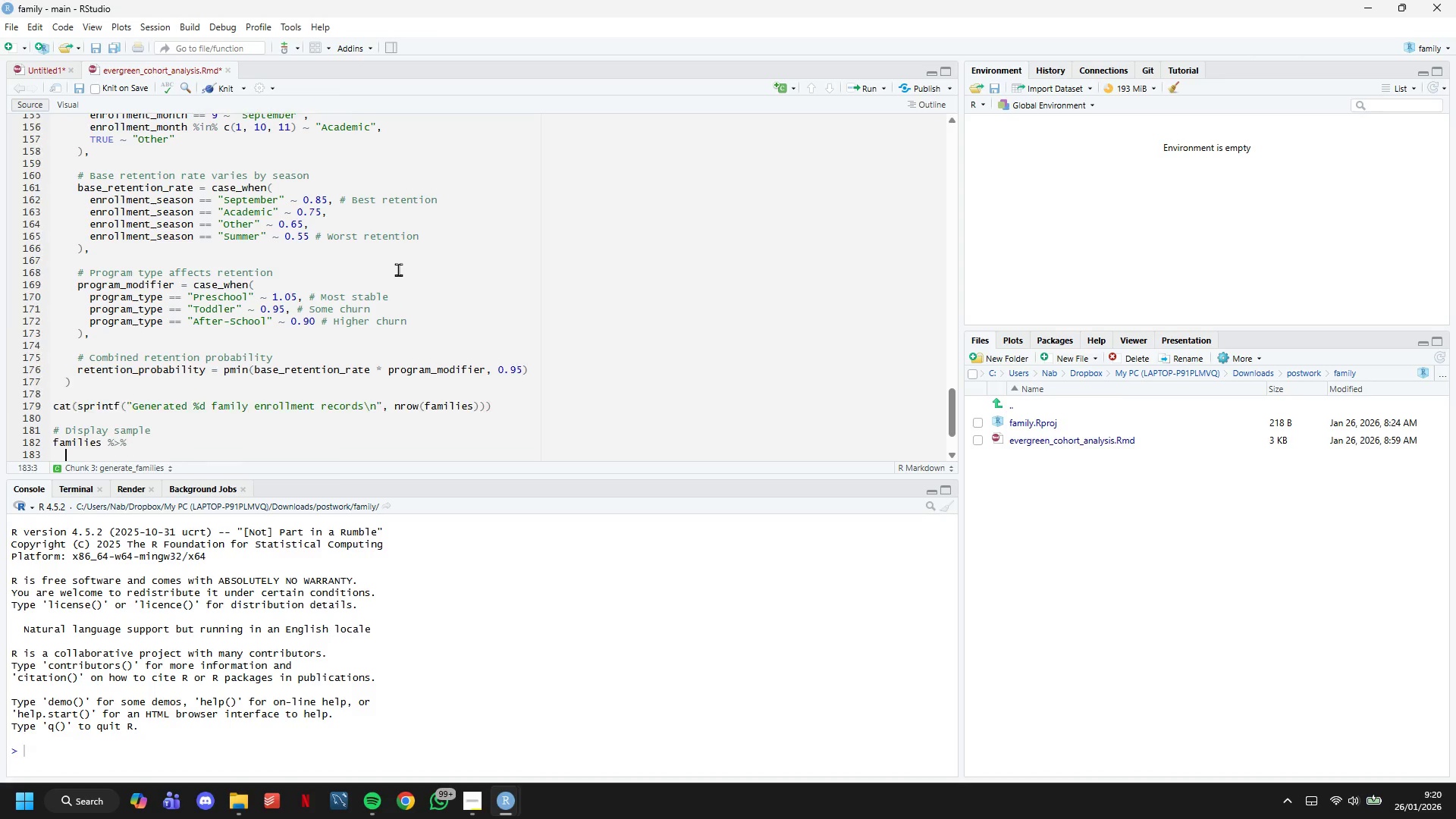 
key(Enter)
 